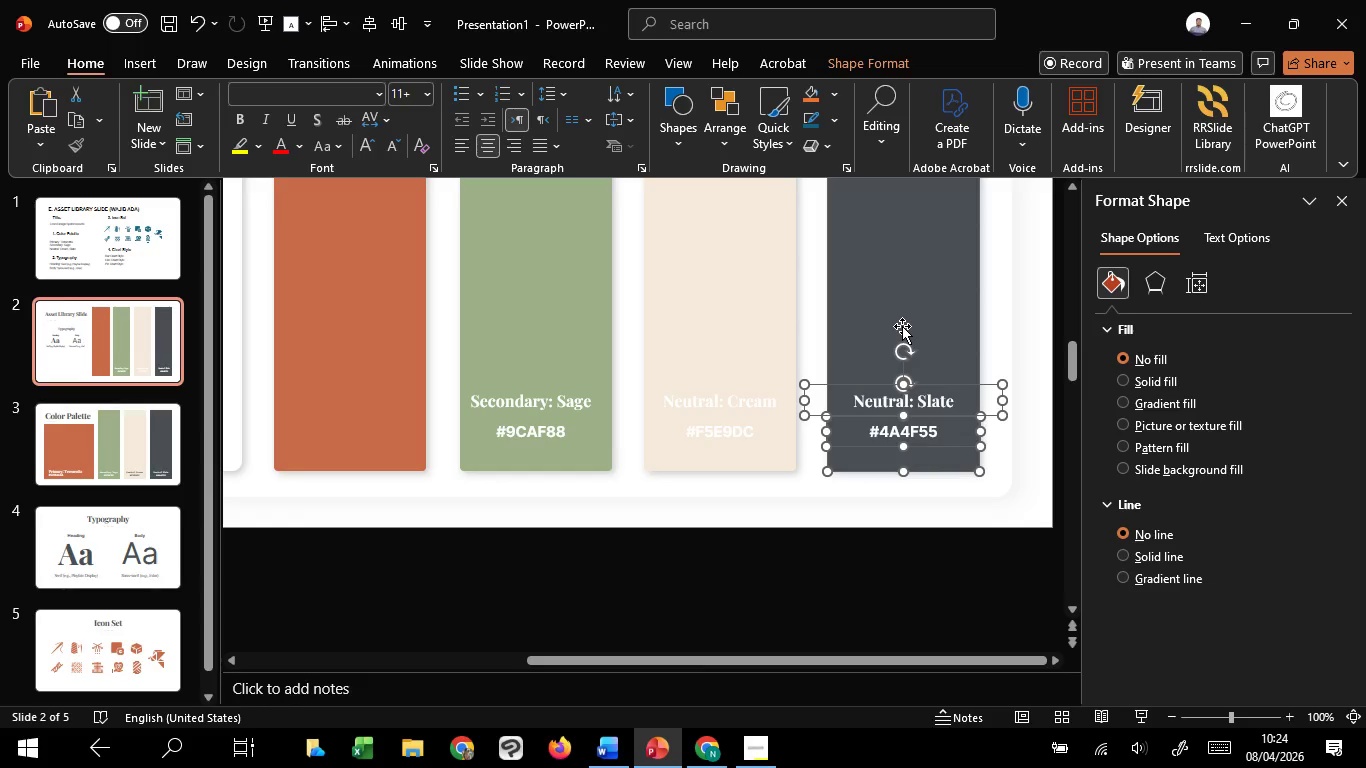 
key(Shift+ShiftLeft)
 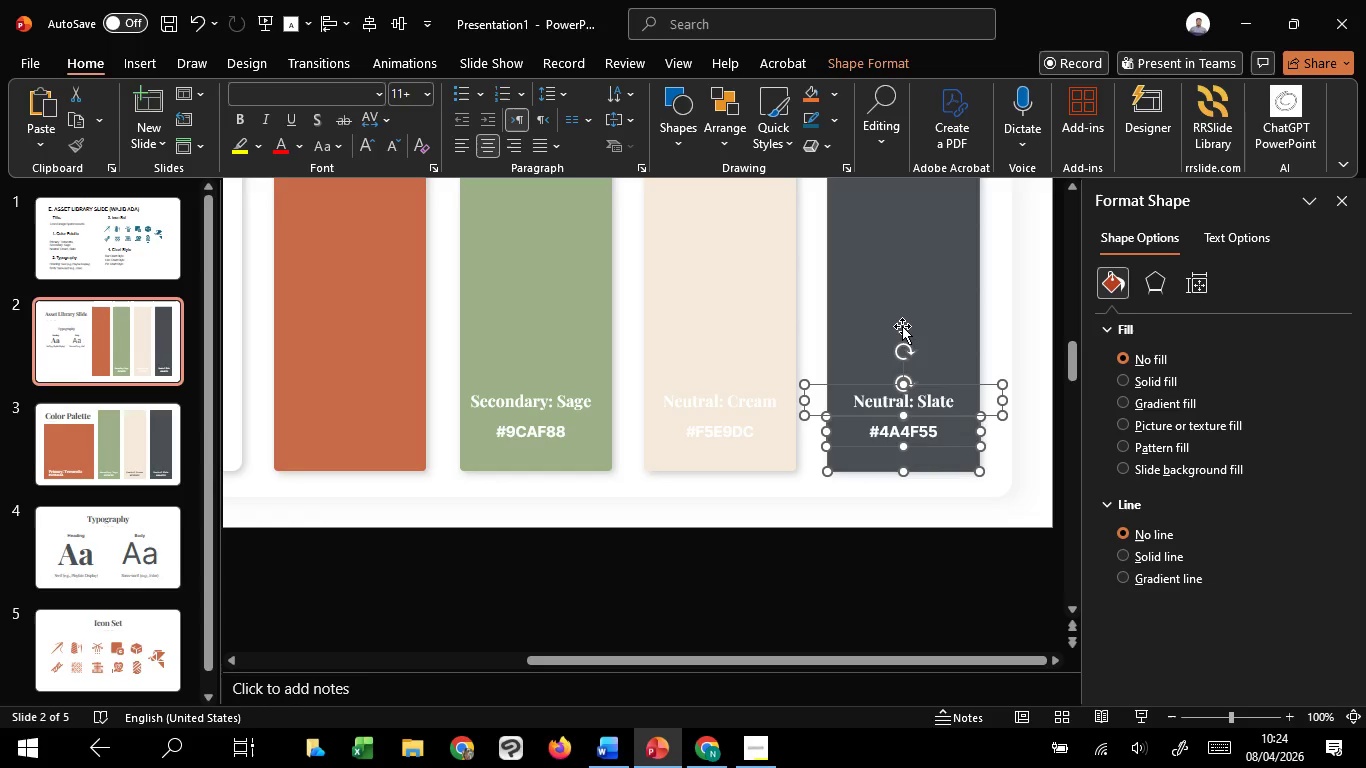 
key(Shift+ShiftLeft)
 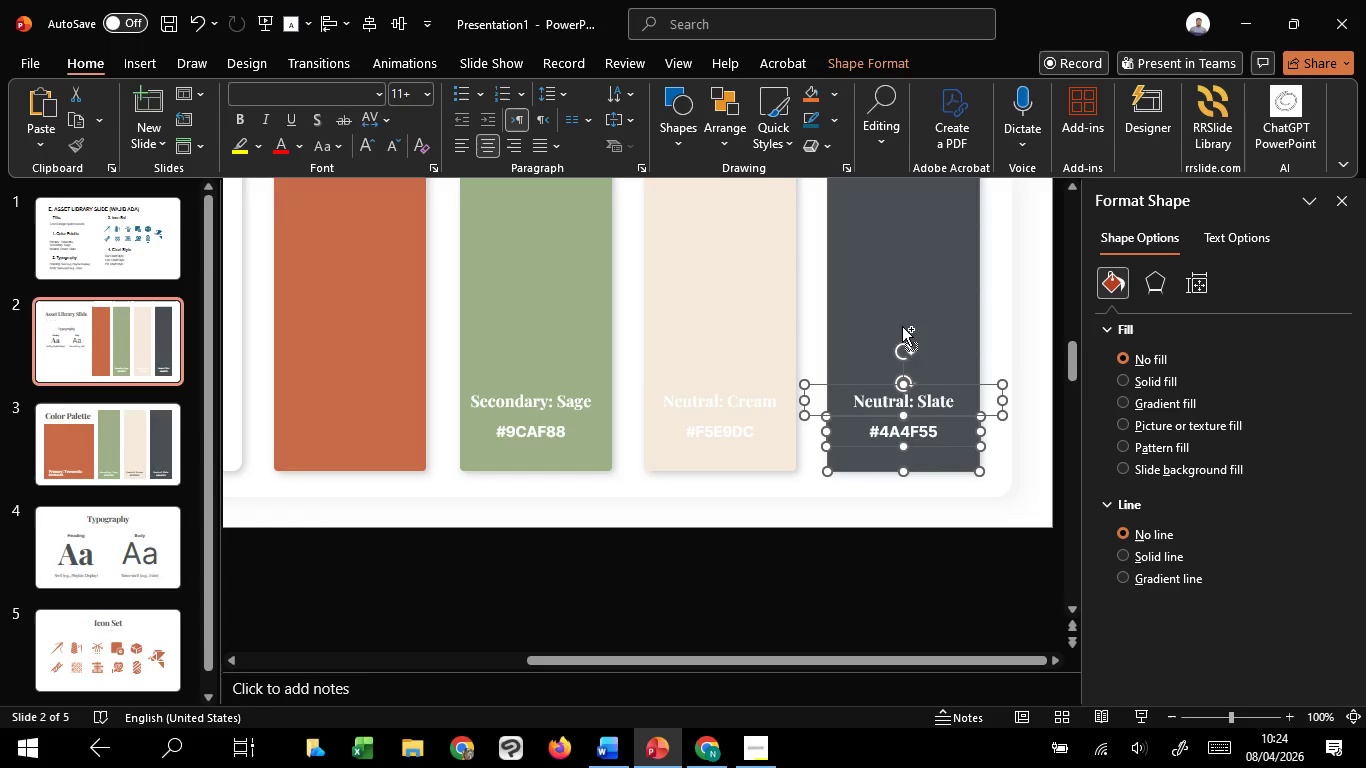 
hold_key(key=ControlLeft, duration=1.5)
scroll: coordinate [902, 326], scroll_direction: down, amount: 1.0
 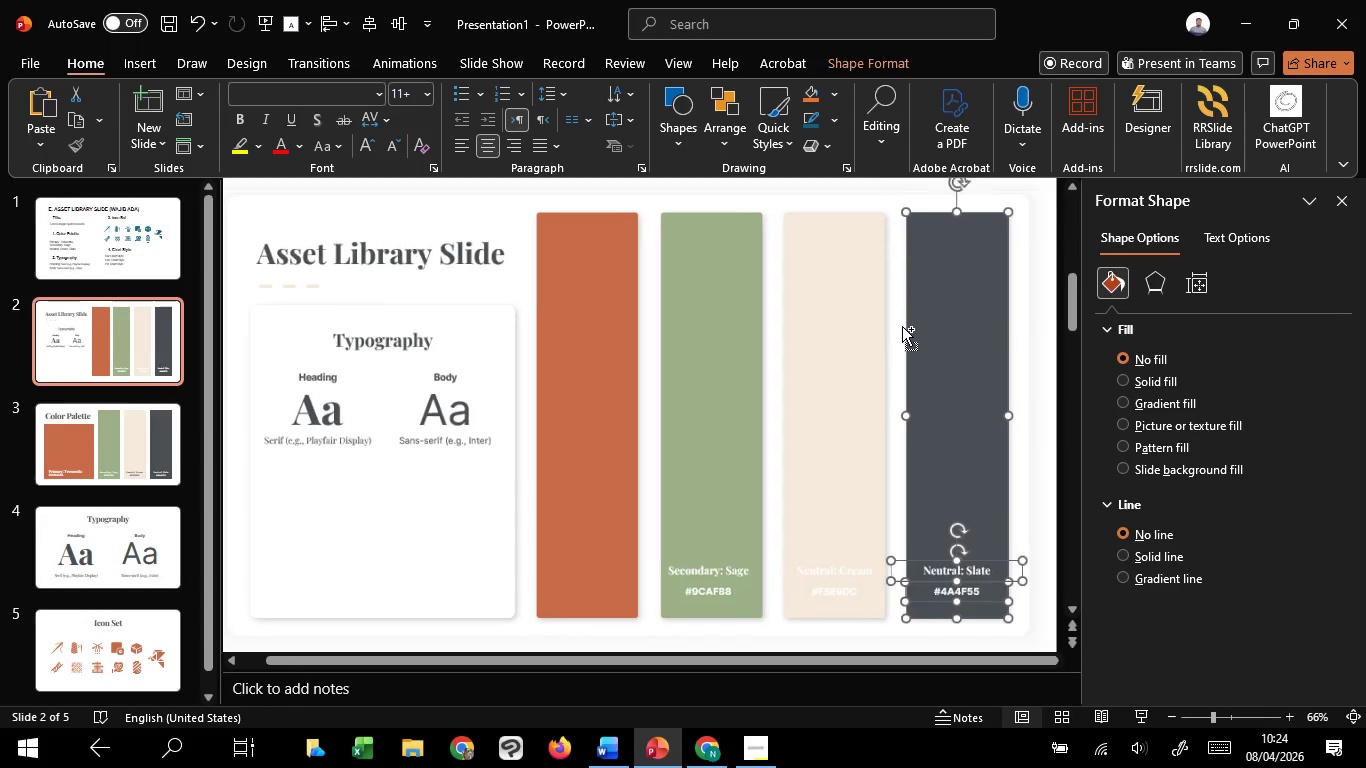 
hold_key(key=ControlLeft, duration=0.89)
 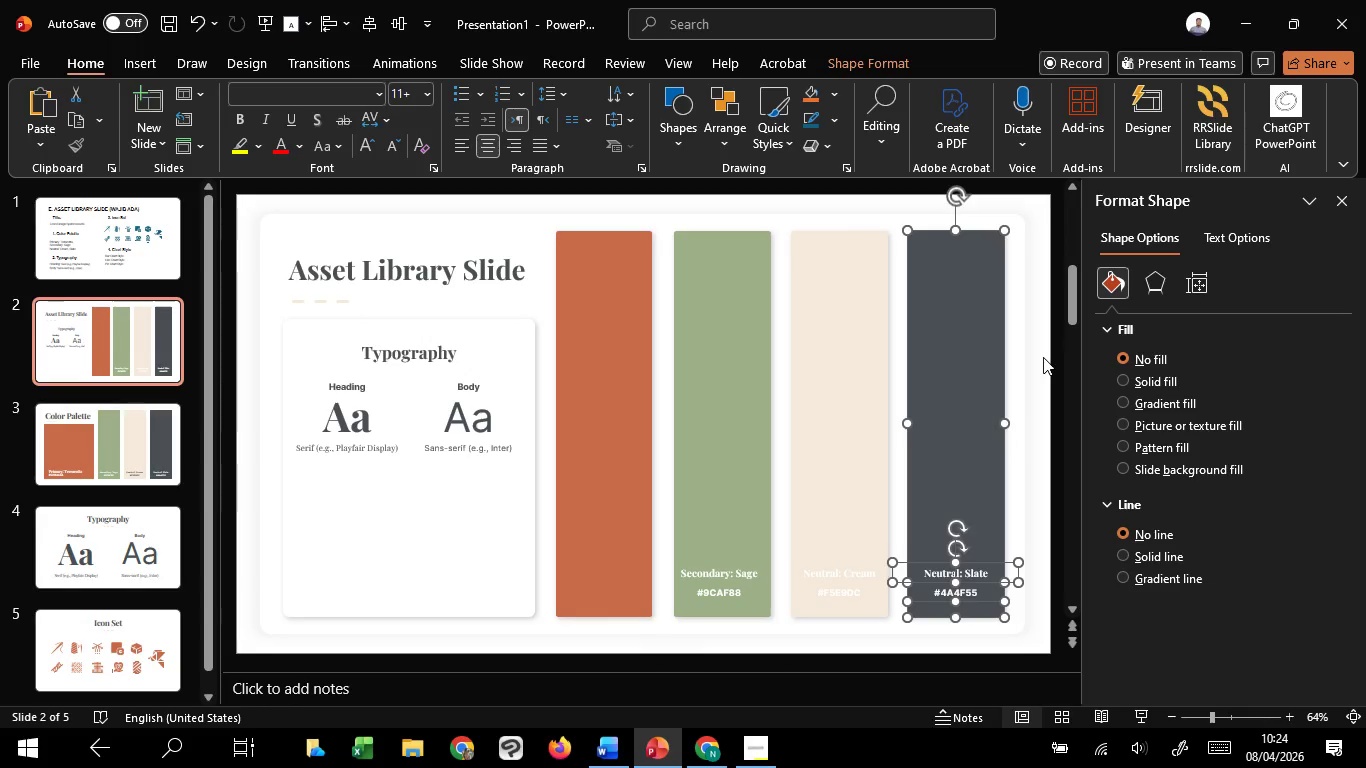 
left_click([1043, 357])
 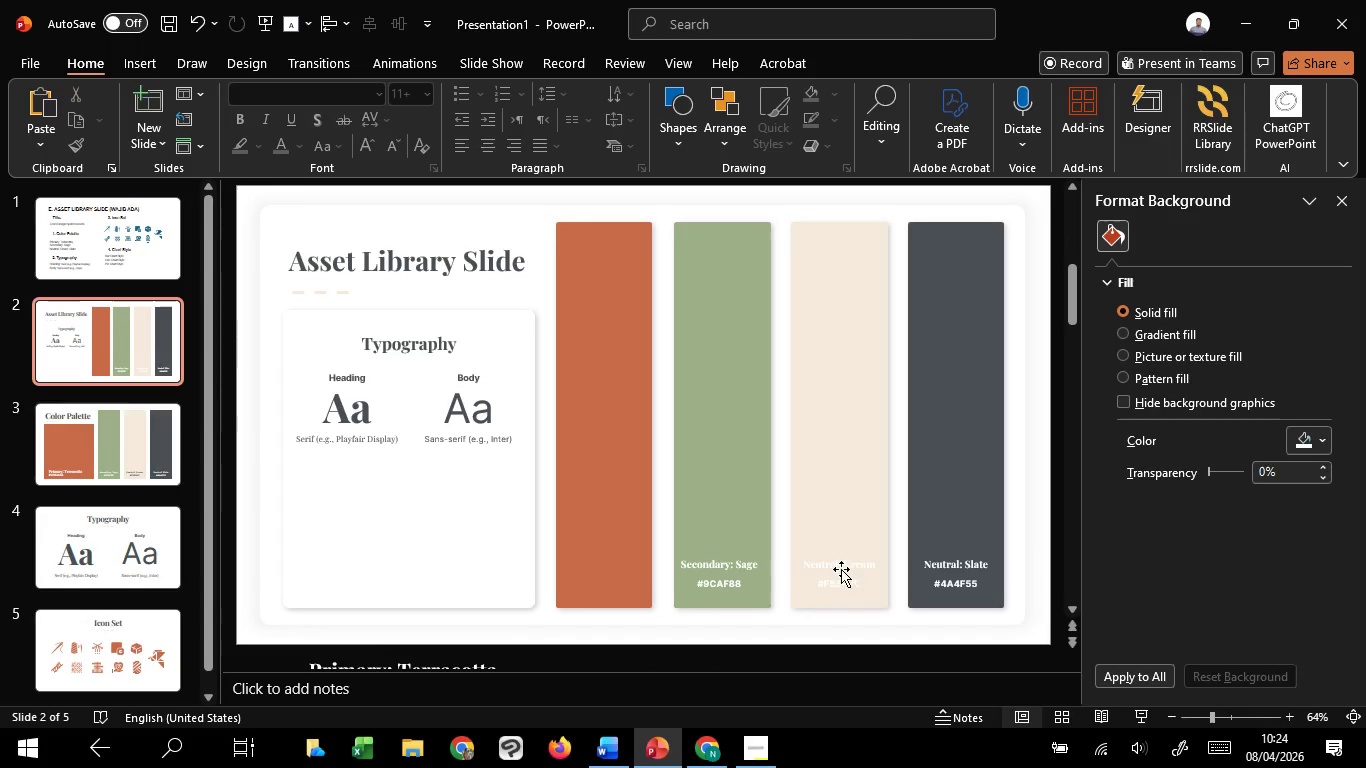 
left_click([841, 568])
 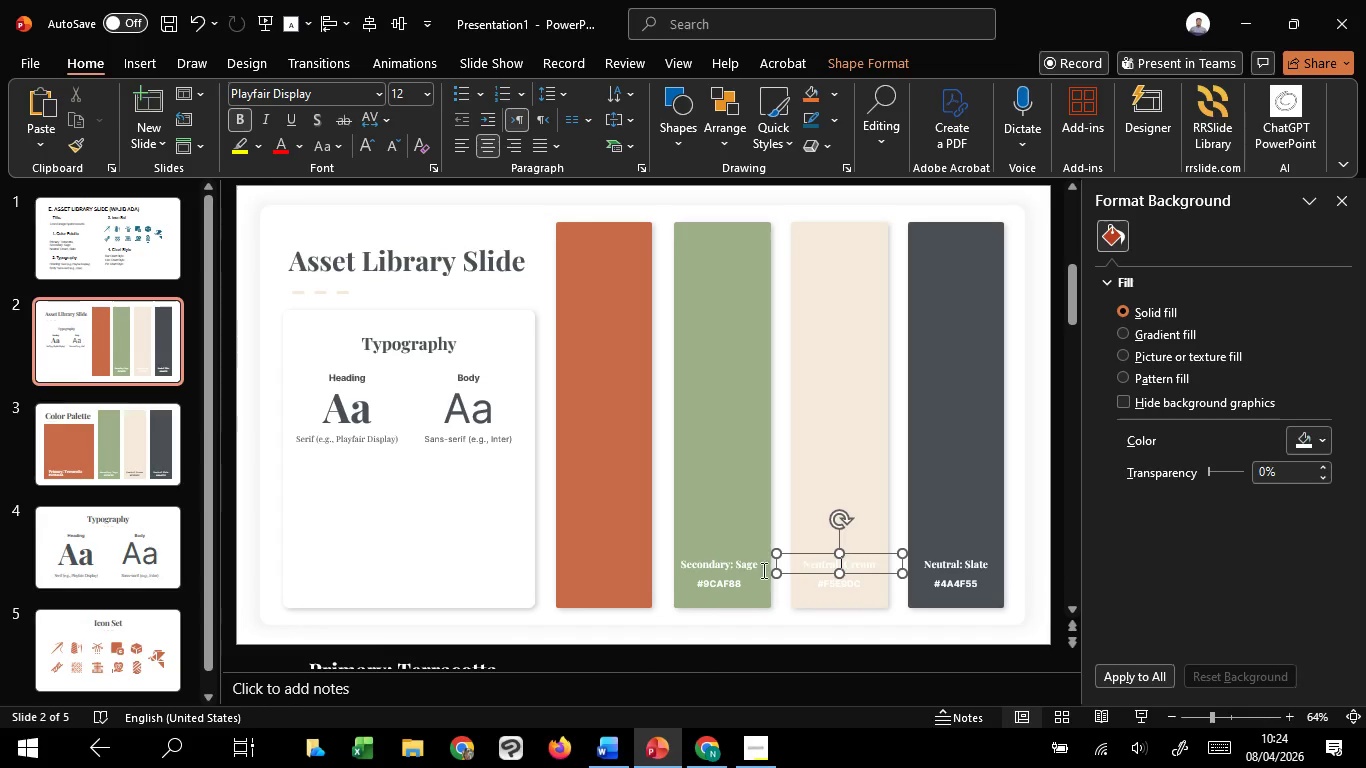 
hold_key(key=ShiftLeft, duration=1.5)
left_click([736, 569])
 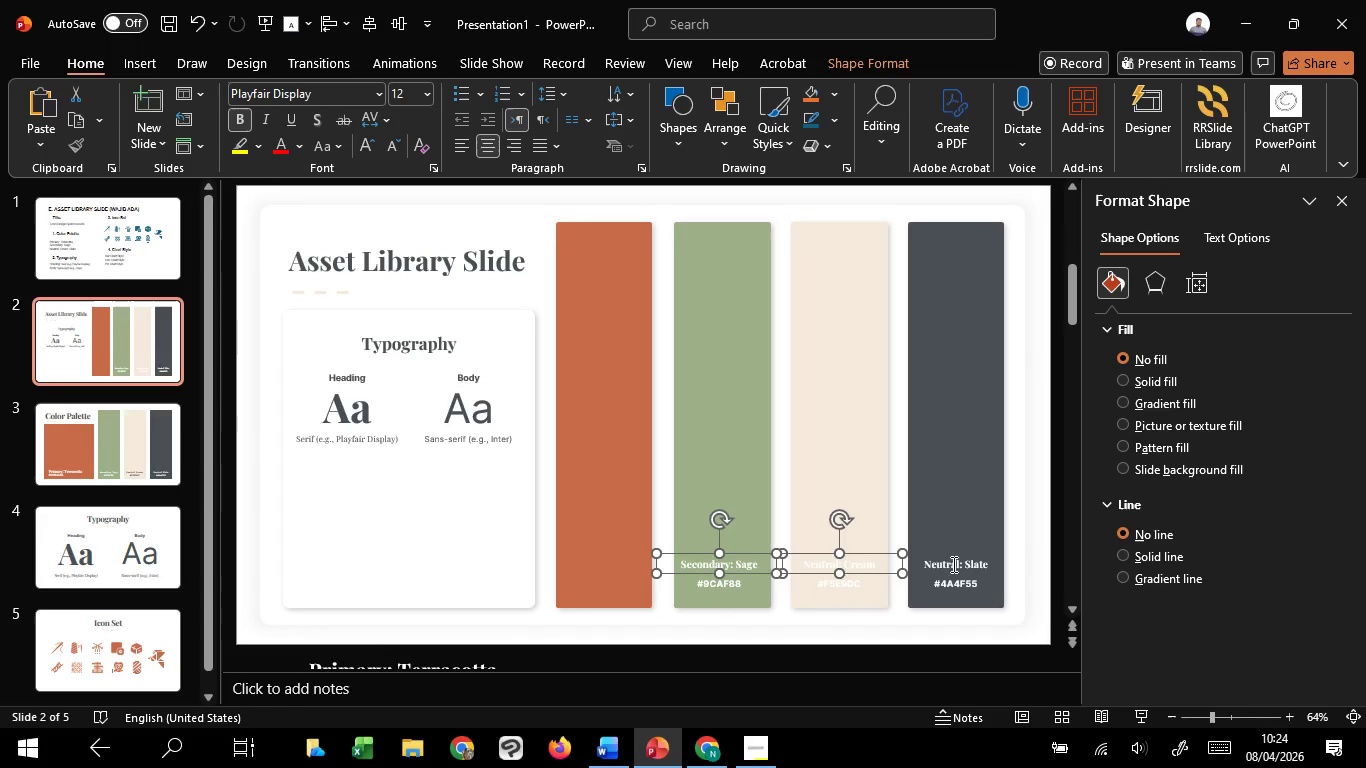 
left_click([952, 564])
 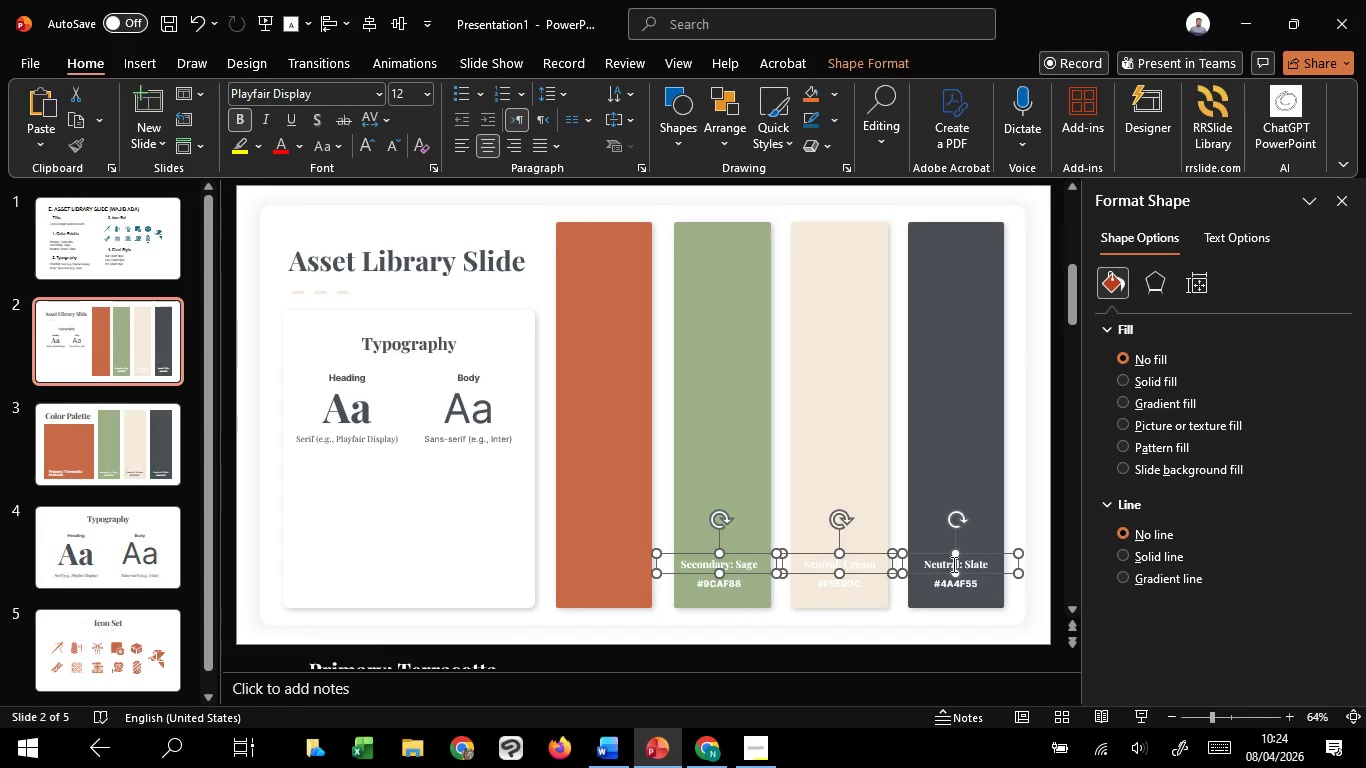 
key(Shift+ShiftLeft)
 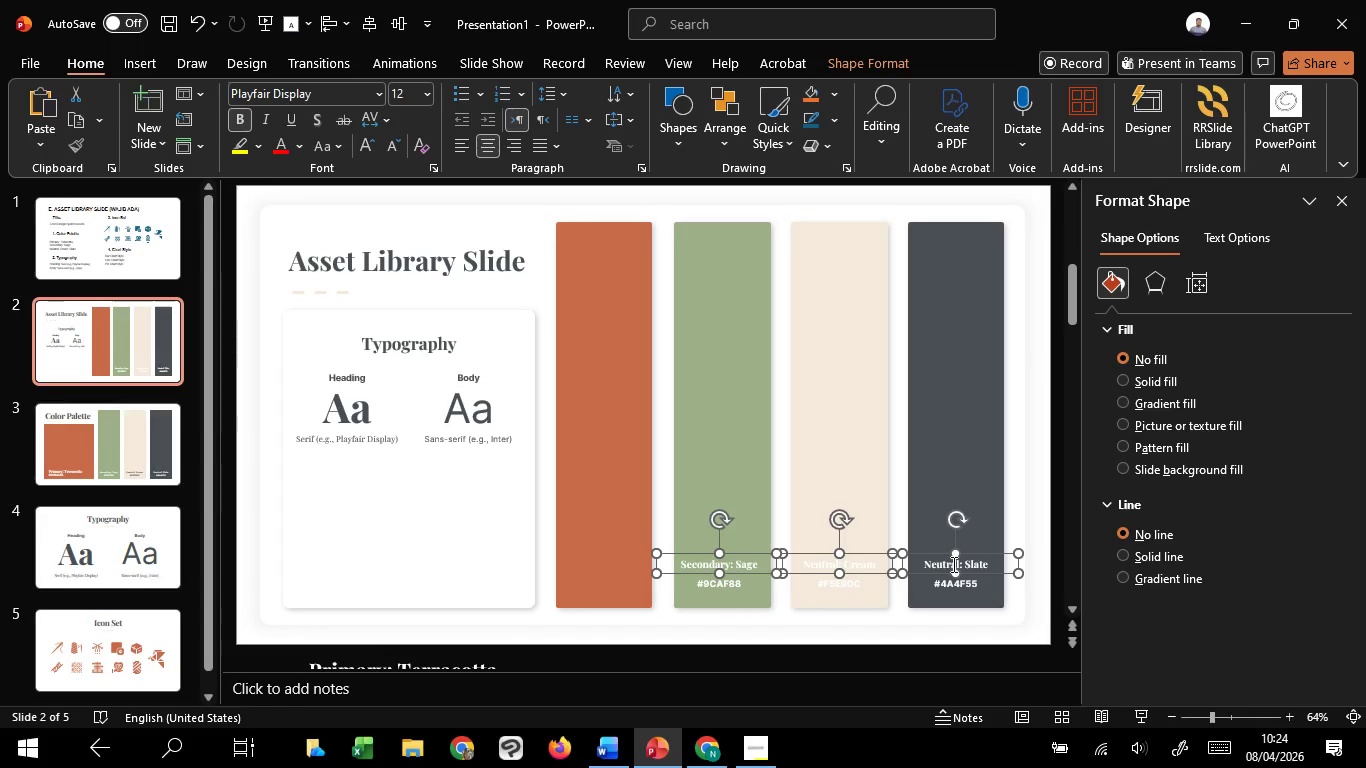 
key(Shift+ShiftLeft)
 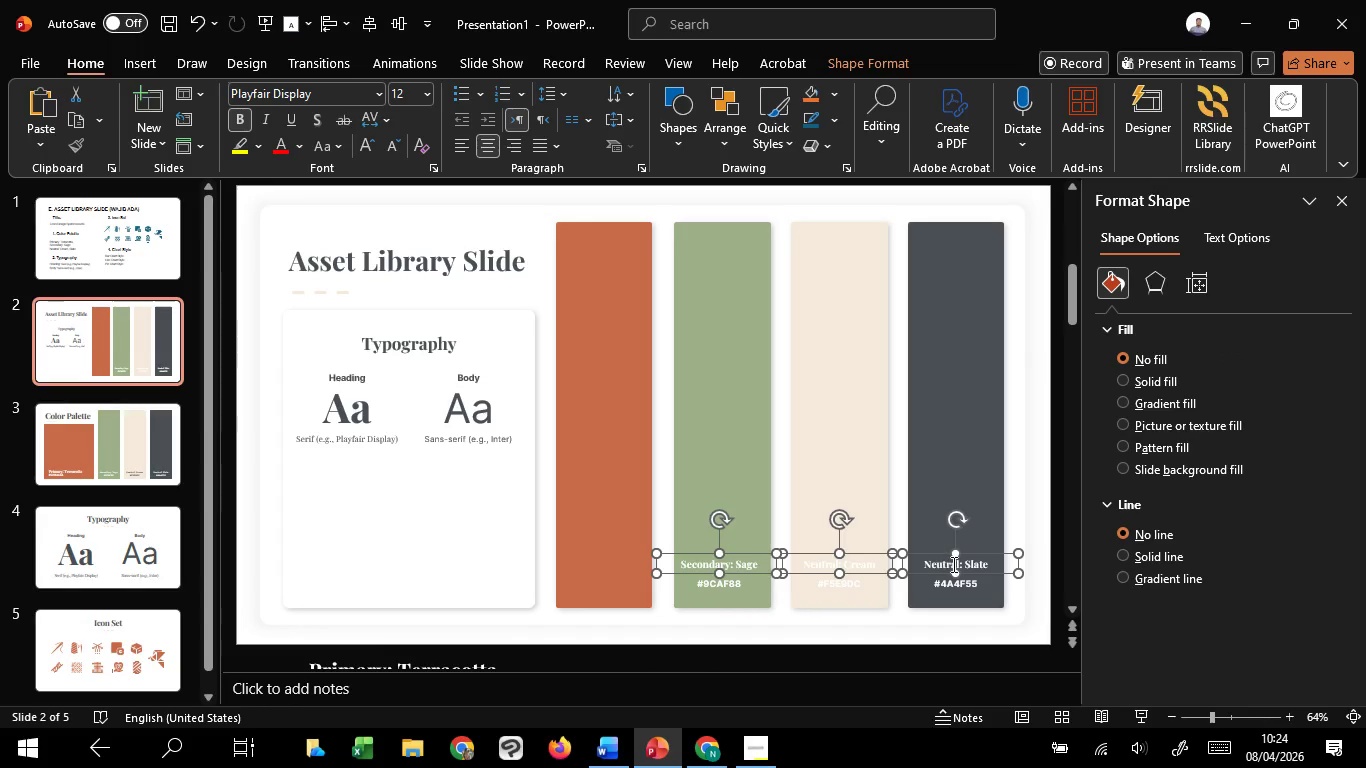 
key(Shift+ShiftLeft)
 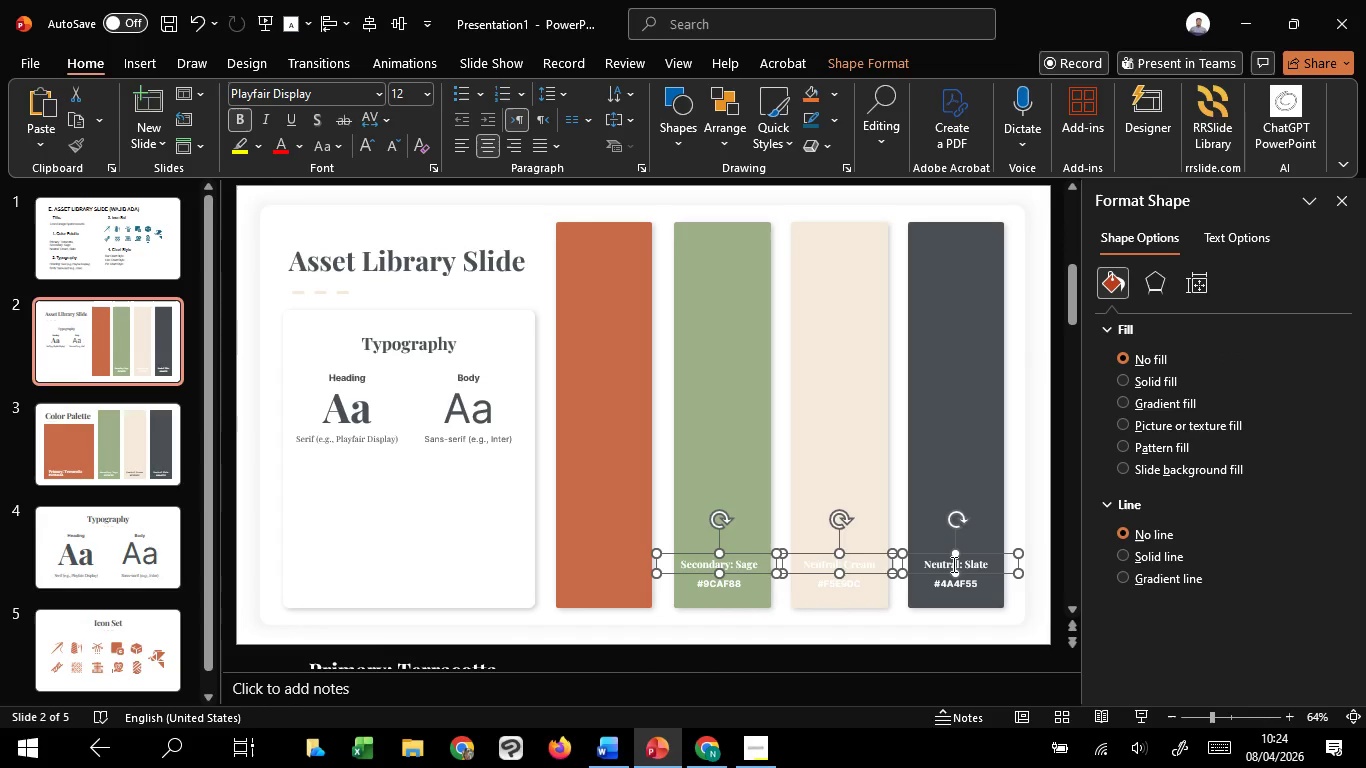 
key(Shift+ShiftLeft)
 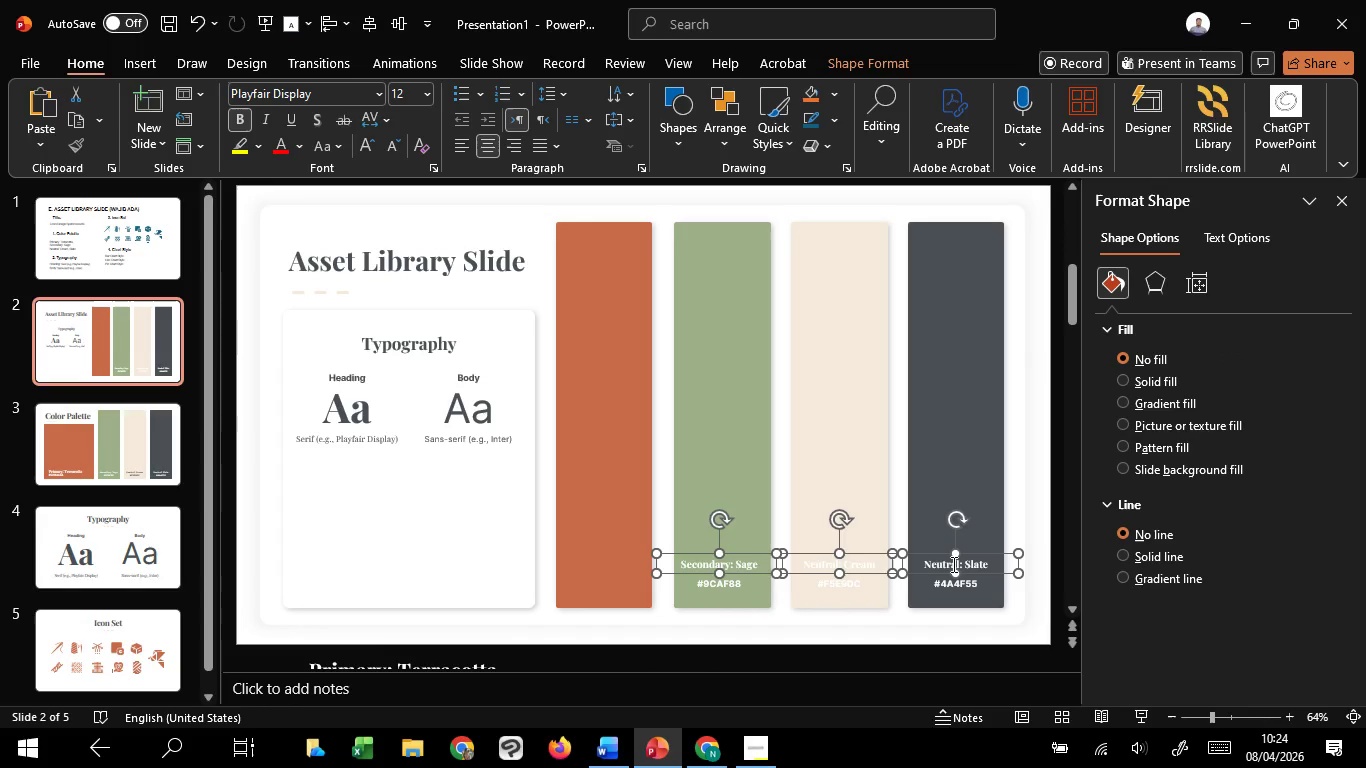 
key(Shift+ShiftLeft)
 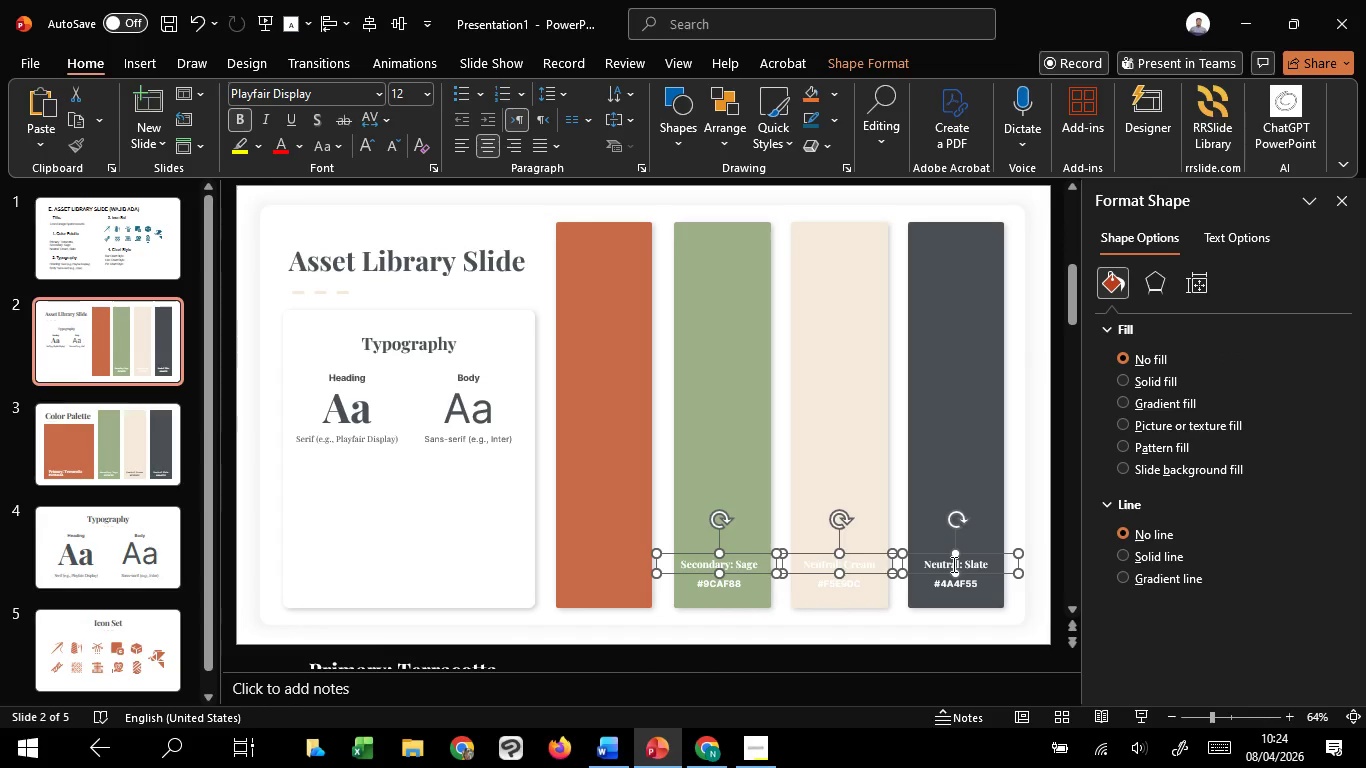 
key(Shift+ShiftLeft)
 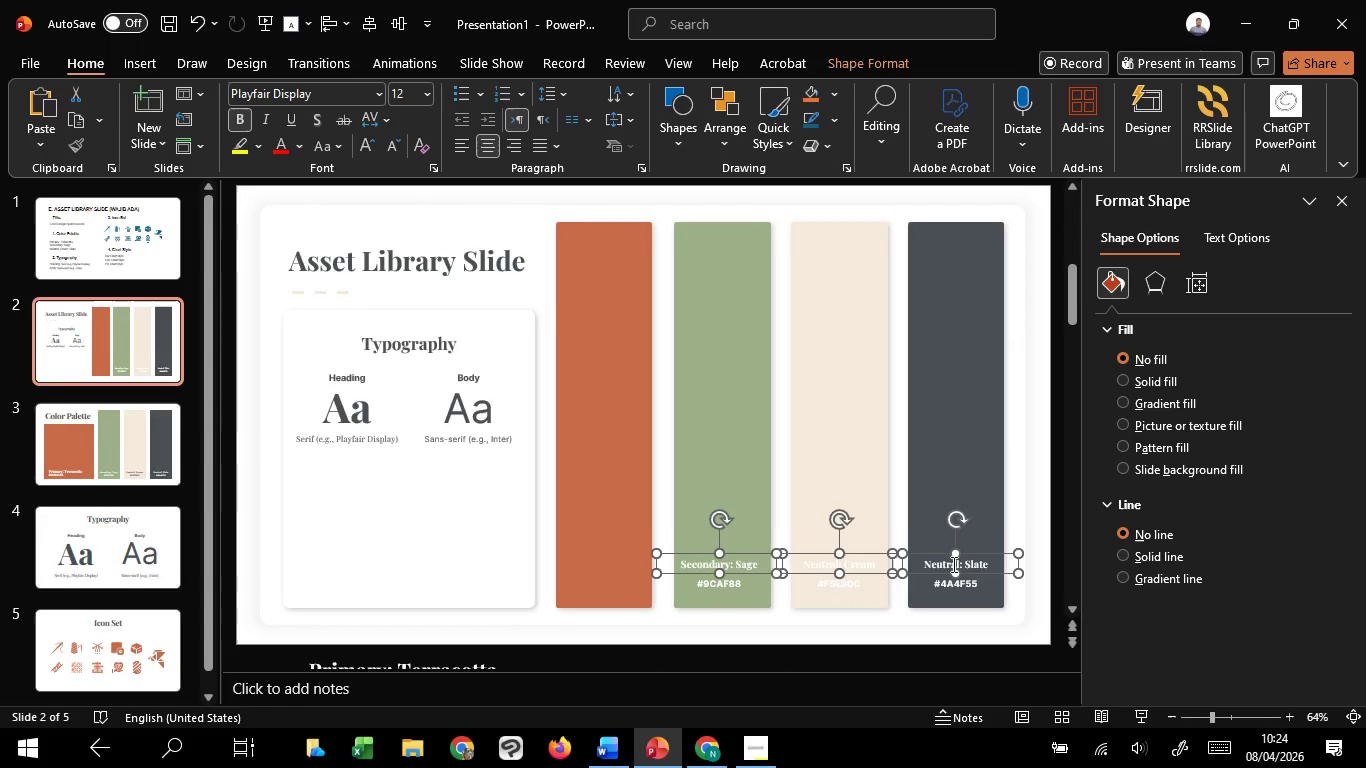 
hold_key(key=ControlLeft, duration=1.51)
scroll: coordinate [952, 564], scroll_direction: up, amount: 5.0
 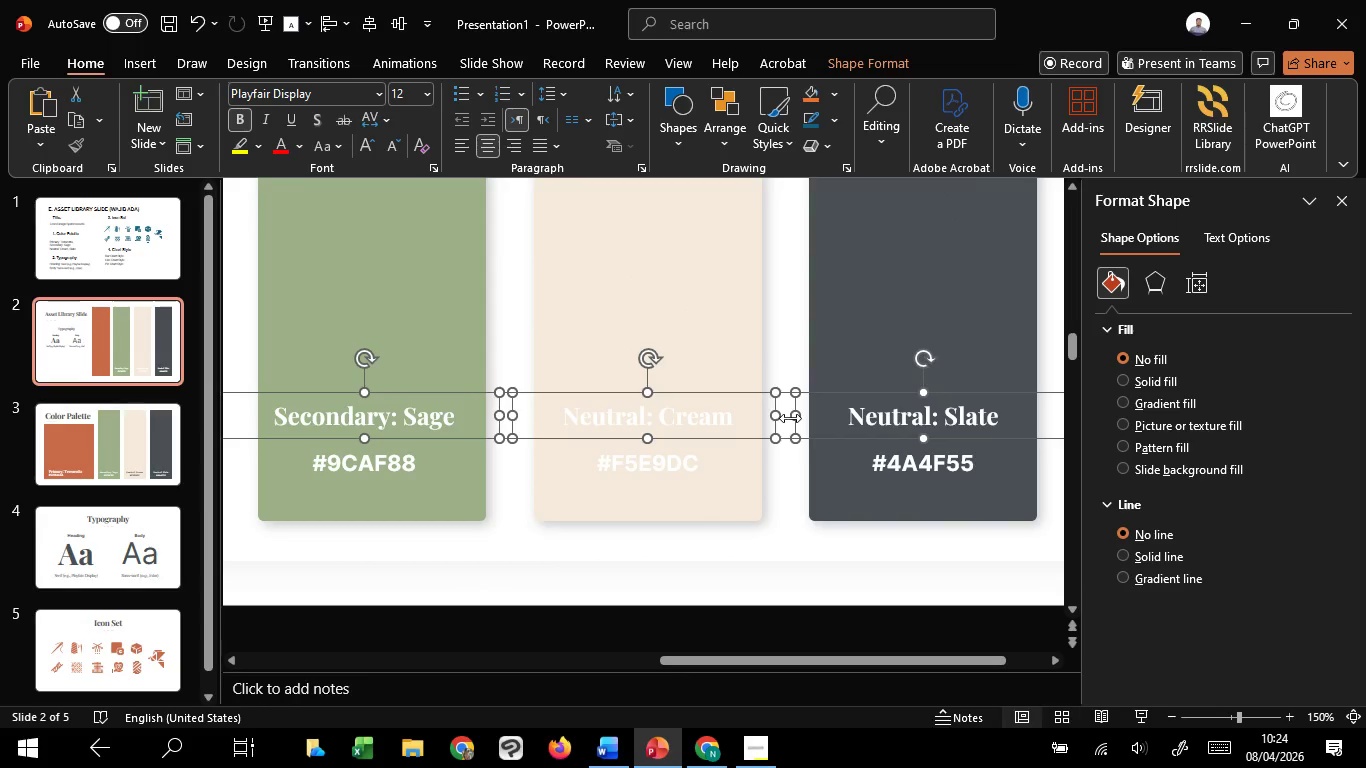 
hold_key(key=ControlLeft, duration=4.8)
hold_key(key=ShiftLeft, duration=1.51)
left_click_drag(start_coordinate=[794, 415], to_coordinate=[829, 415])
 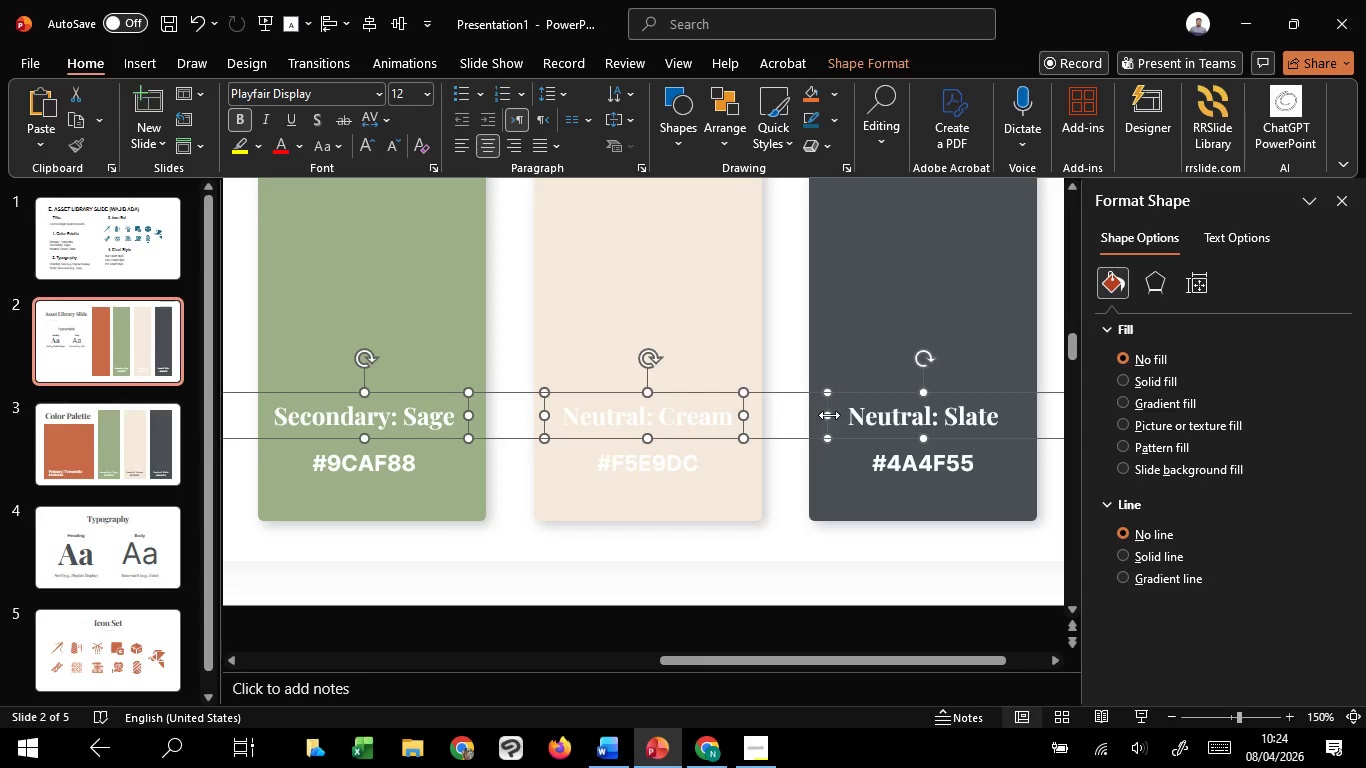 
hold_key(key=ShiftLeft, duration=1.53)
 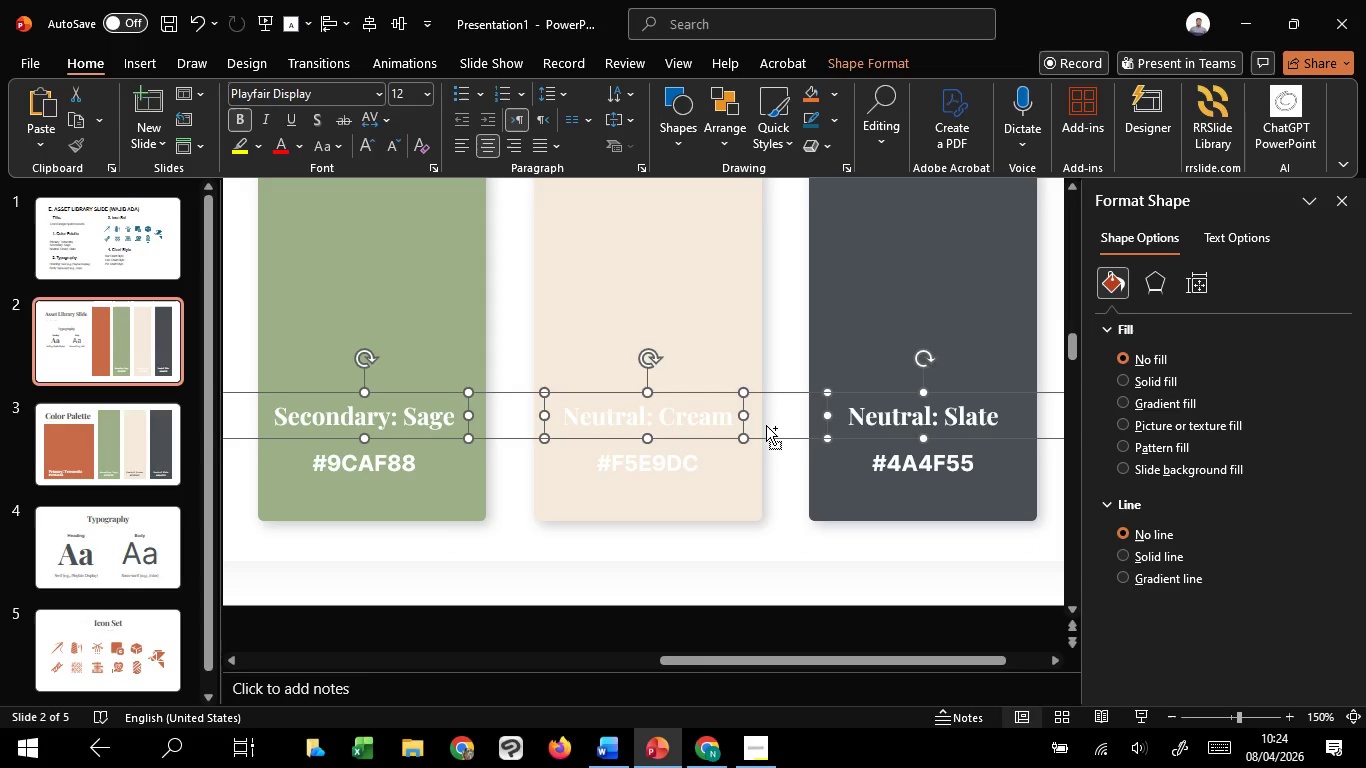 
hold_key(key=ShiftLeft, duration=1.51)
 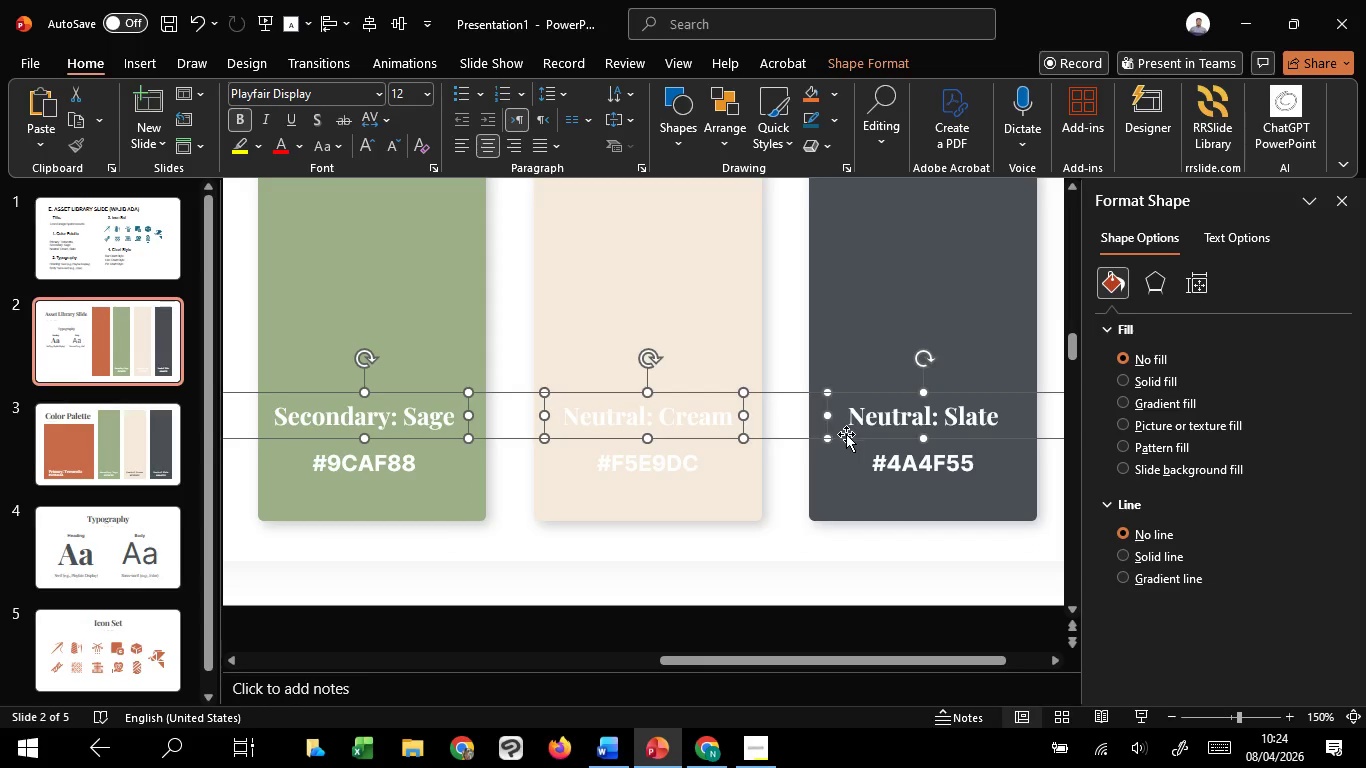 
hold_key(key=ShiftLeft, duration=1.5)
left_click_drag(start_coordinate=[846, 434], to_coordinate=[844, 445])
 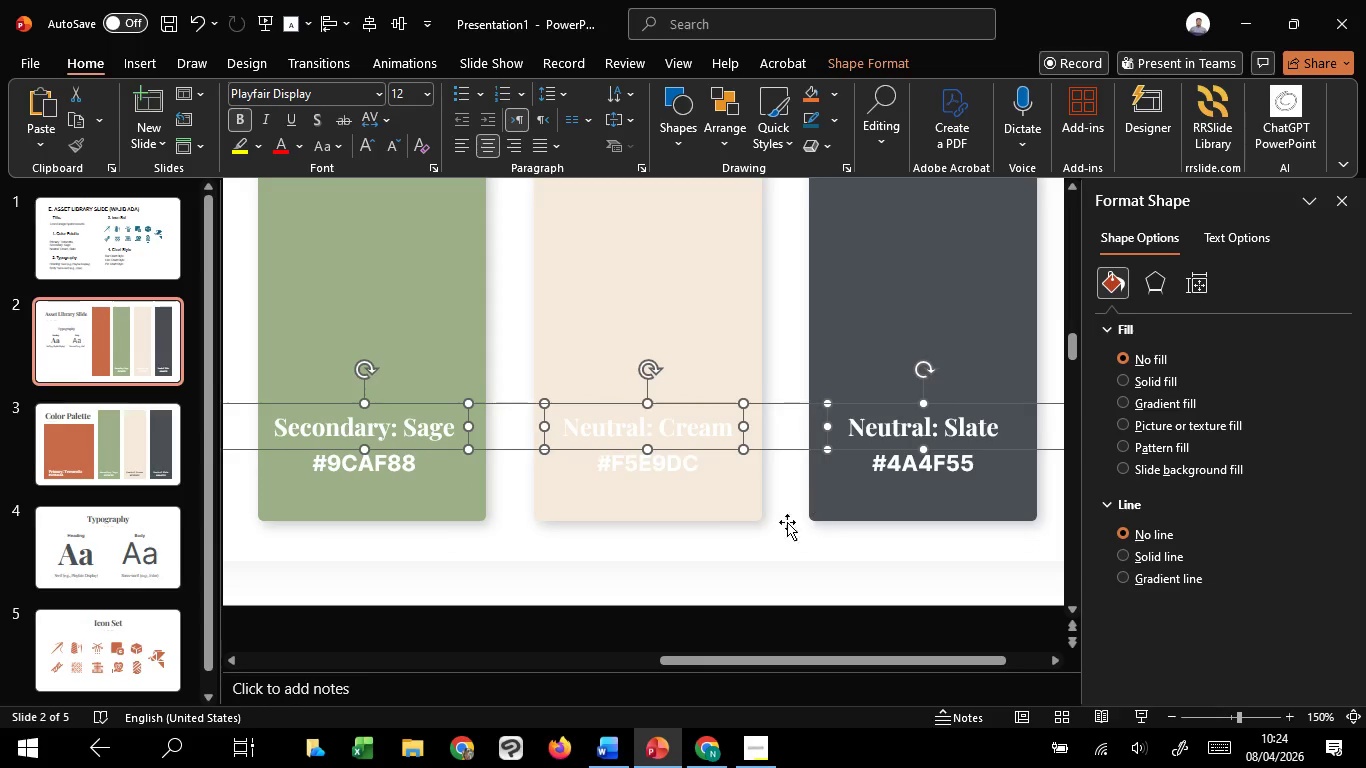 
hold_key(key=ShiftLeft, duration=0.97)
 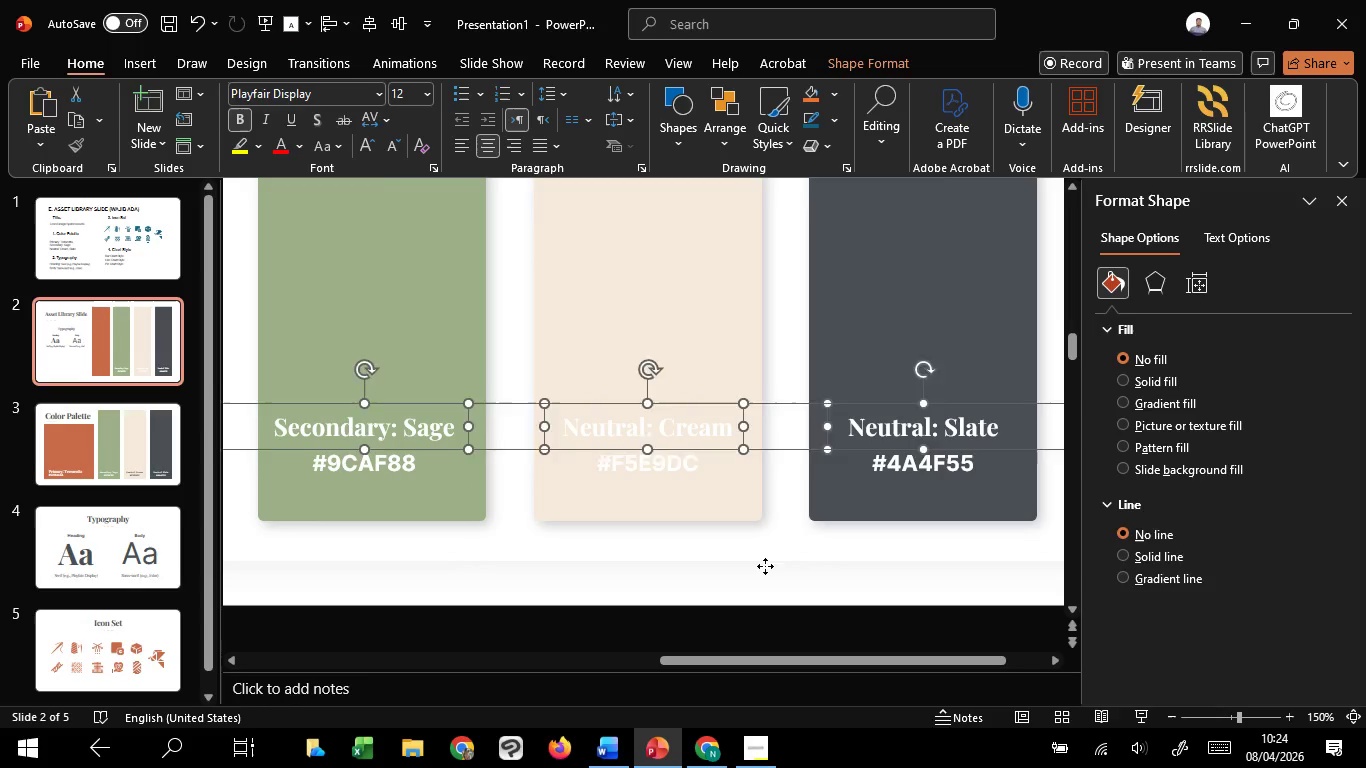 
left_click([765, 566])
 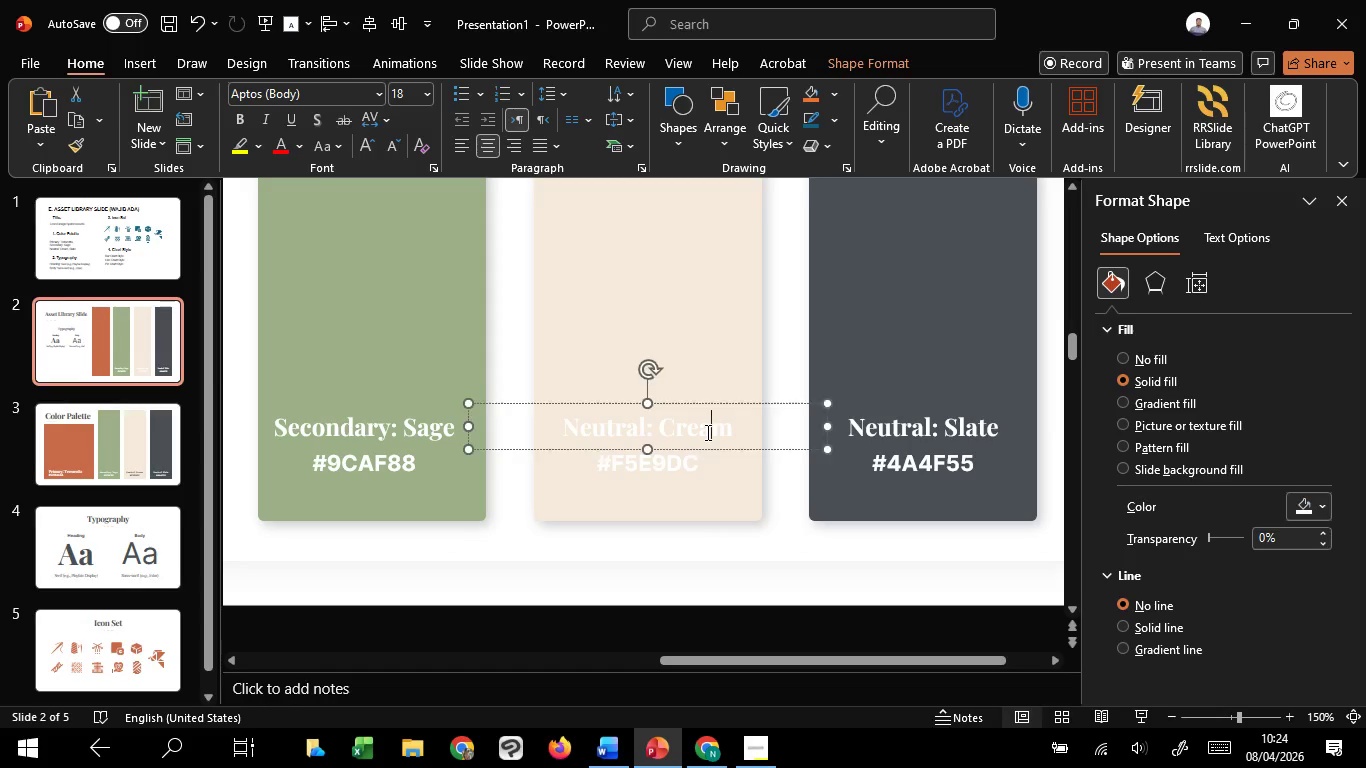 
left_click([706, 432])
 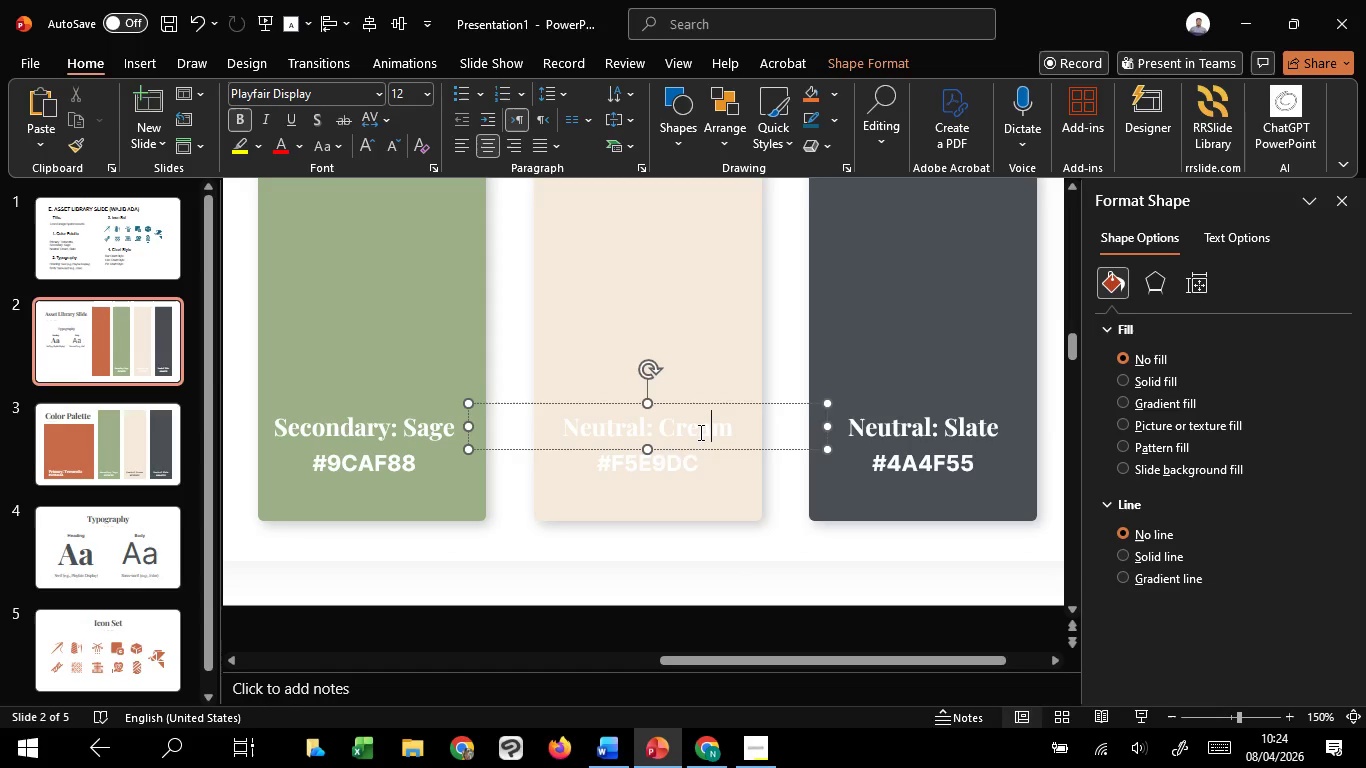 
hold_key(key=ShiftLeft, duration=1.5)
left_click([399, 432])
 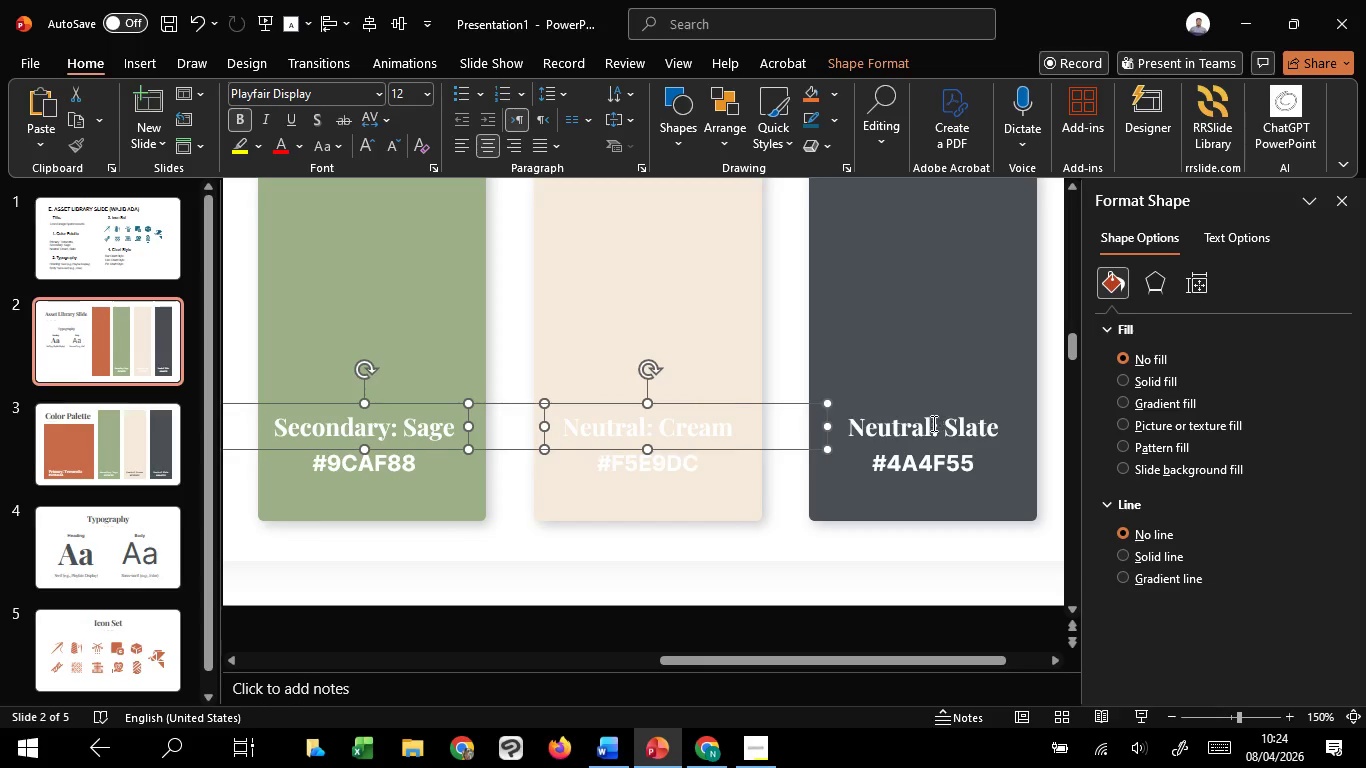 
left_click([918, 423])
 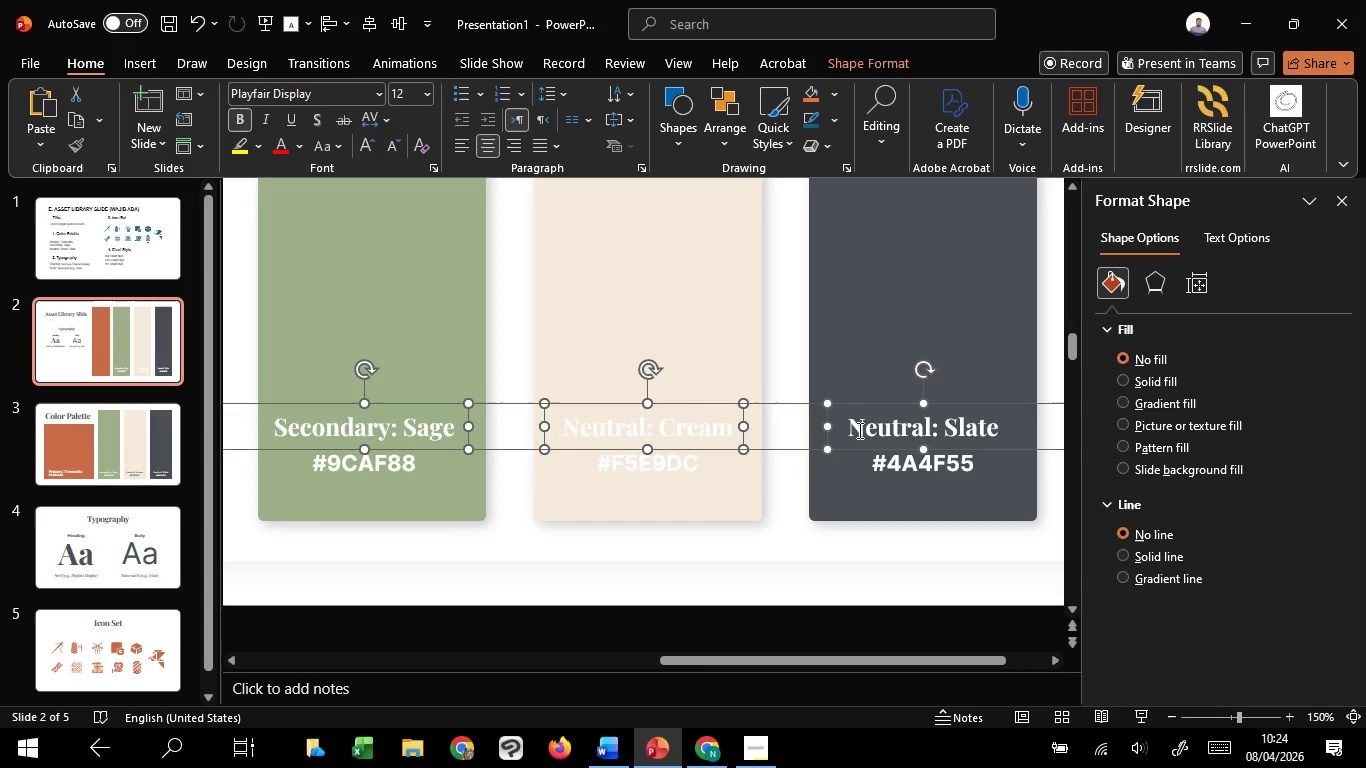 
hold_key(key=ShiftLeft, duration=4.45)
hold_key(key=ControlLeft, duration=1.5)
left_click_drag(start_coordinate=[832, 429], to_coordinate=[765, 424])
 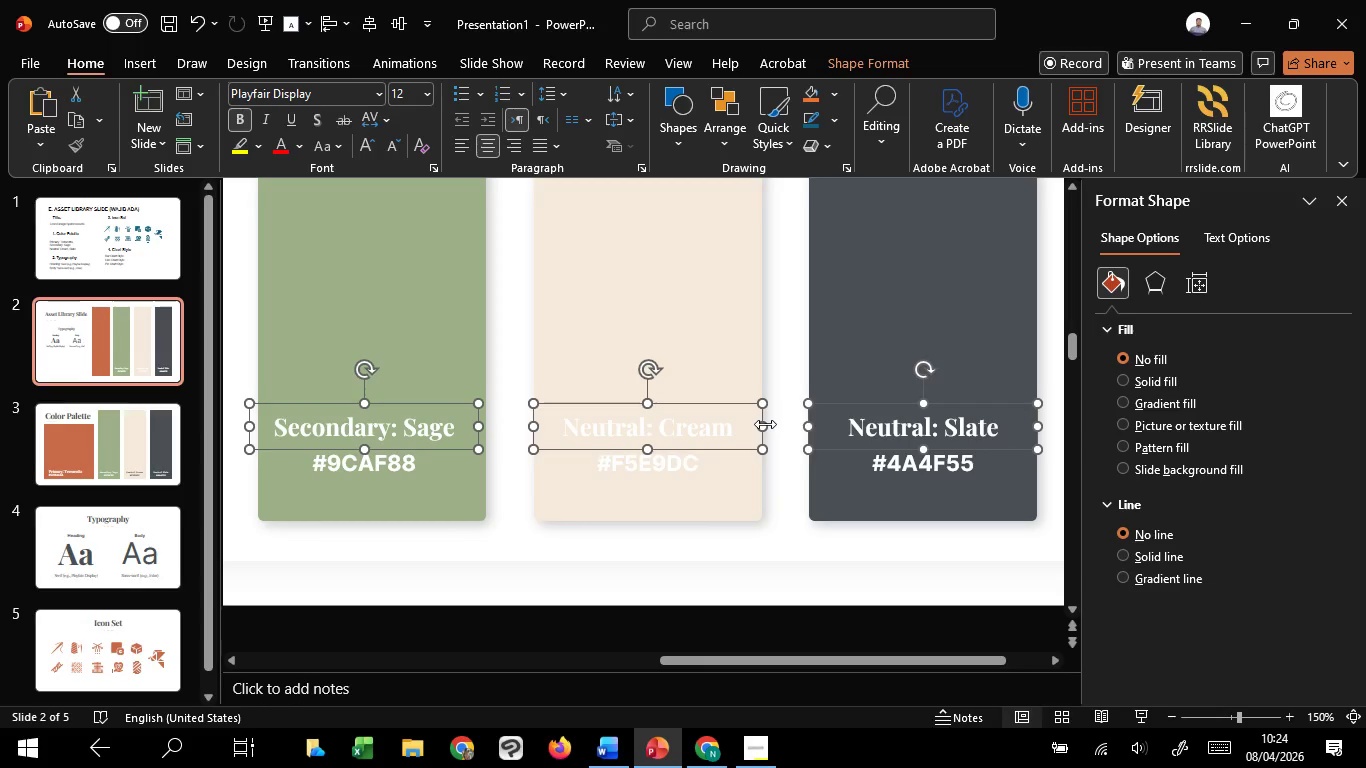 
hold_key(key=ControlLeft, duration=1.5)
 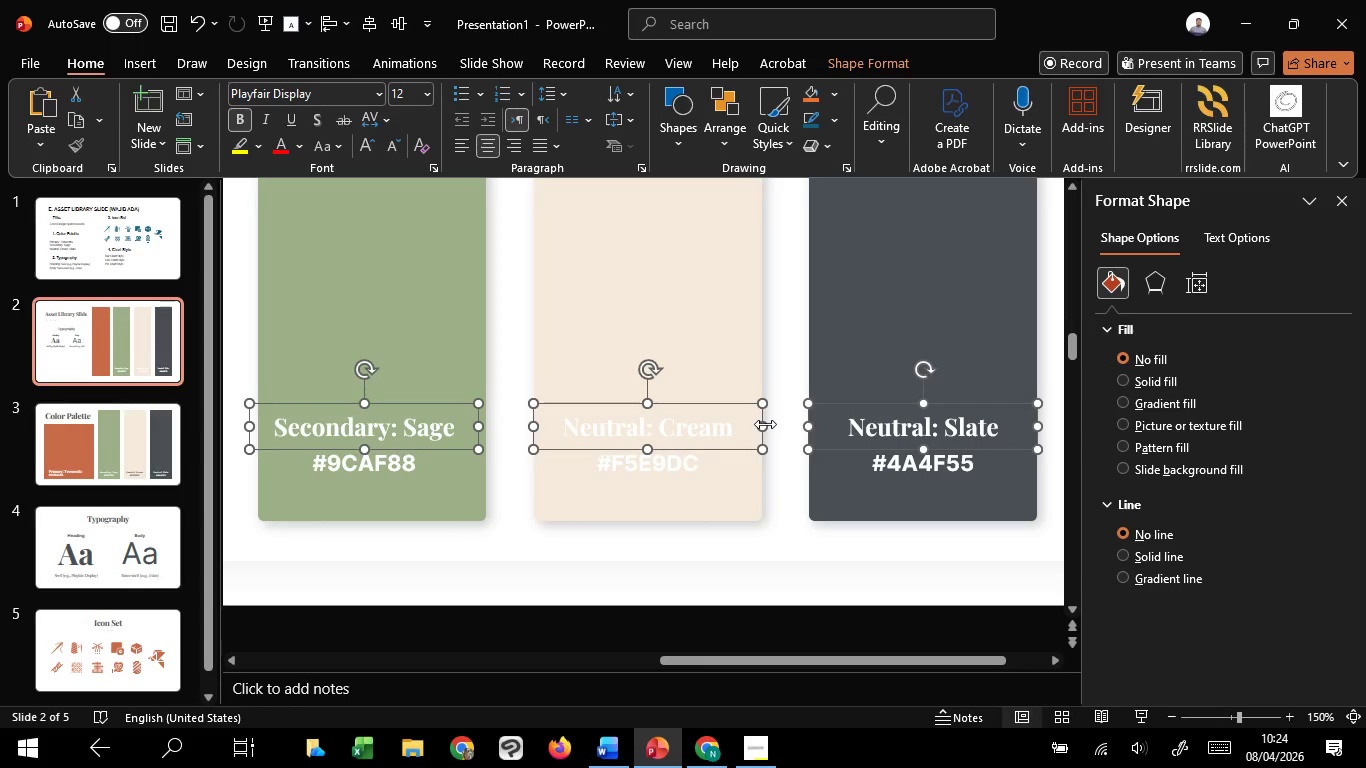 
key(Control+Shift+ControlLeft)
 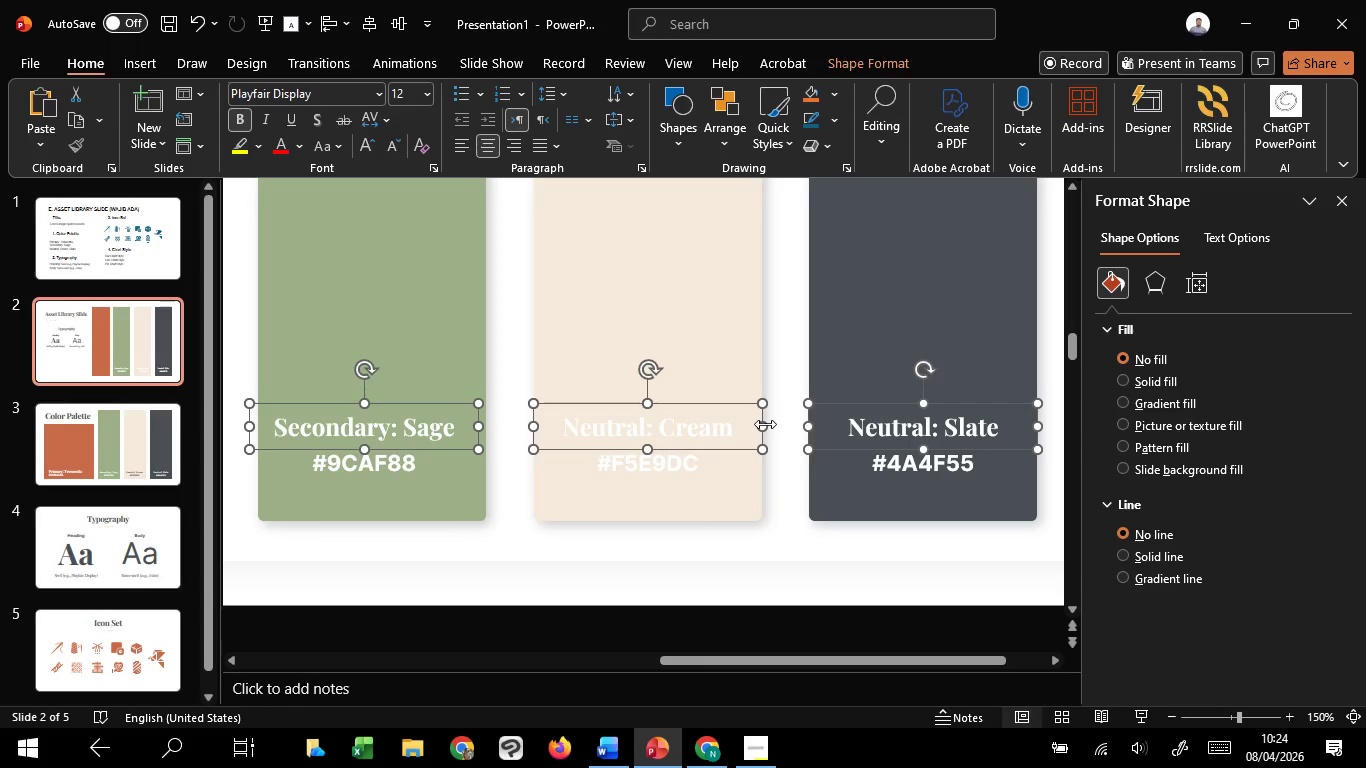 
key(Control+Shift+ControlLeft)
 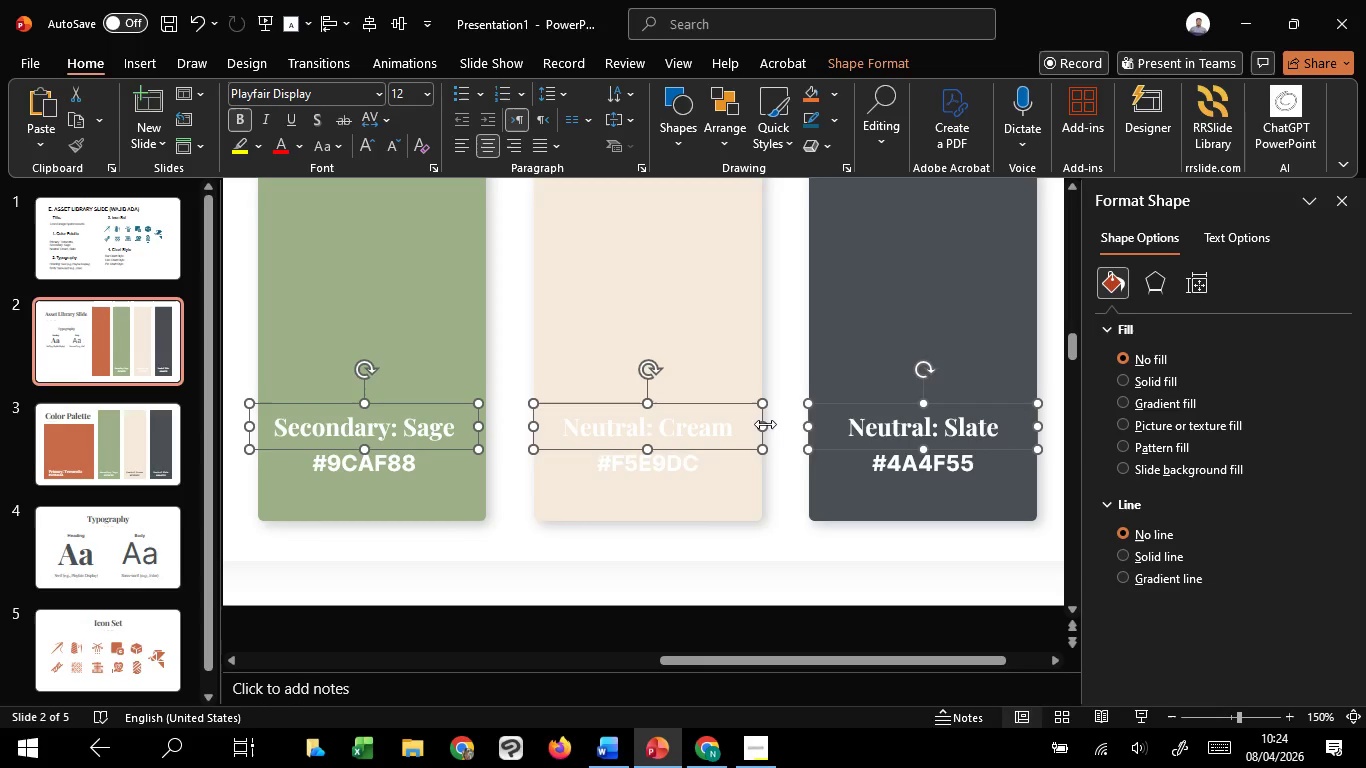 
key(Control+Shift+ControlLeft)
 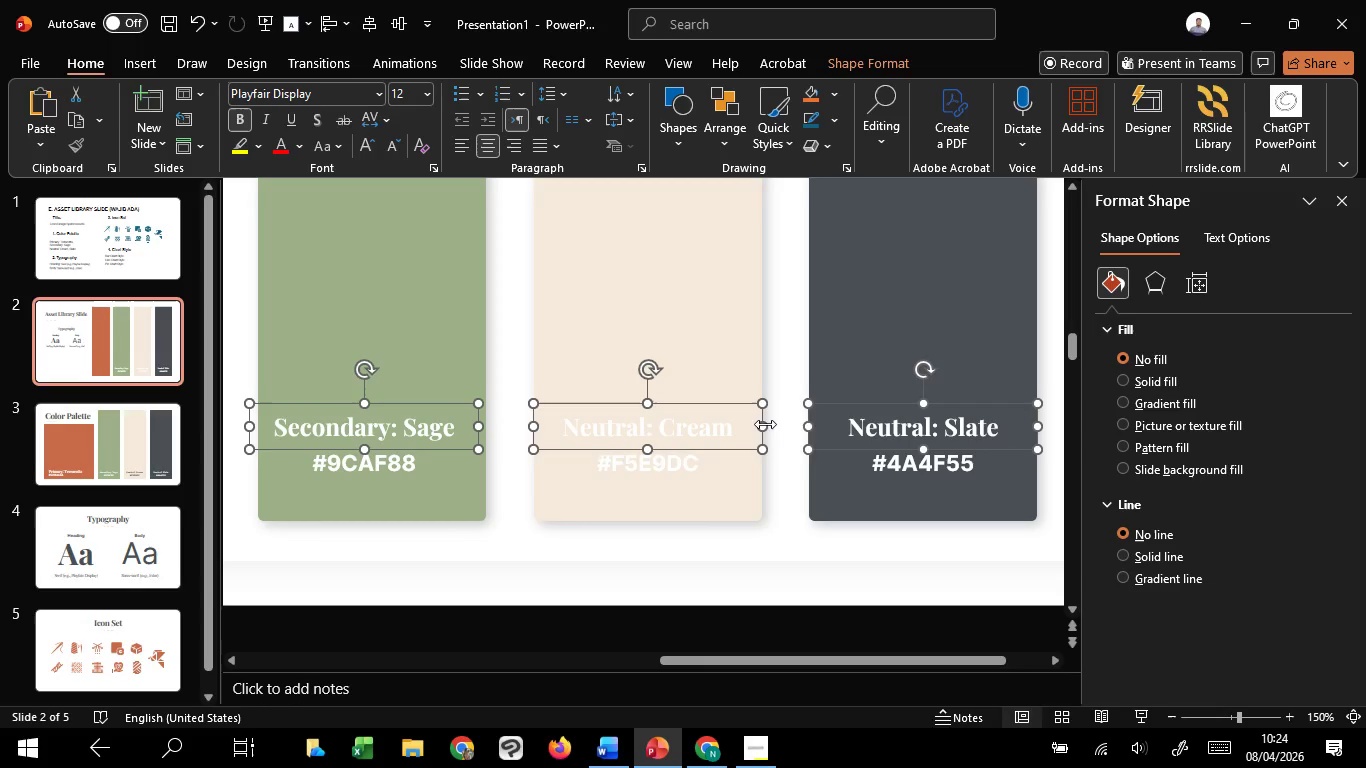 
key(Control+Shift+ControlLeft)
 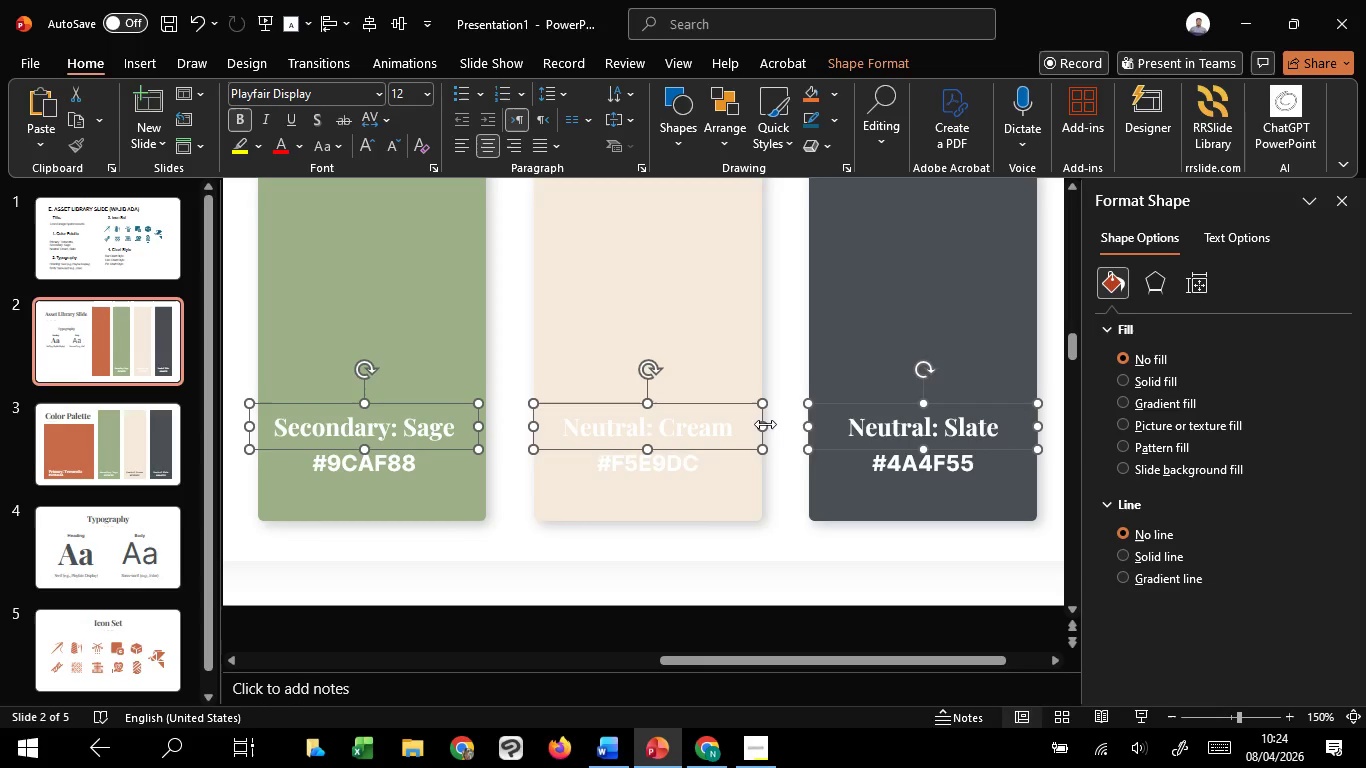 
key(Control+Shift+ControlLeft)
 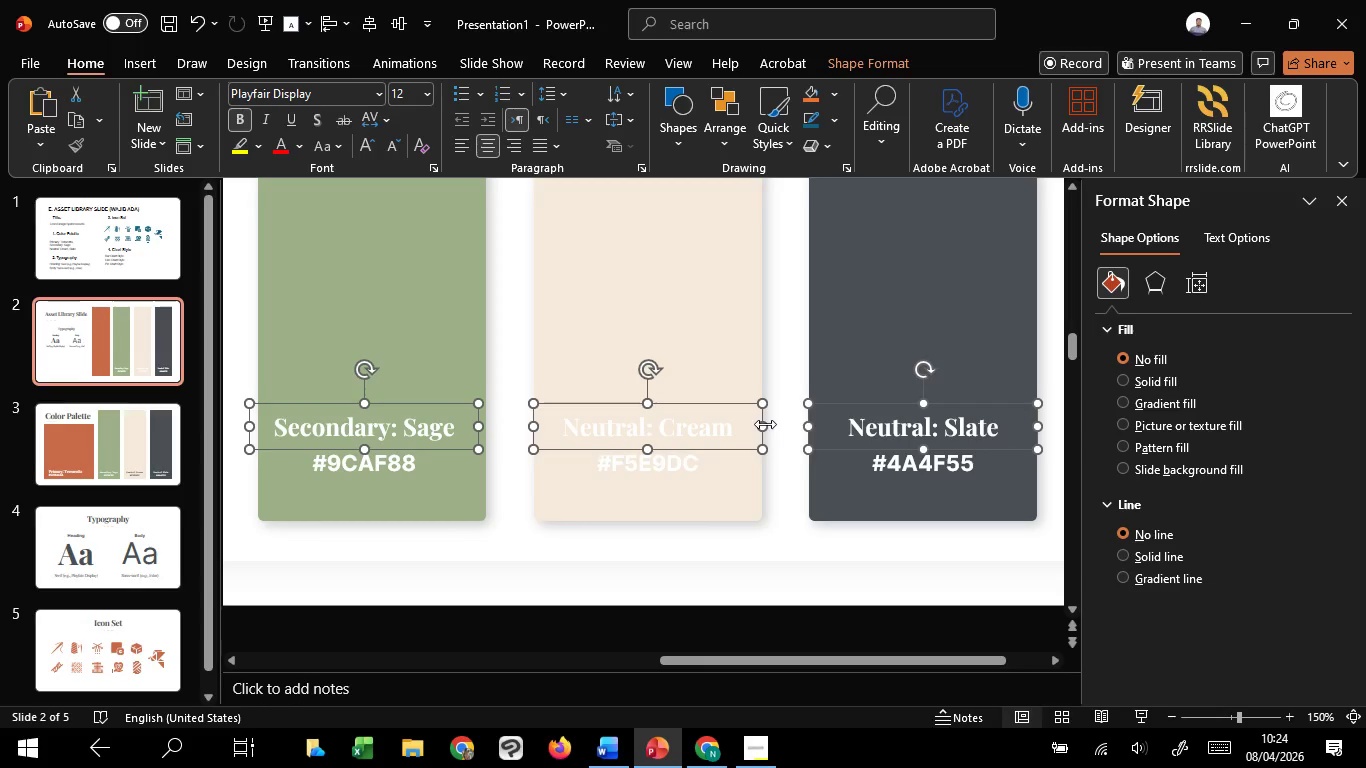 
key(Control+Shift+ControlLeft)
 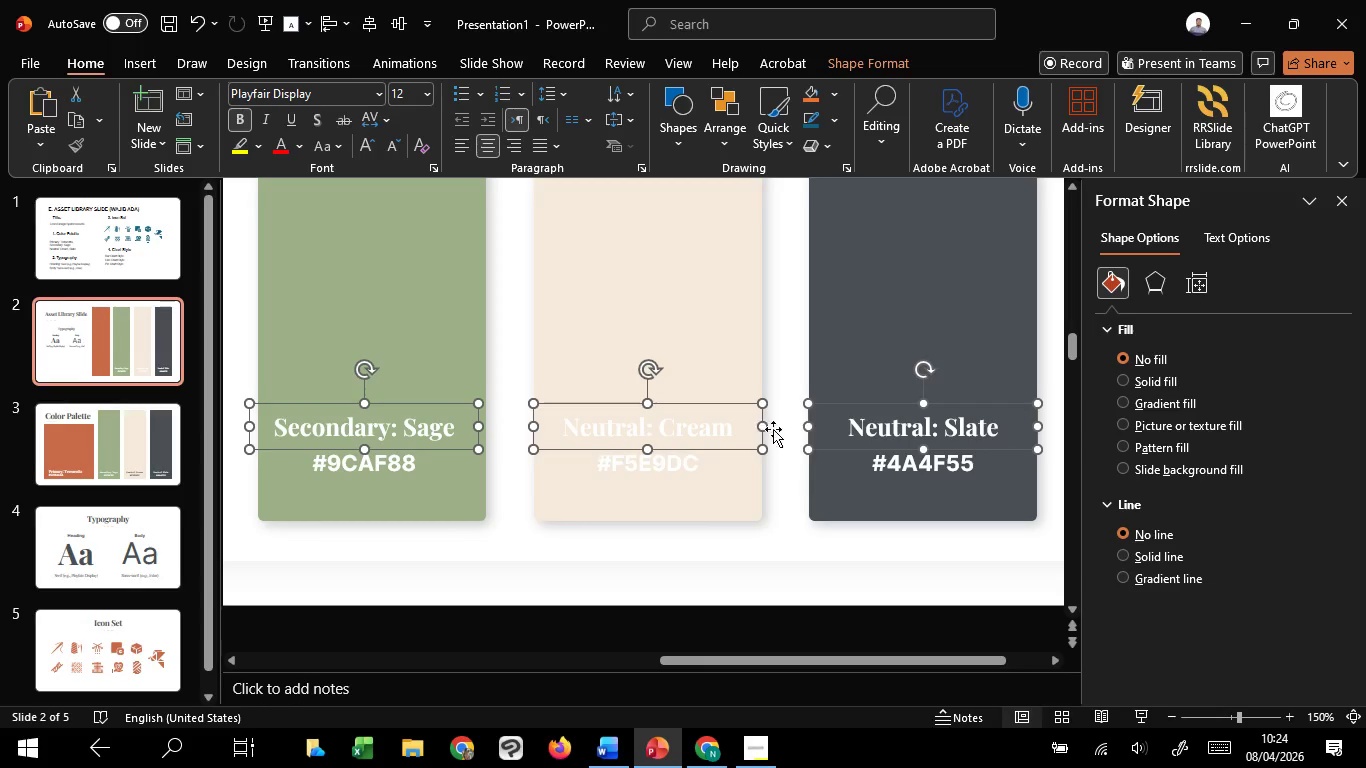 
key(Control+Shift+ControlLeft)
 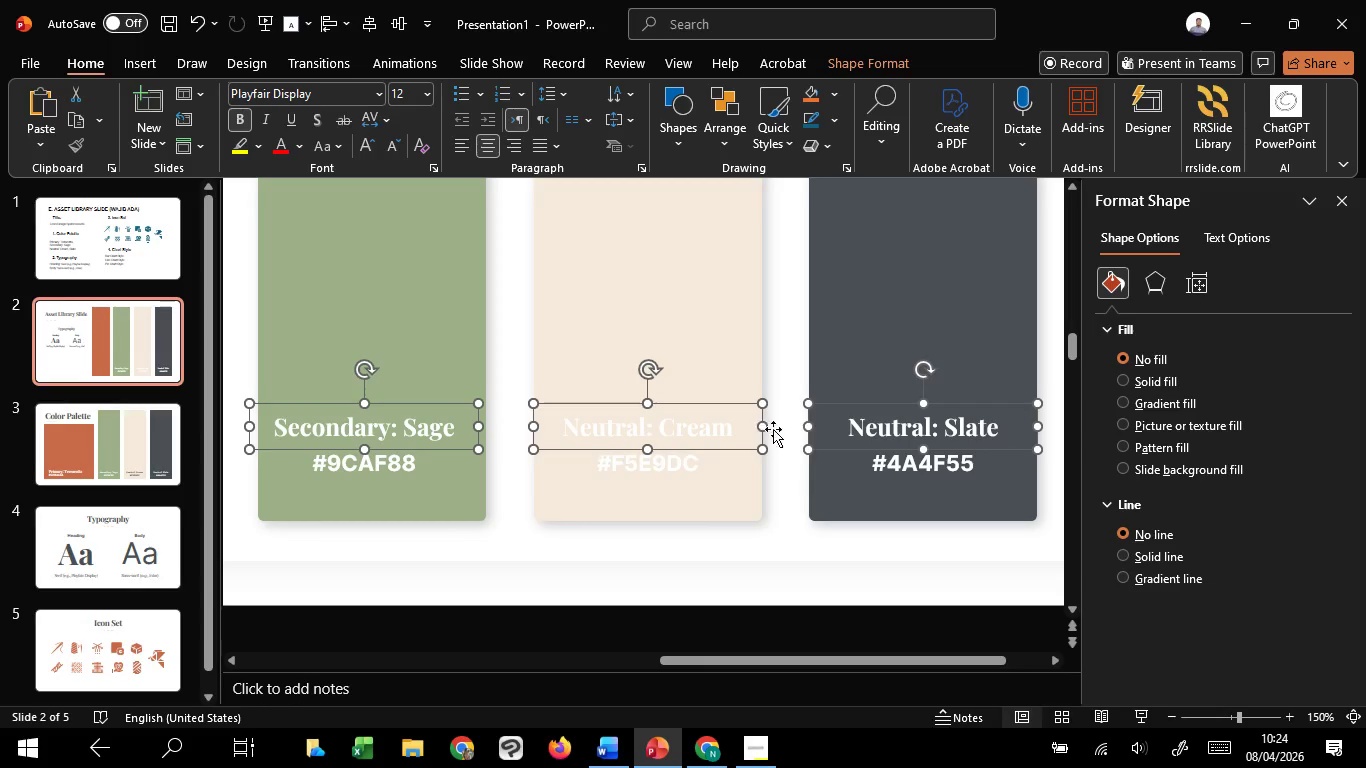 
hold_key(key=ControlLeft, duration=10.06)
left_click([658, 466])
 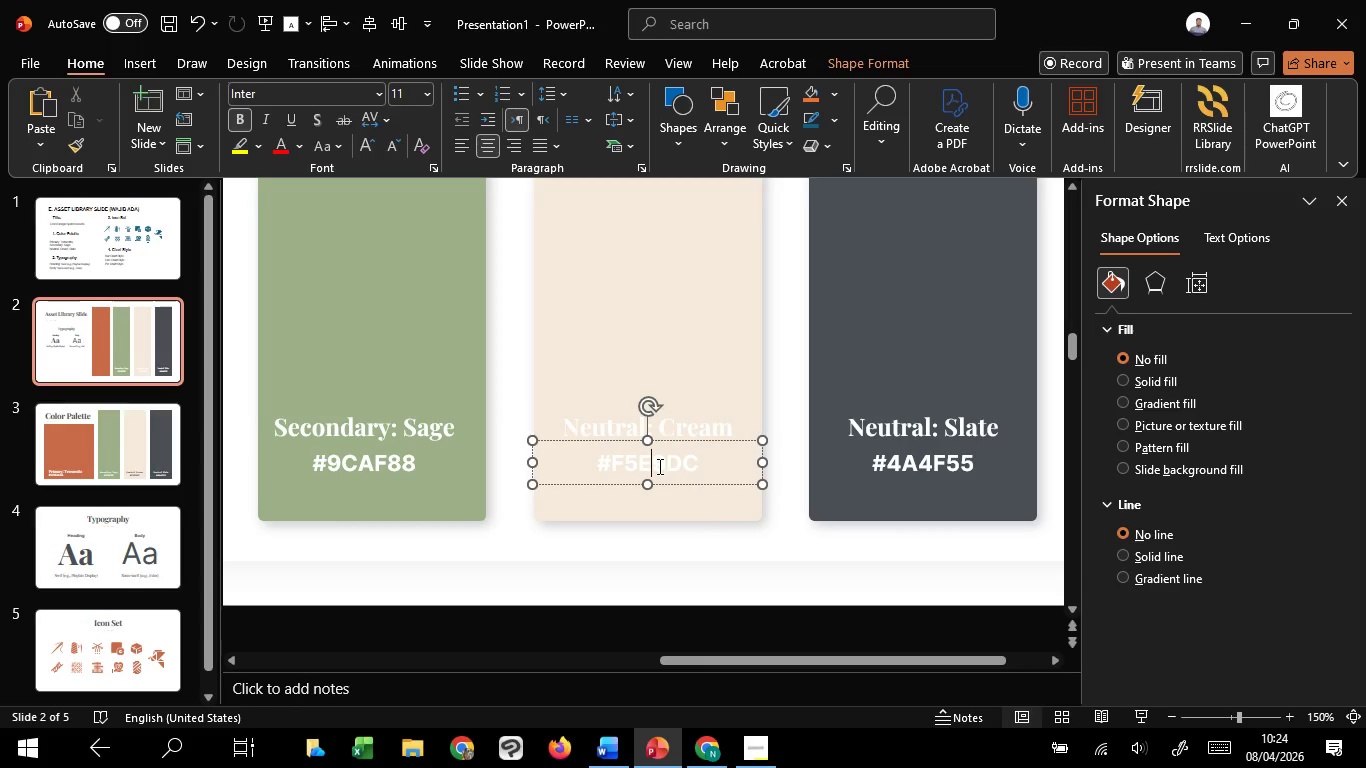 
hold_key(key=ShiftLeft, duration=1.52)
left_click([657, 434])
 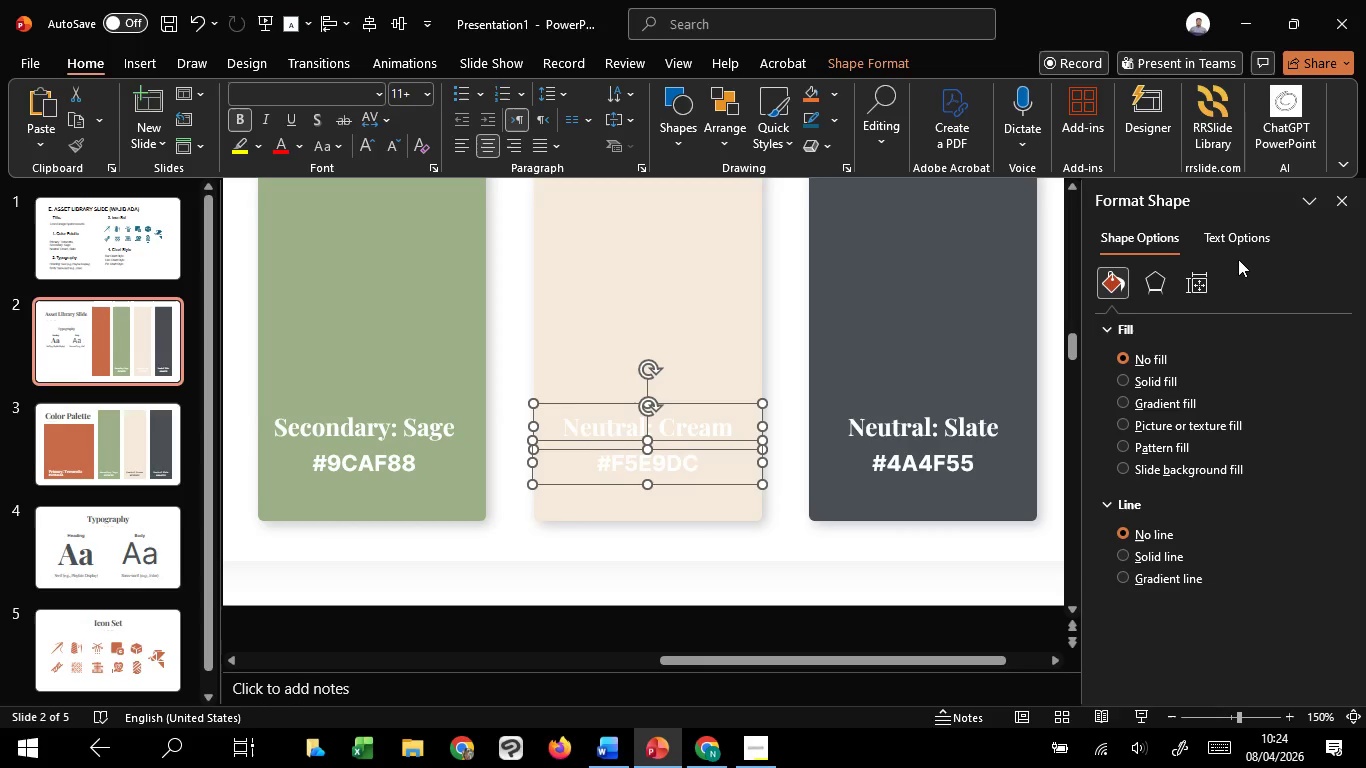 
left_click([1241, 243])
 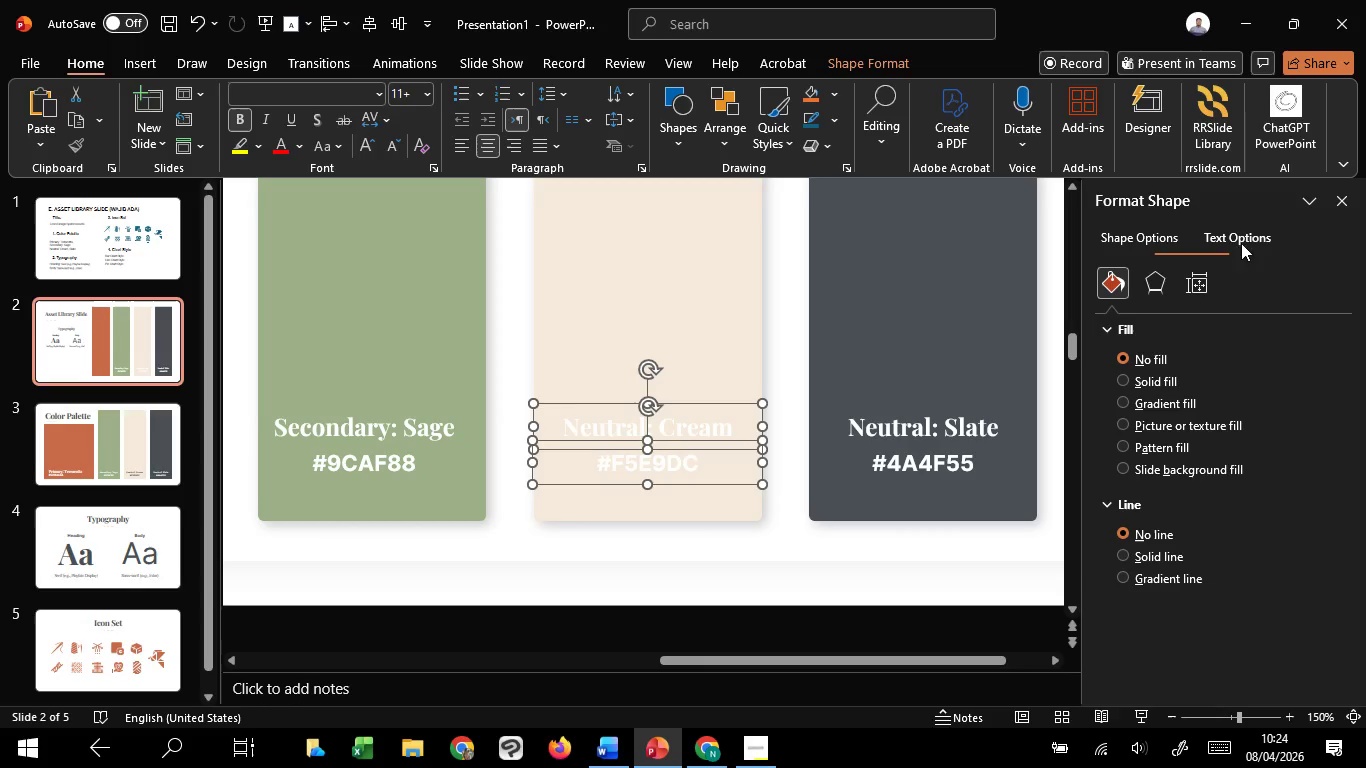 
hold_key(key=ShiftLeft, duration=1.5)
left_click([1297, 481])
 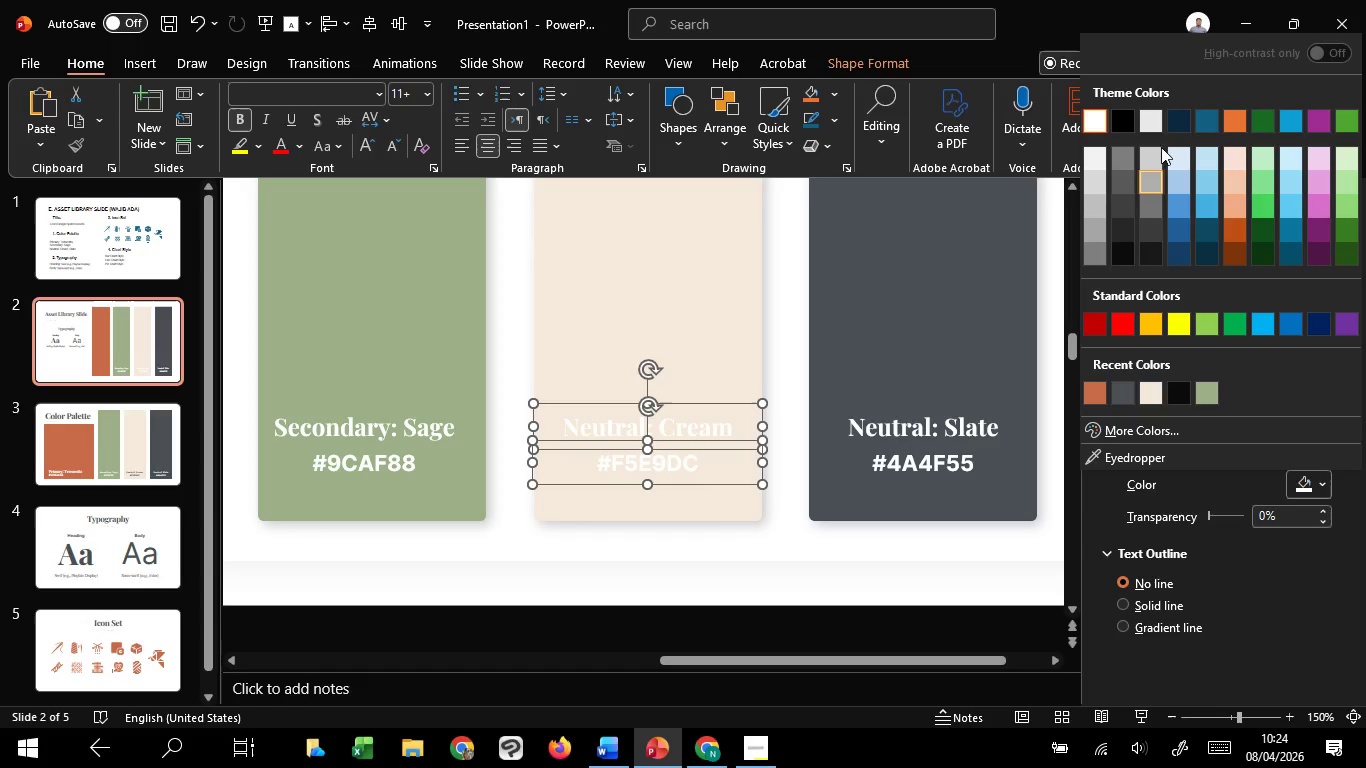 
hold_key(key=ShiftLeft, duration=1.51)
 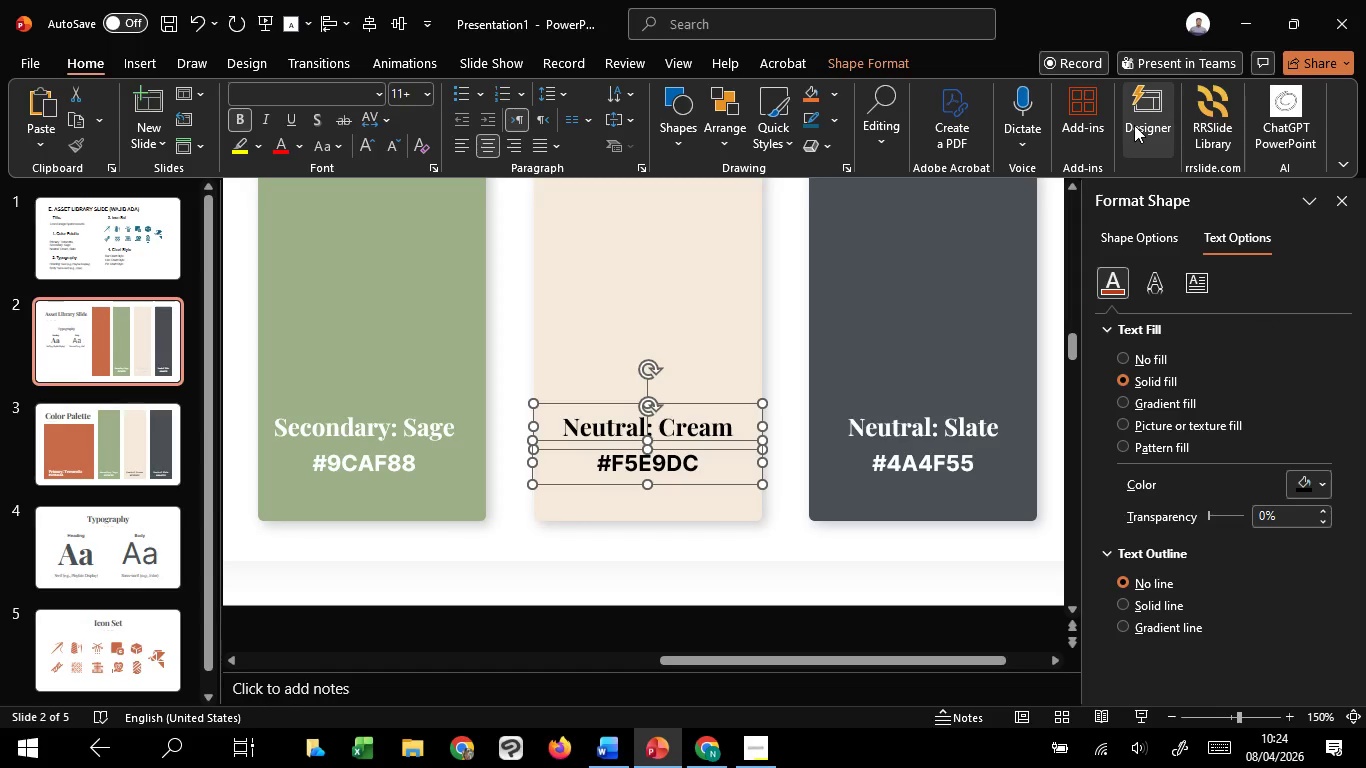 
hold_key(key=ShiftLeft, duration=1.5)
left_click([1134, 125])
 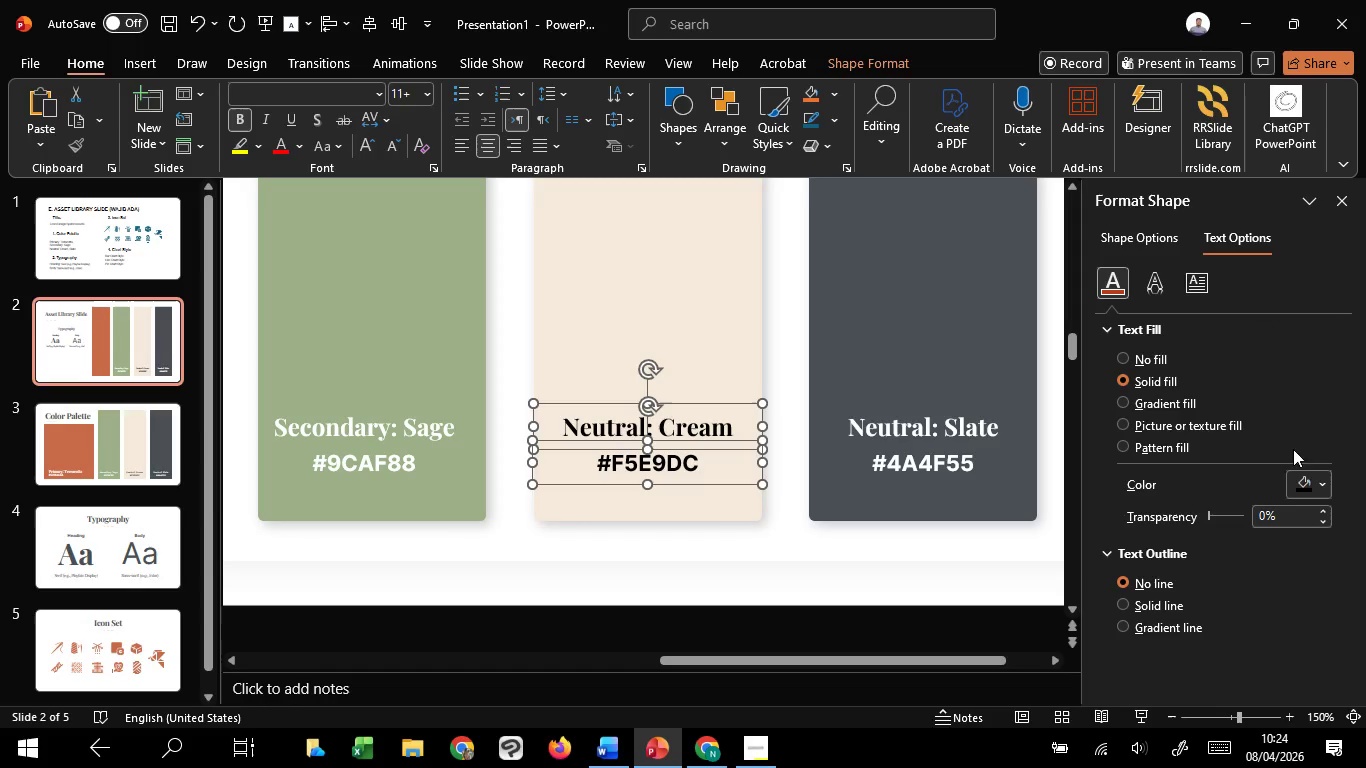 
left_click([1296, 481])
 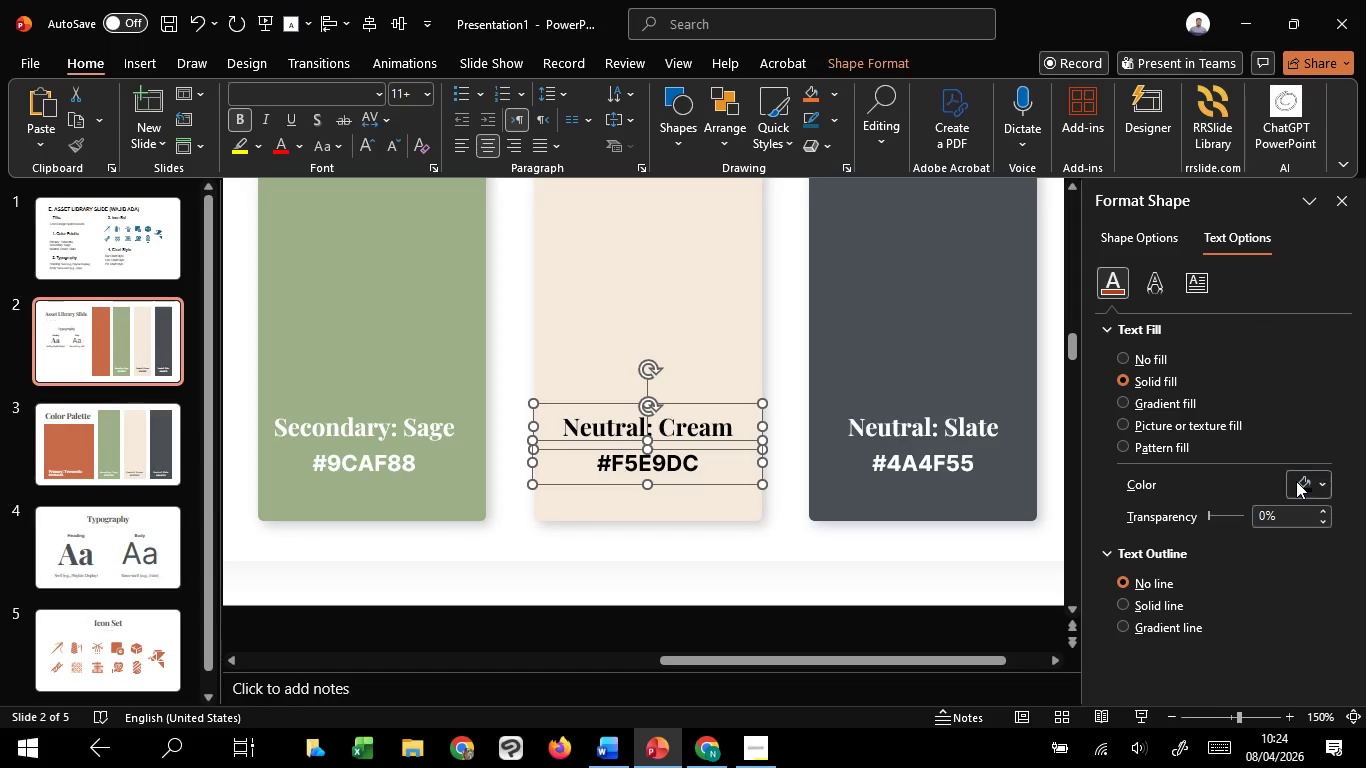 
key(Shift+ShiftLeft)
 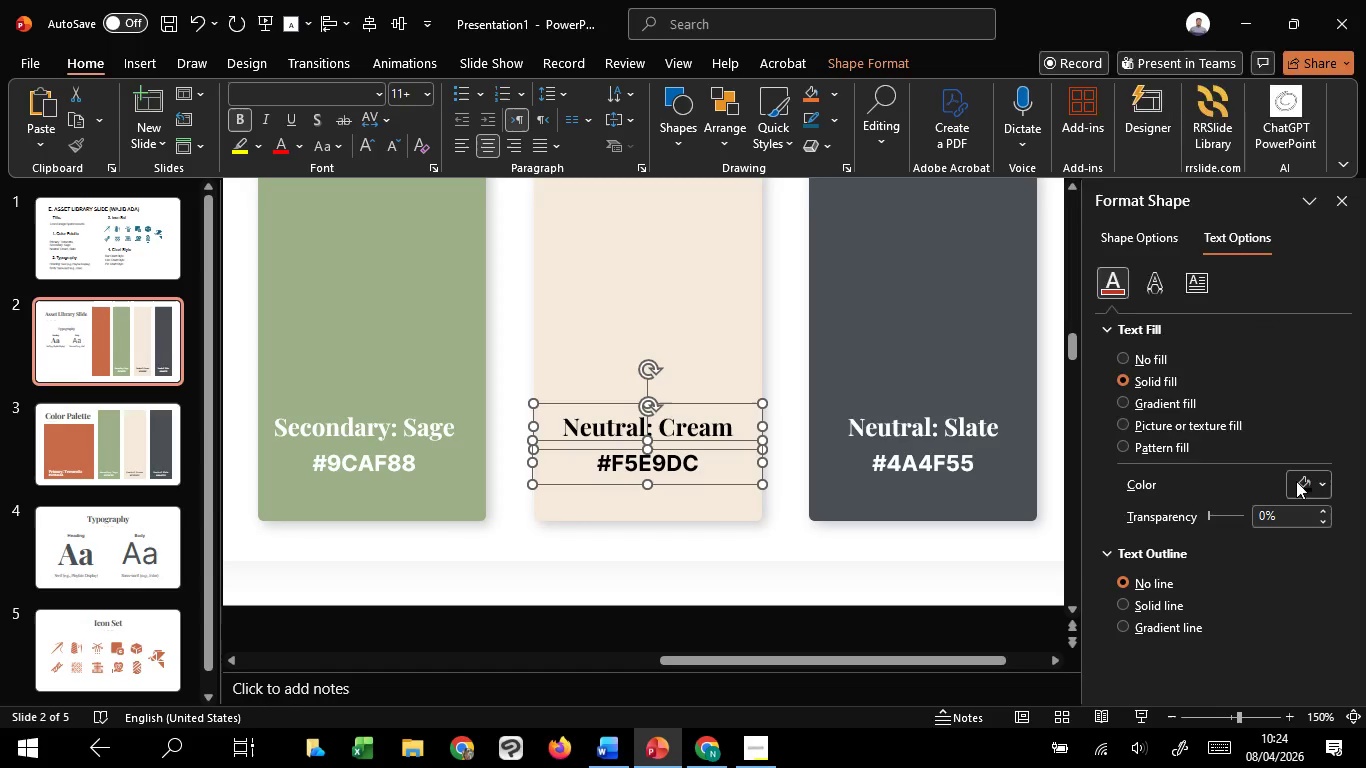 
key(Shift+ShiftLeft)
 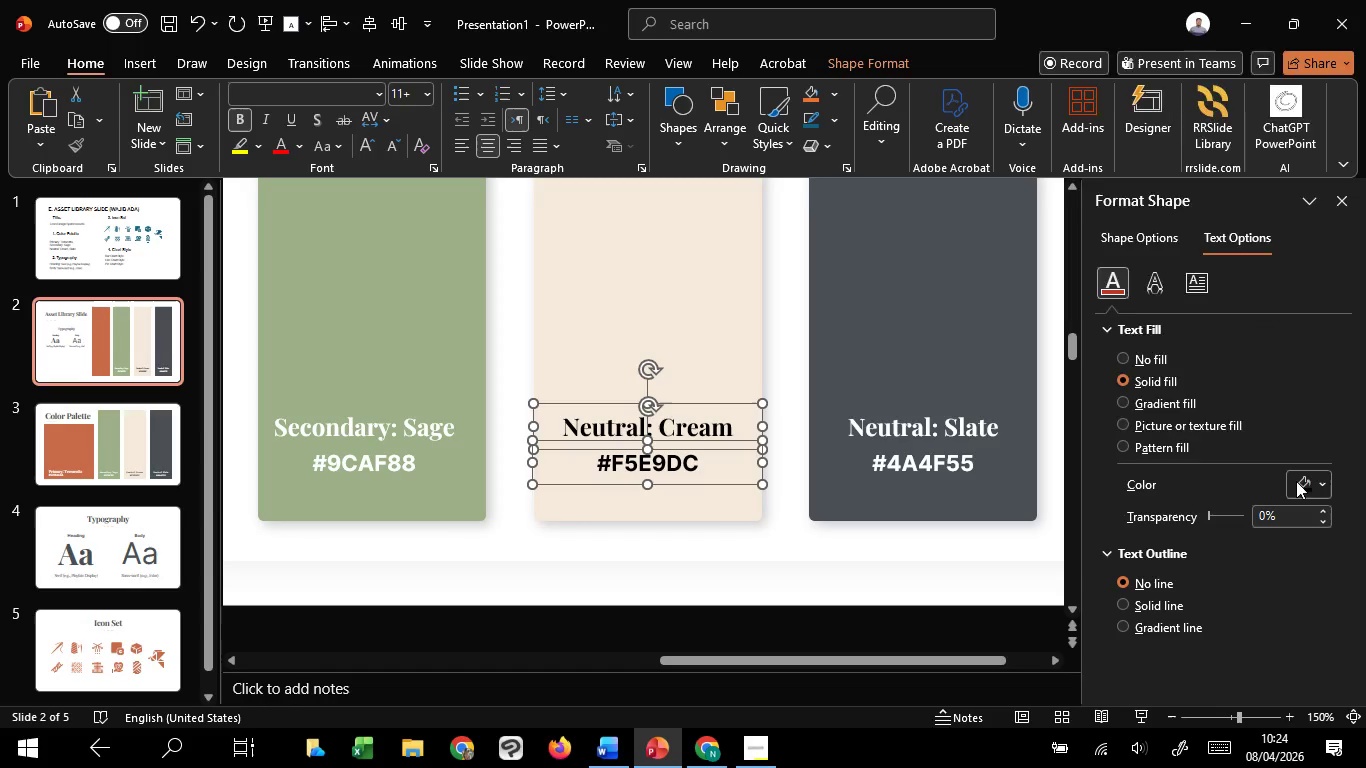 
key(Shift+ShiftLeft)
 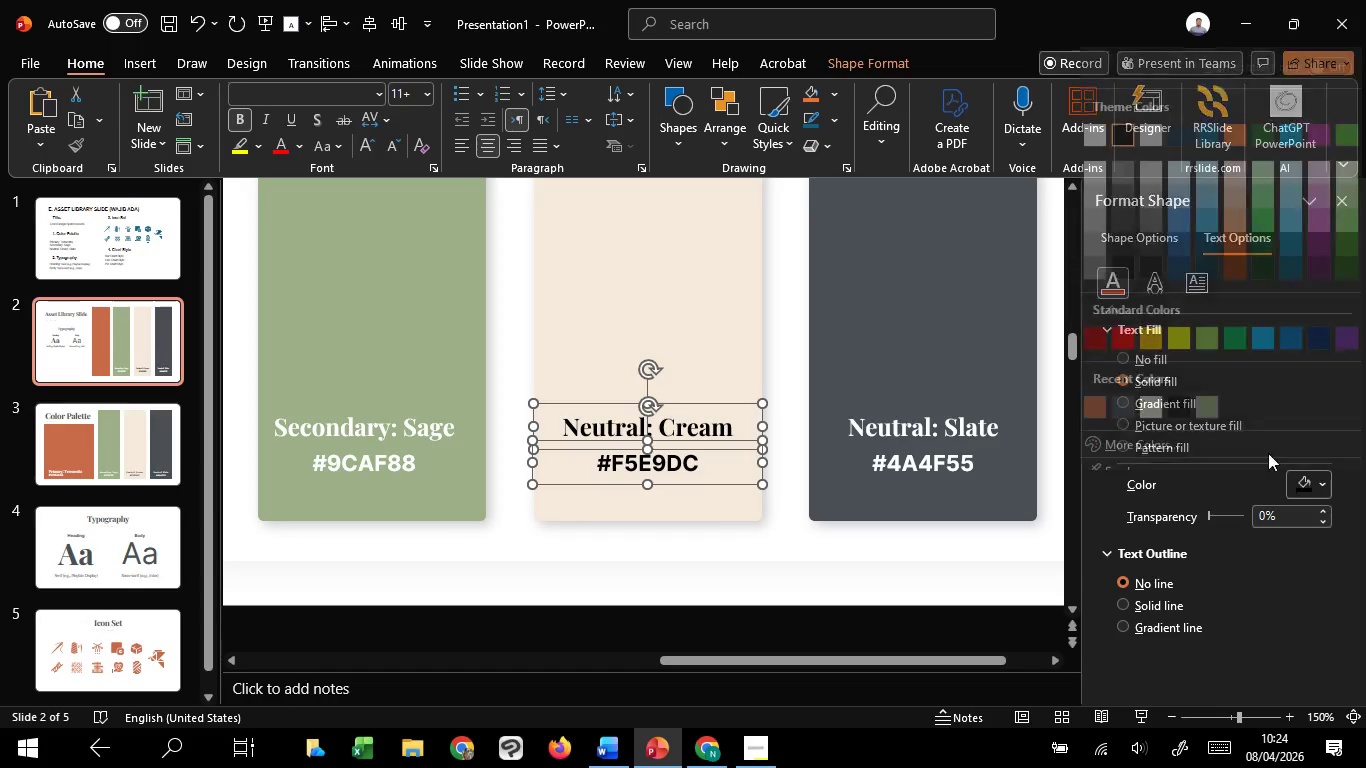 
key(Shift+ShiftLeft)
 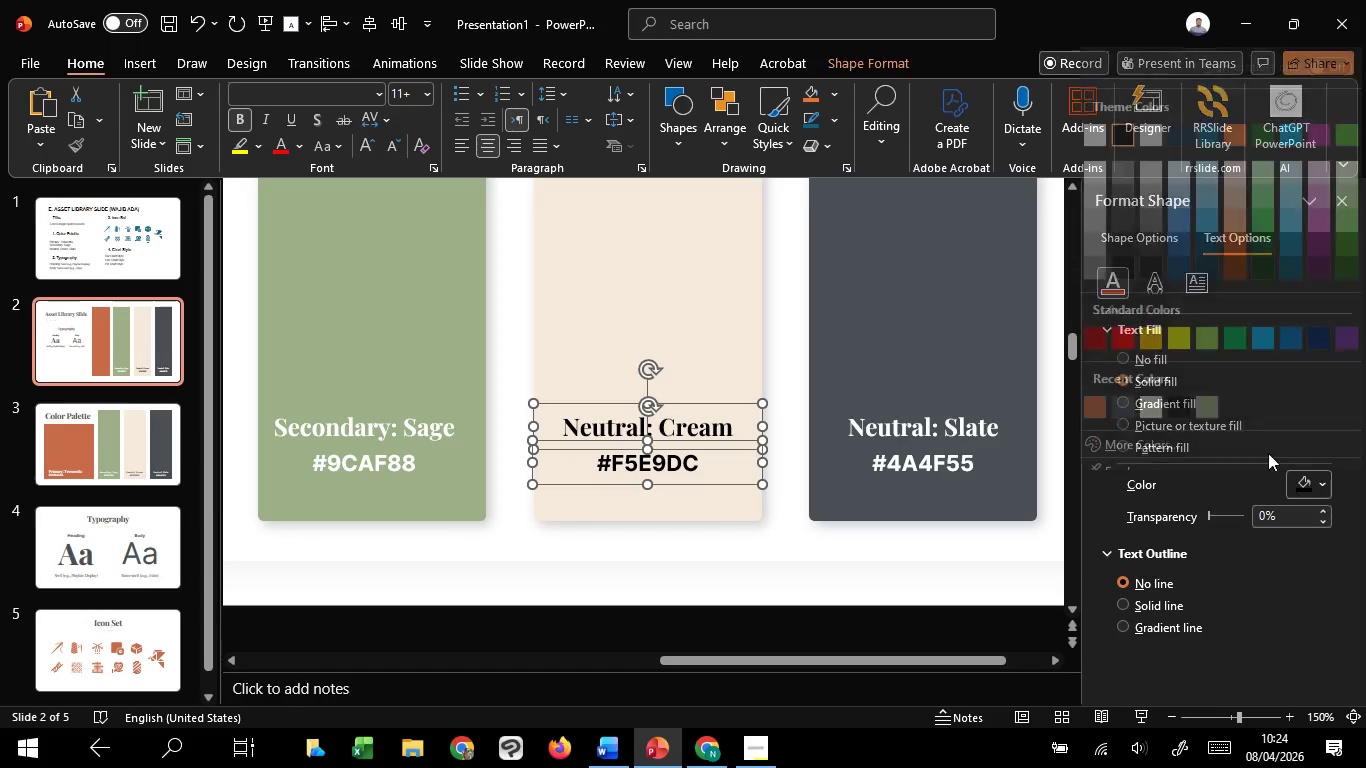 
key(Shift+ShiftLeft)
 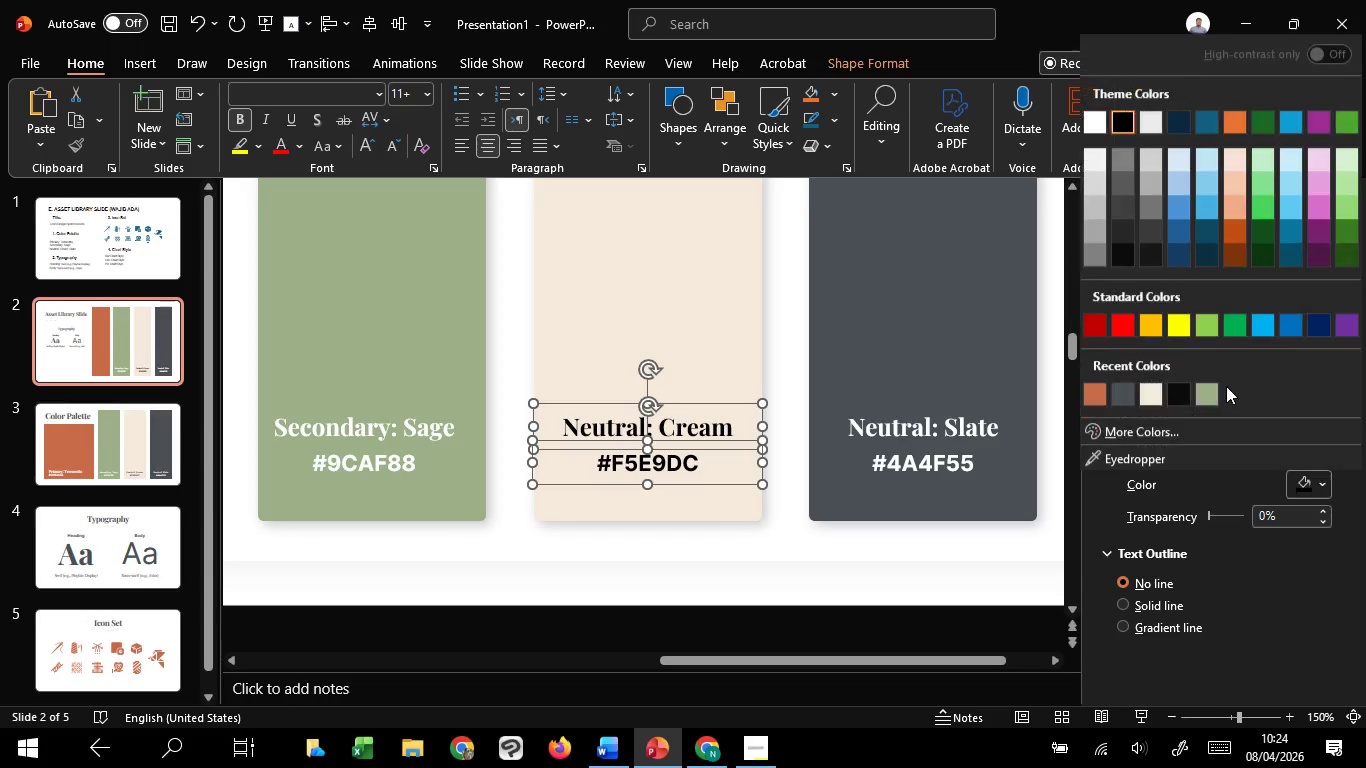 
key(Shift+ShiftLeft)
 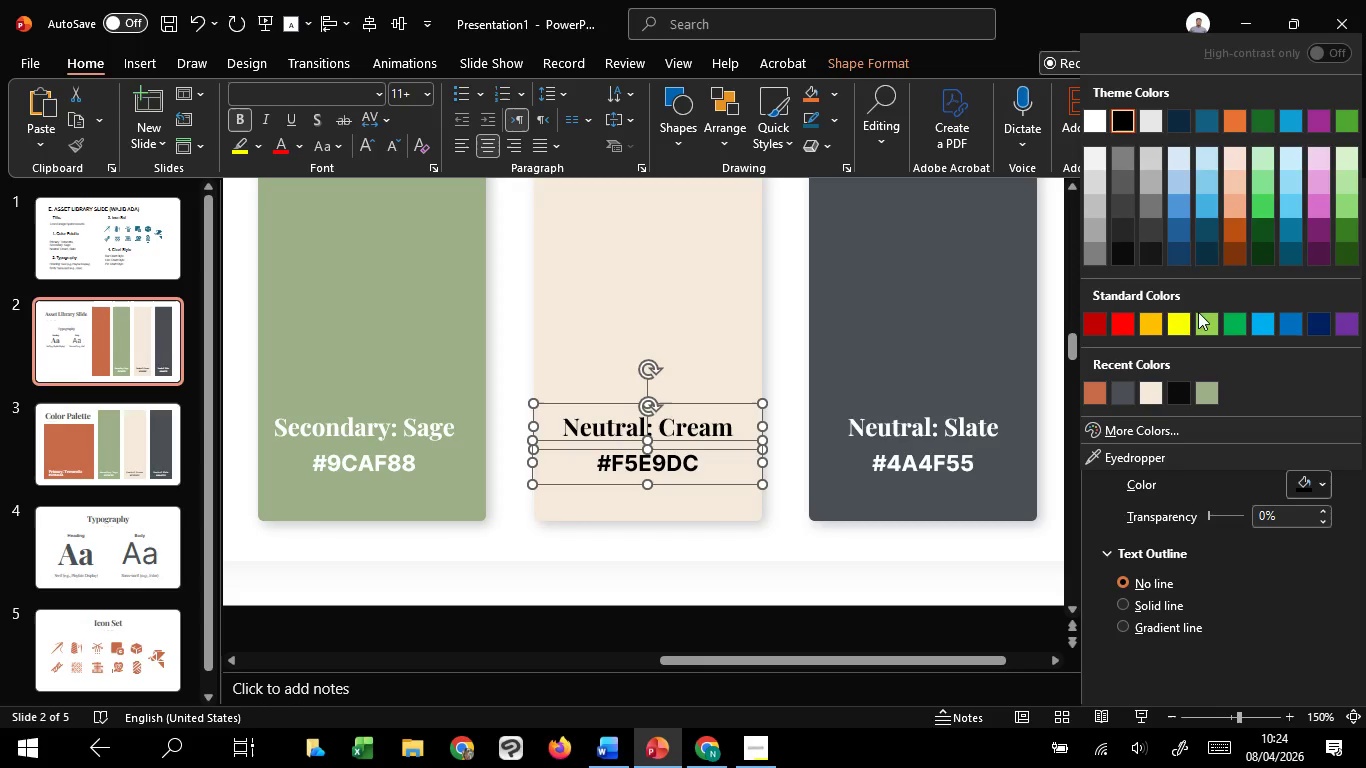 
key(Shift+ShiftLeft)
 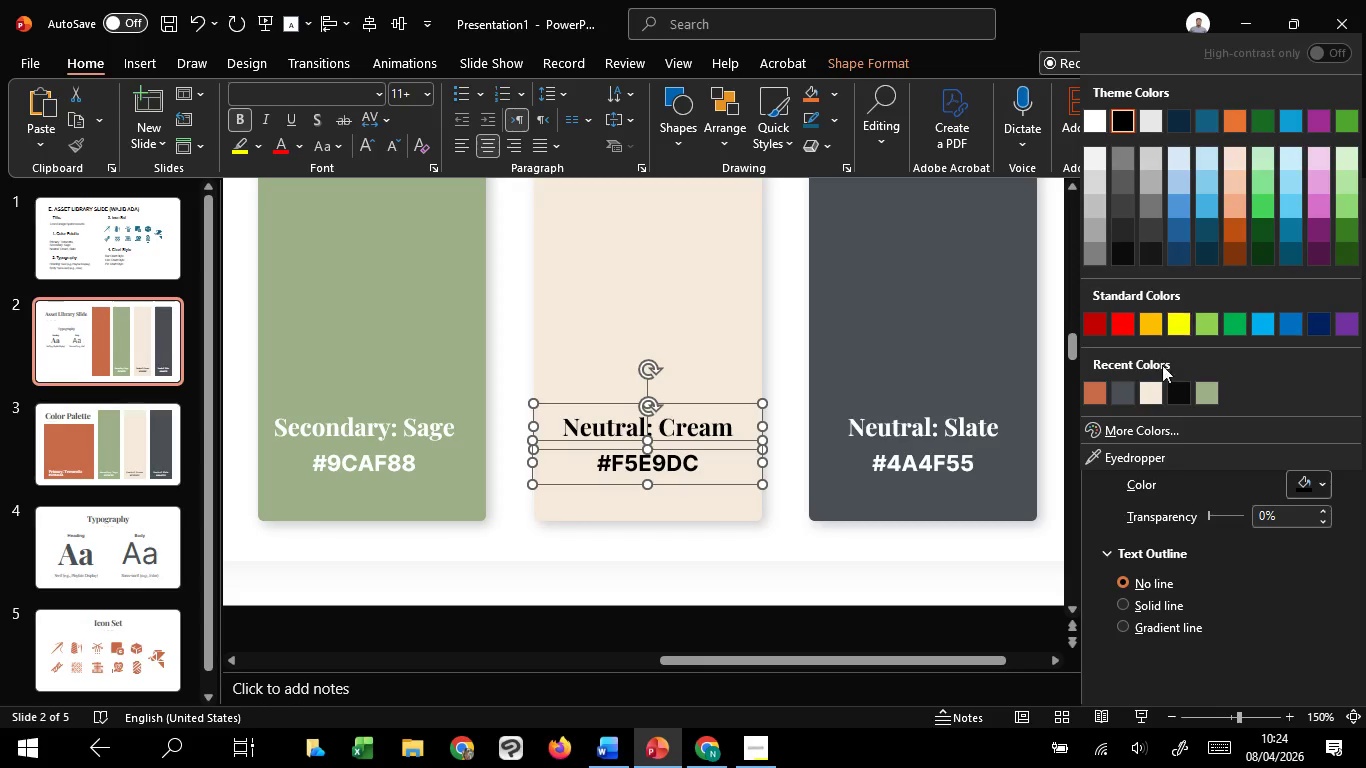 
left_click([1134, 390])
 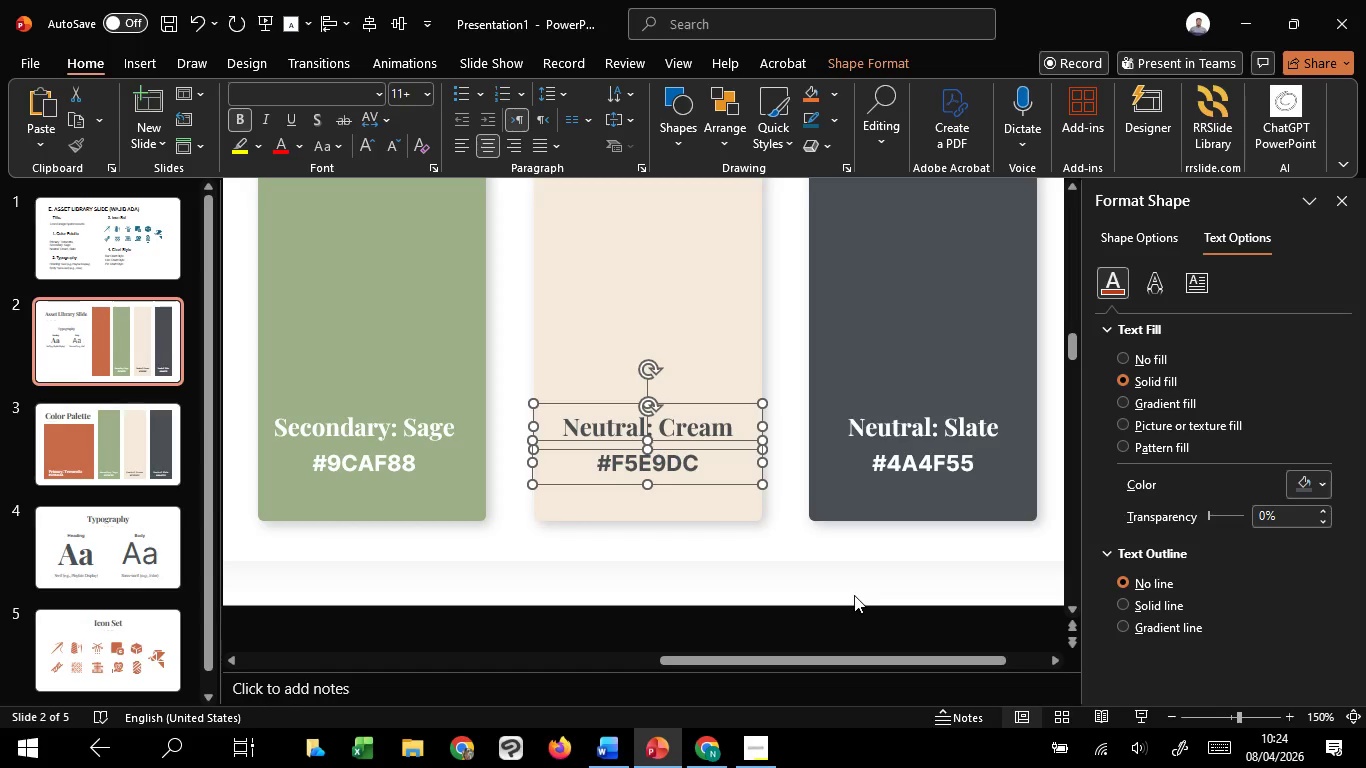 
hold_key(key=ControlLeft, duration=1.24)
scroll: coordinate [781, 496], scroll_direction: down, amount: 5.0
 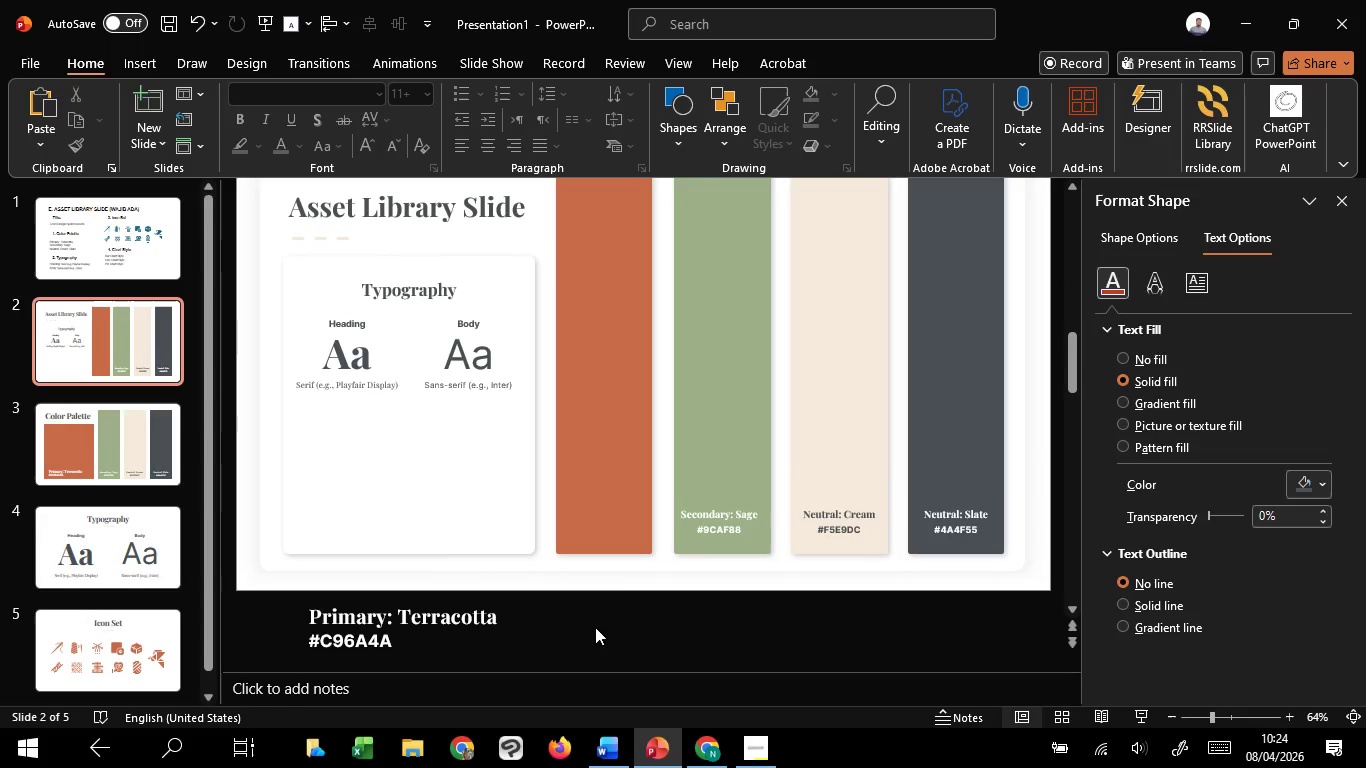 
left_click([715, 513])
 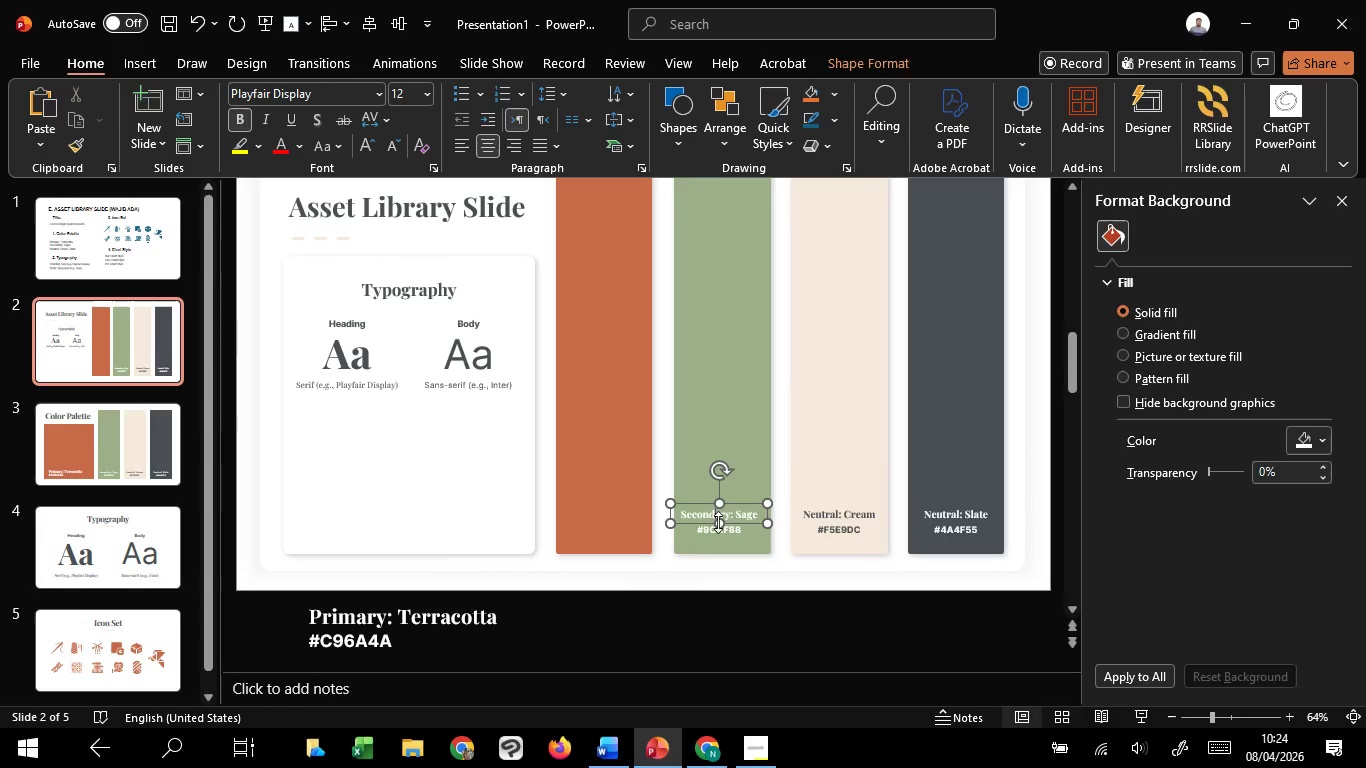 
hold_key(key=ShiftLeft, duration=0.77)
left_click([736, 529])
 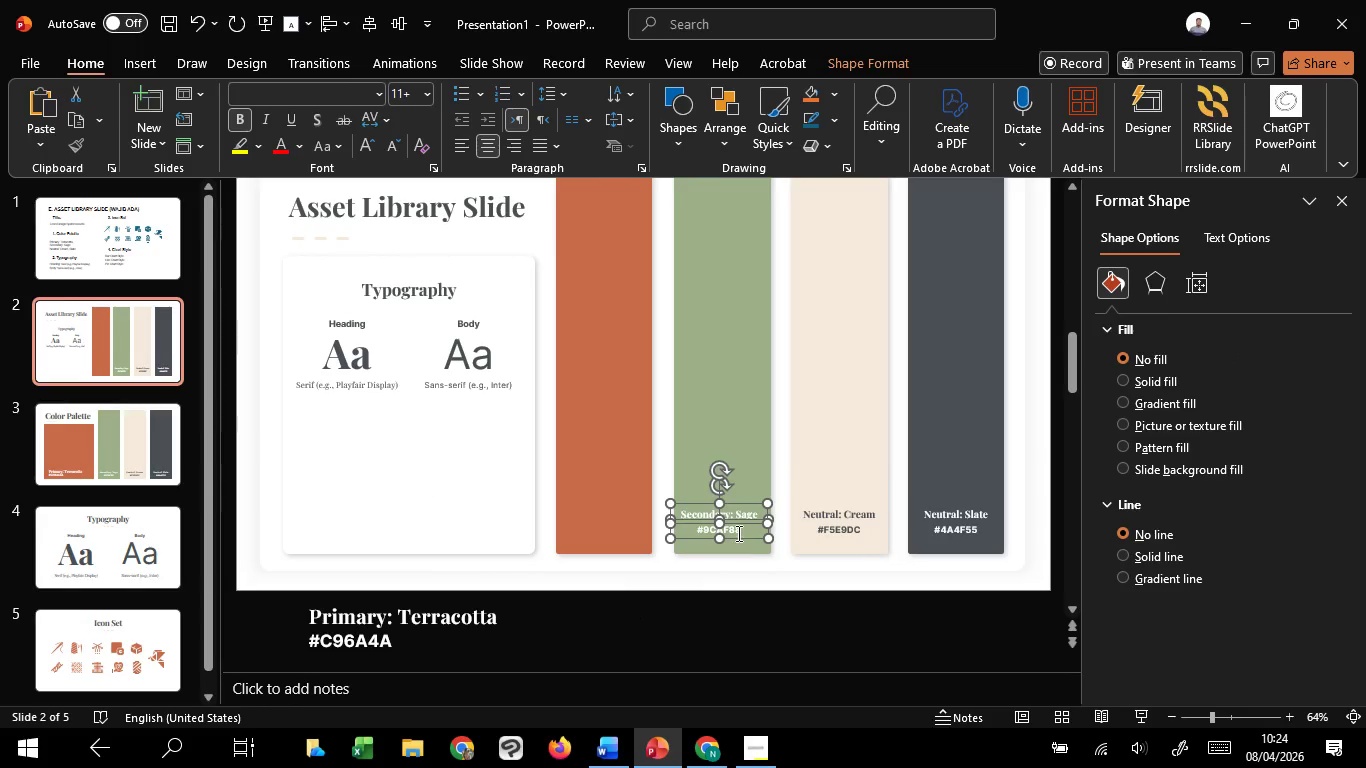 
hold_key(key=ControlLeft, duration=8.2)
hold_key(key=ShiftLeft, duration=7.7)
left_click_drag(start_coordinate=[745, 534], to_coordinate=[629, 524])
 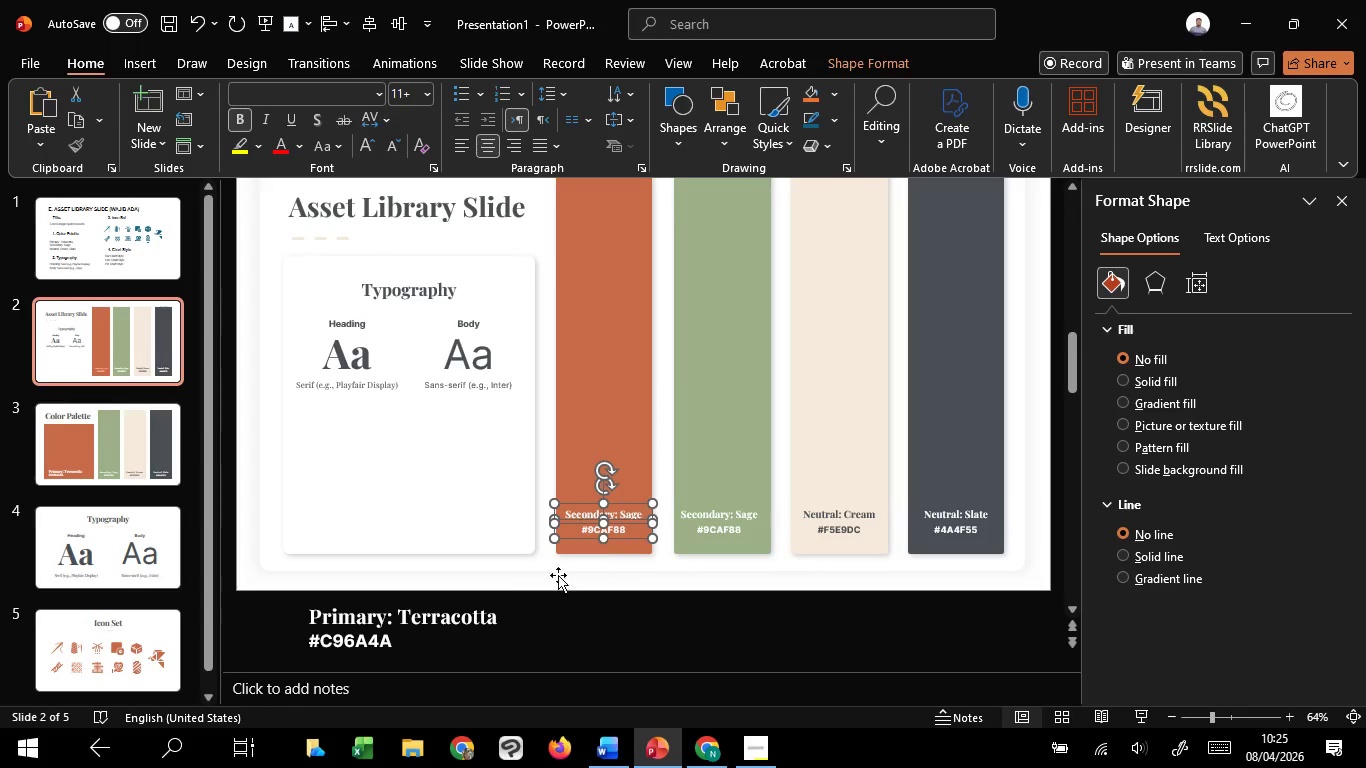 
hold_key(key=C, duration=1.51)
 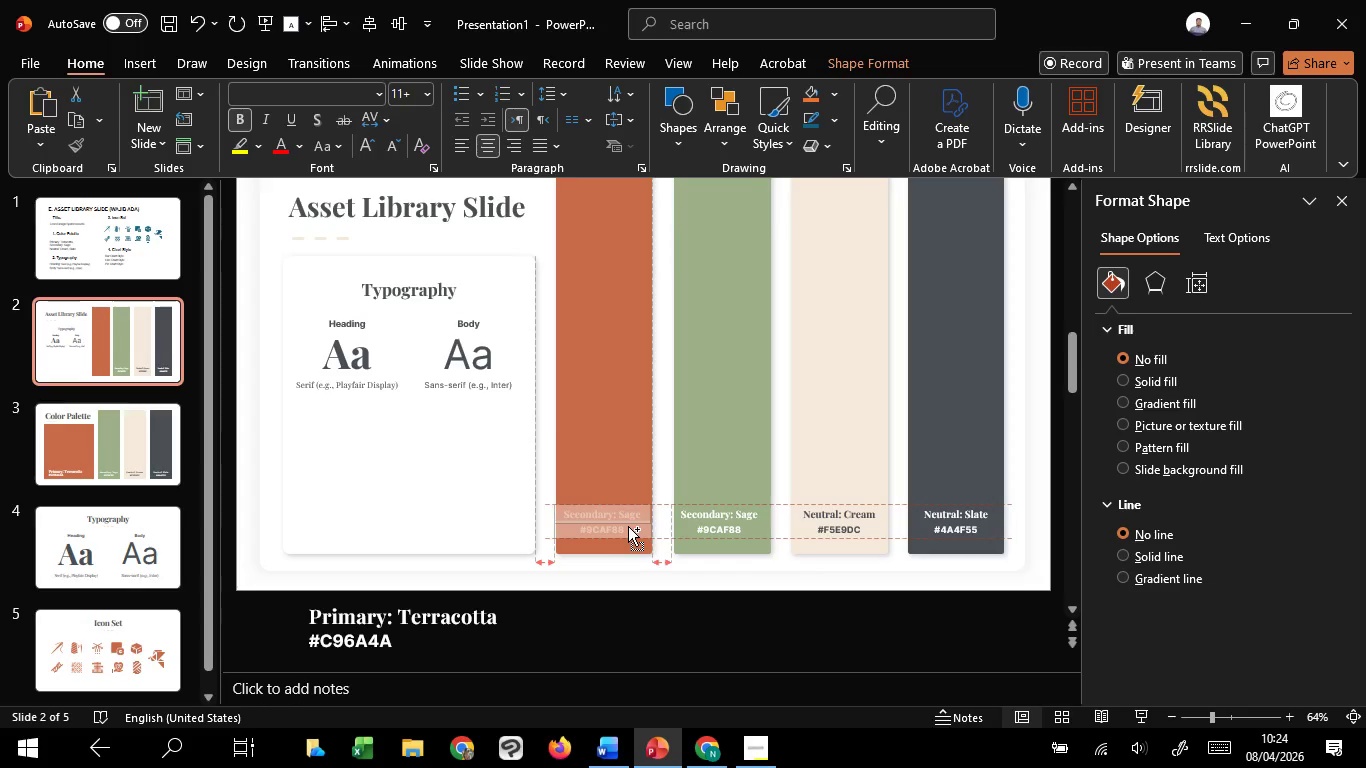 
hold_key(key=C, duration=1.52)
 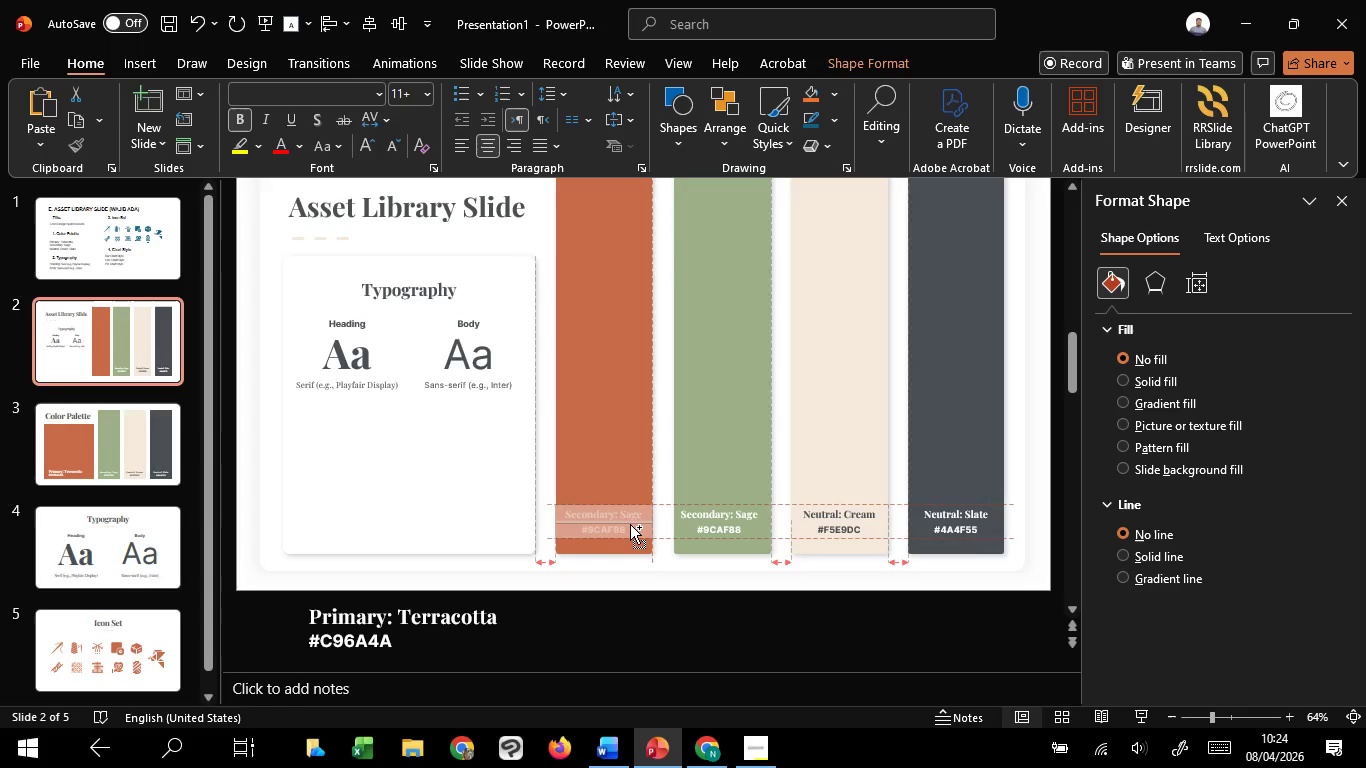 
hold_key(key=C, duration=1.5)
 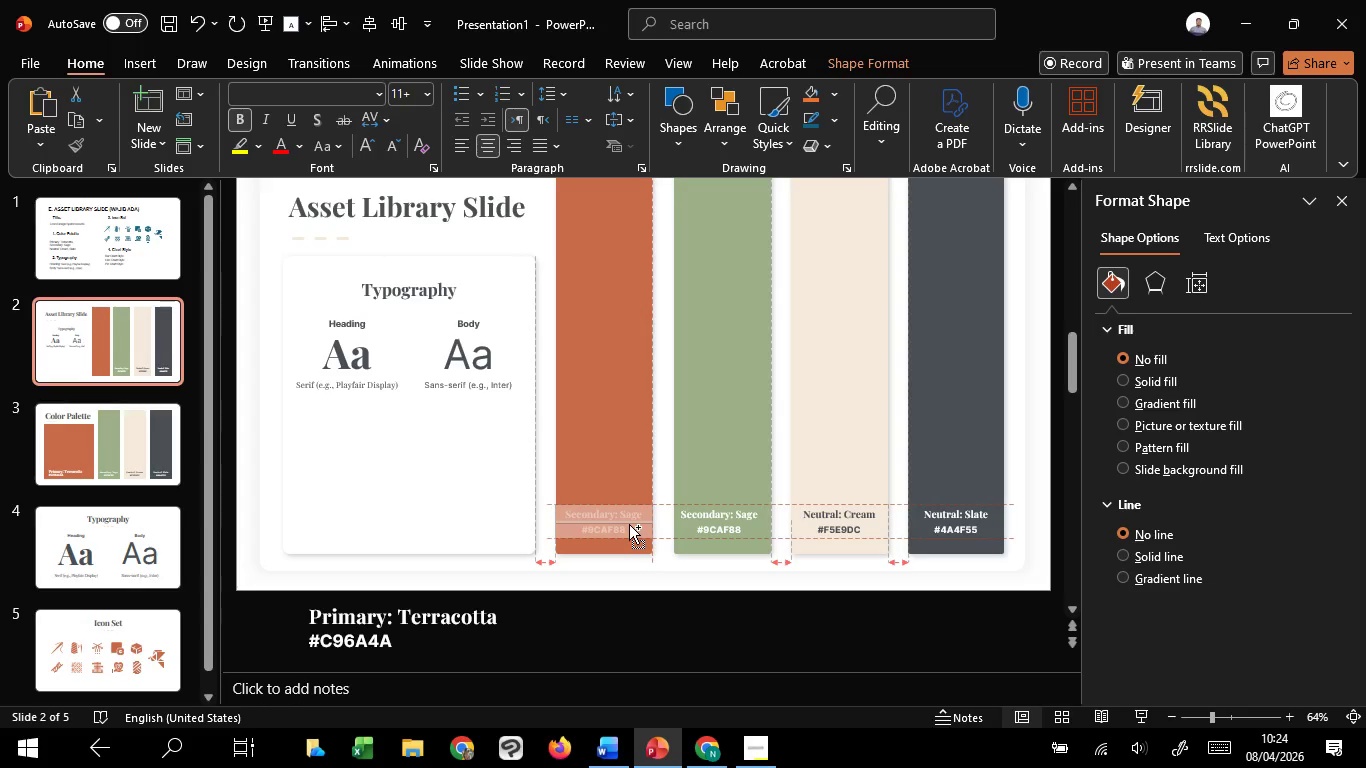 
hold_key(key=C, duration=1.51)
 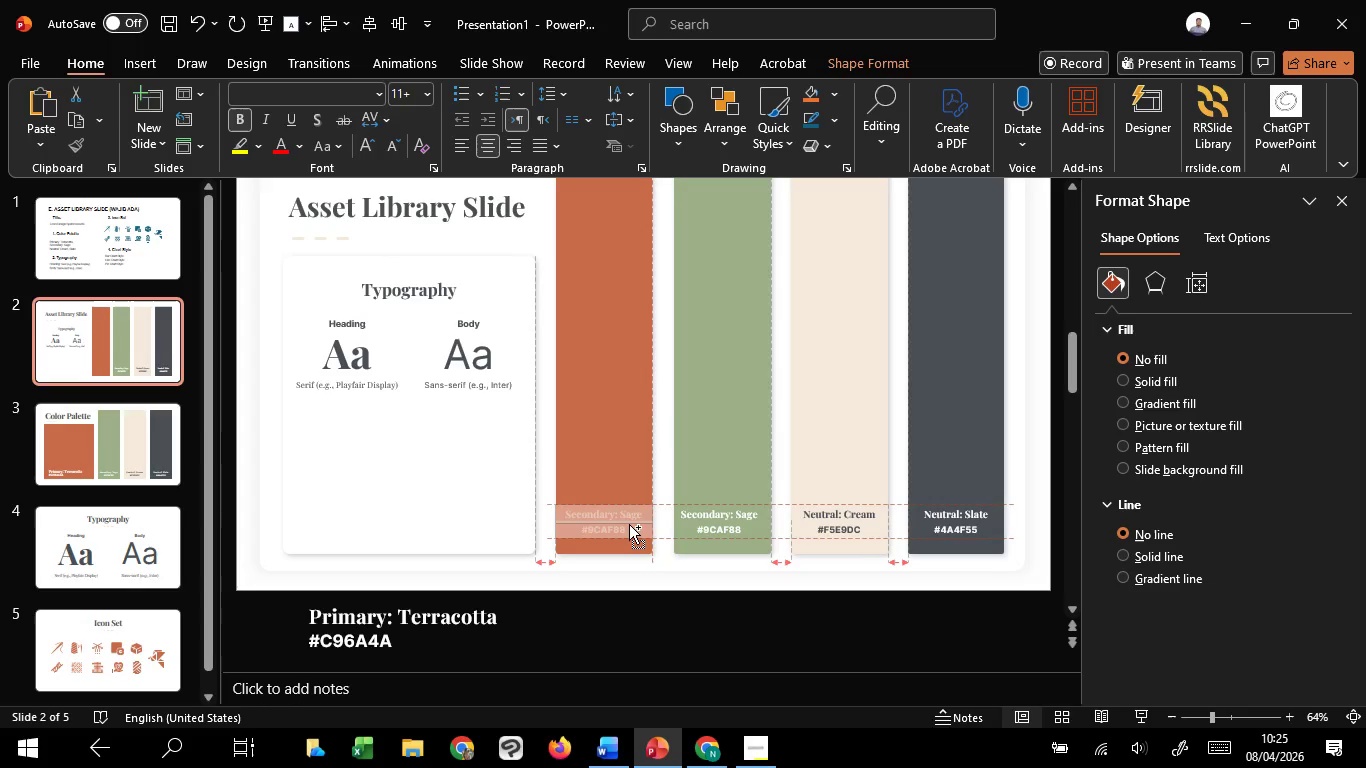 
hold_key(key=C, duration=0.7)
 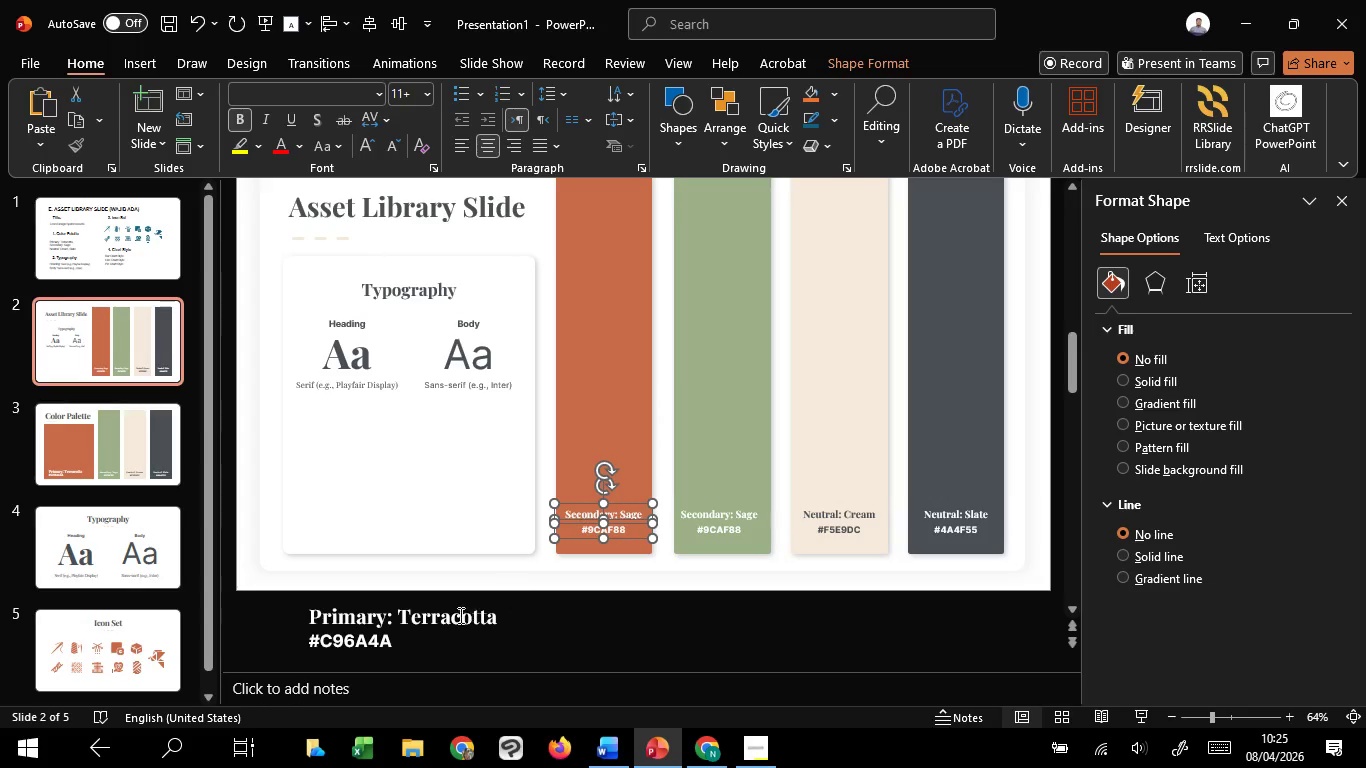 
hold_key(key=ControlLeft, duration=0.97)
scroll: coordinate [613, 567], scroll_direction: up, amount: 4.0
 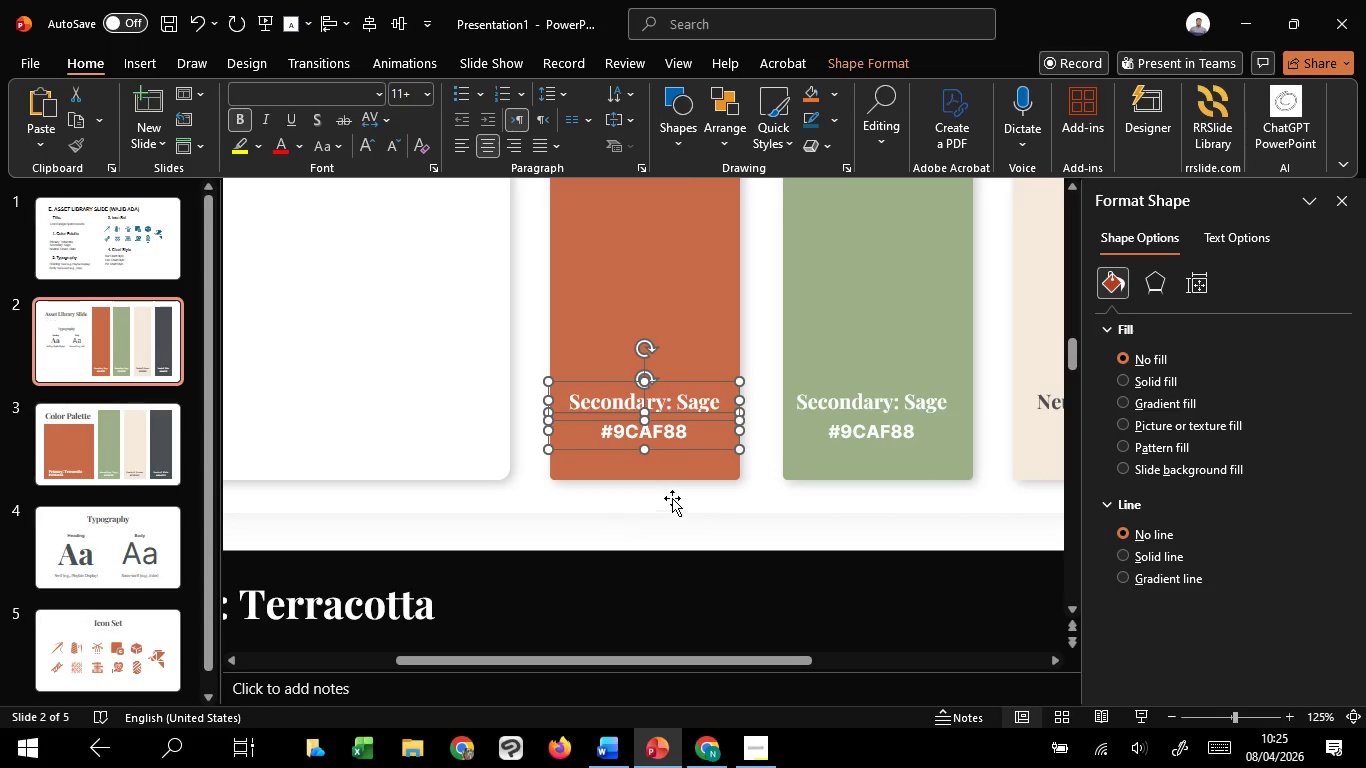 
hold_key(key=ShiftLeft, duration=1.51)
left_click([721, 460])
 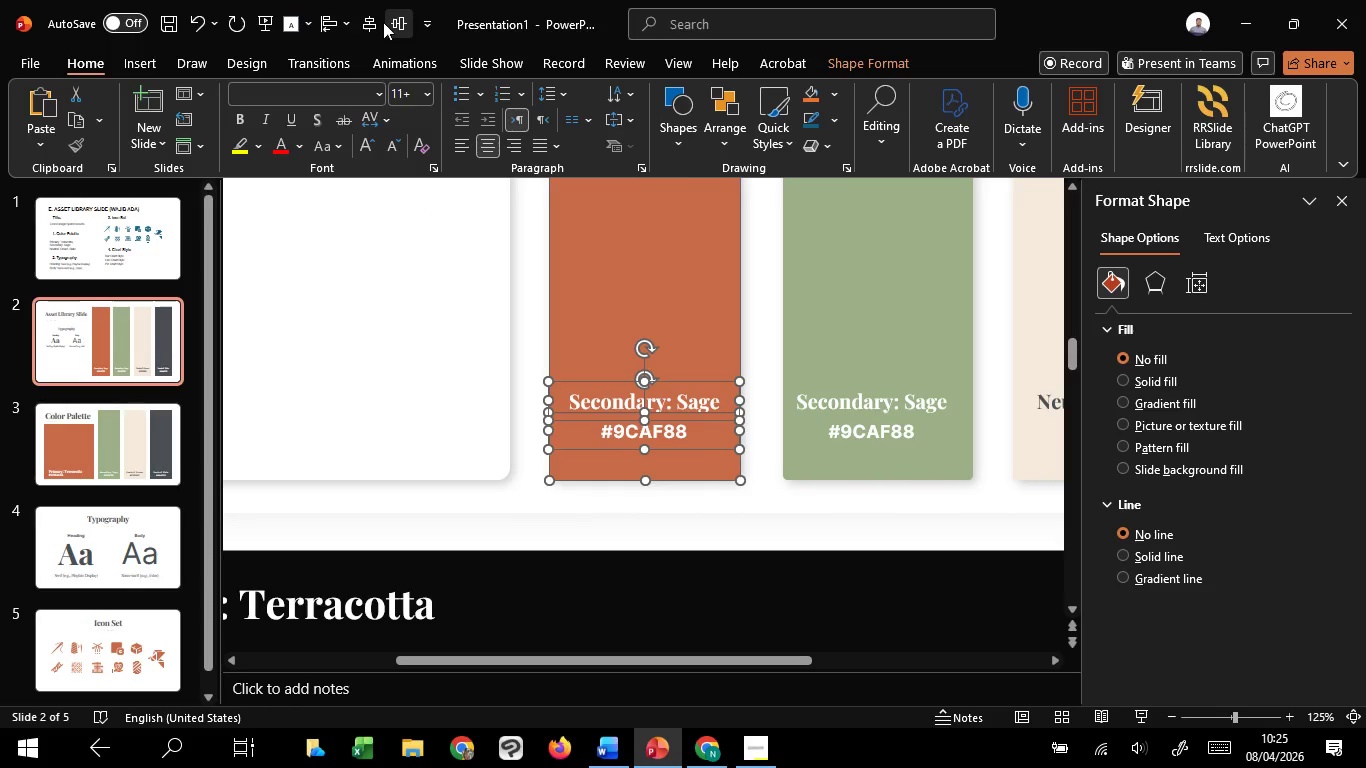 
key(Shift+ShiftLeft)
 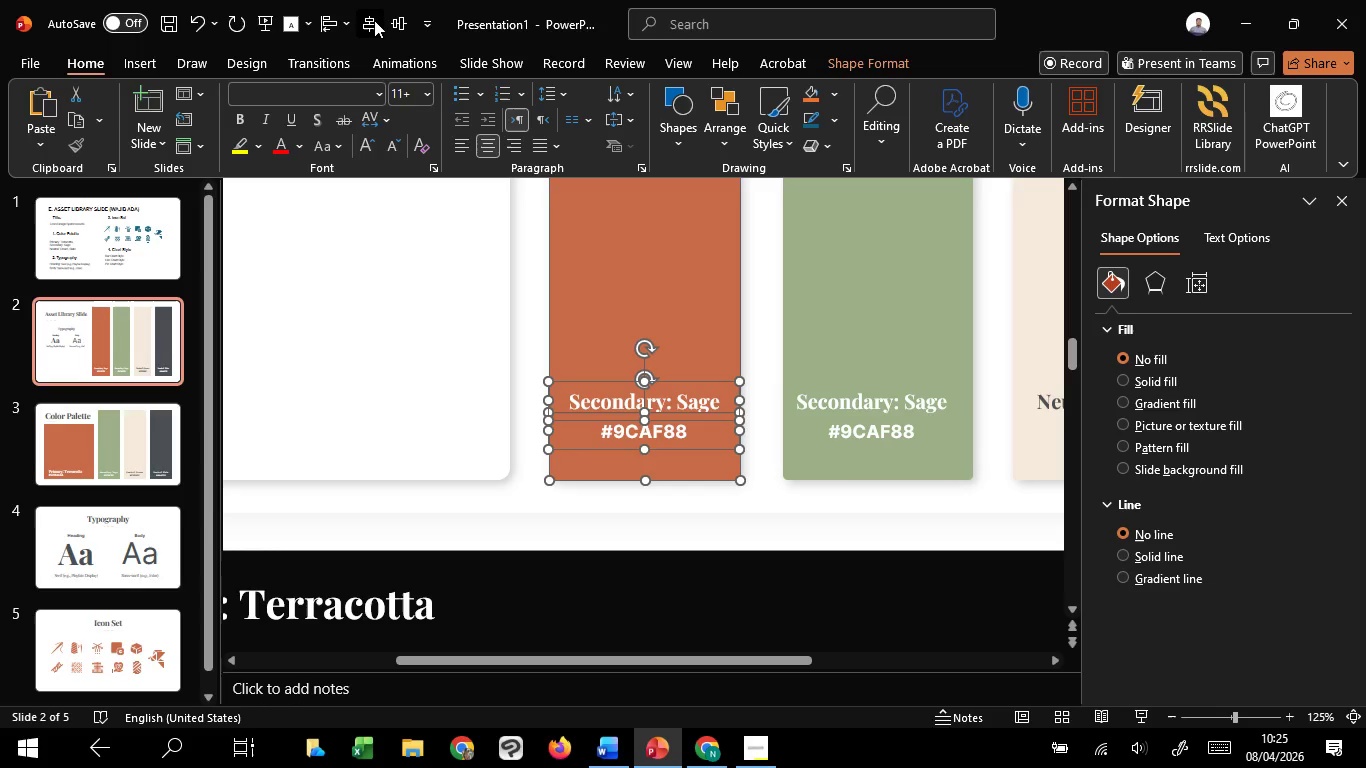 
left_click([374, 20])
 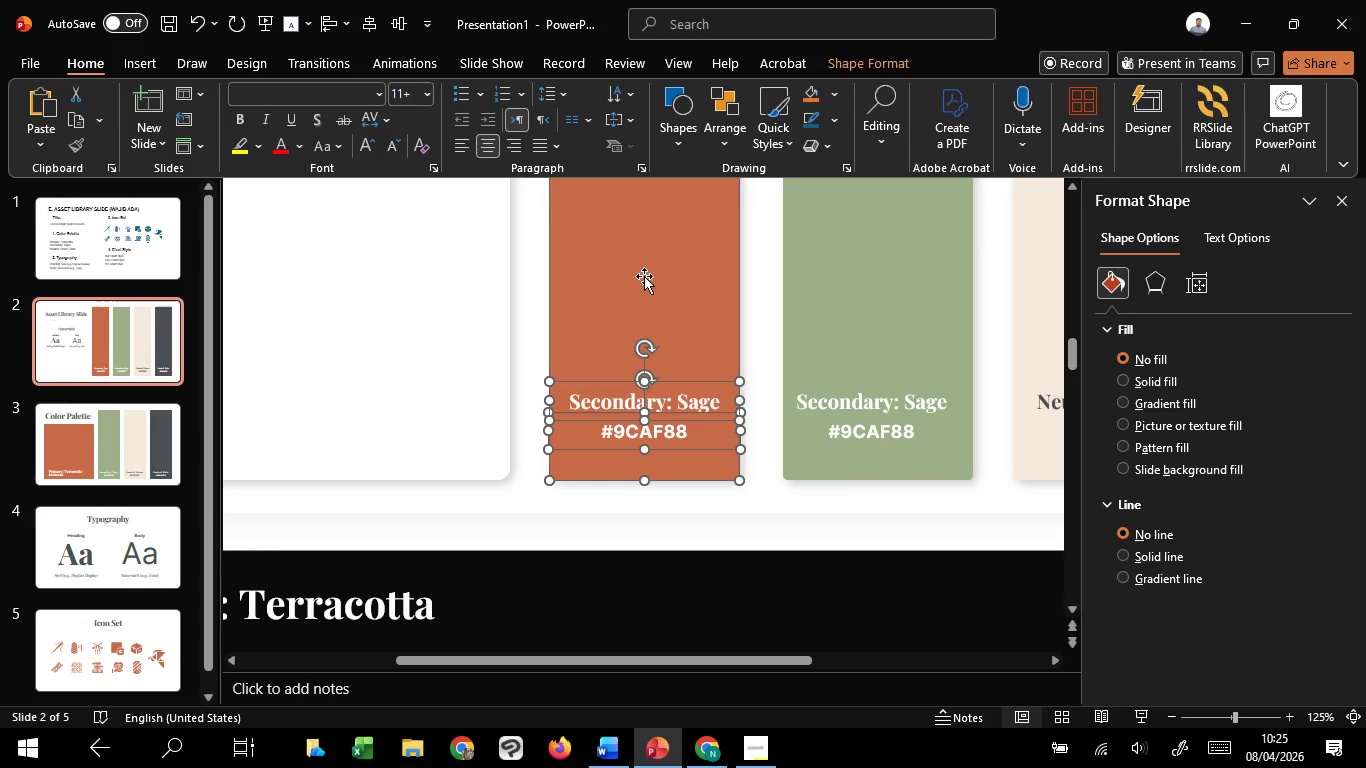 
hold_key(key=ShiftLeft, duration=1.52)
 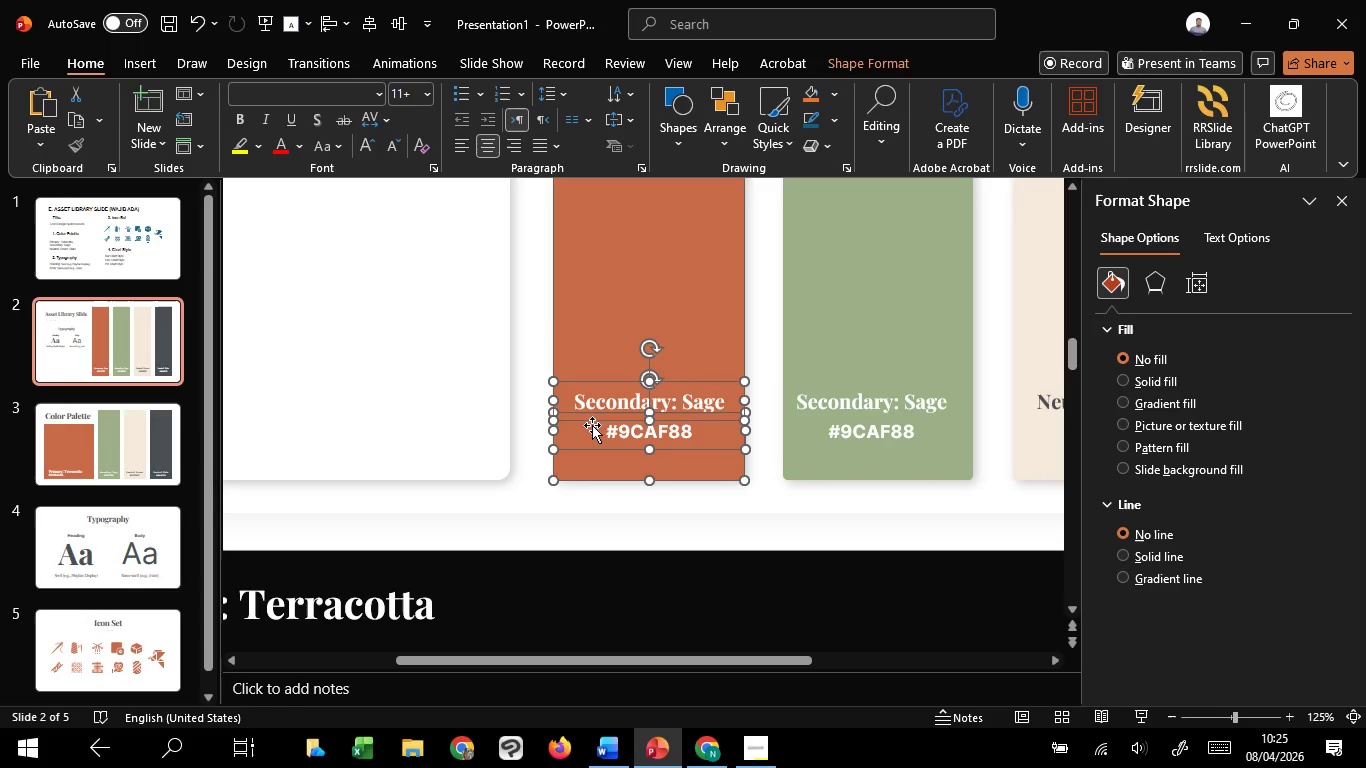 
hold_key(key=ShiftLeft, duration=0.45)
 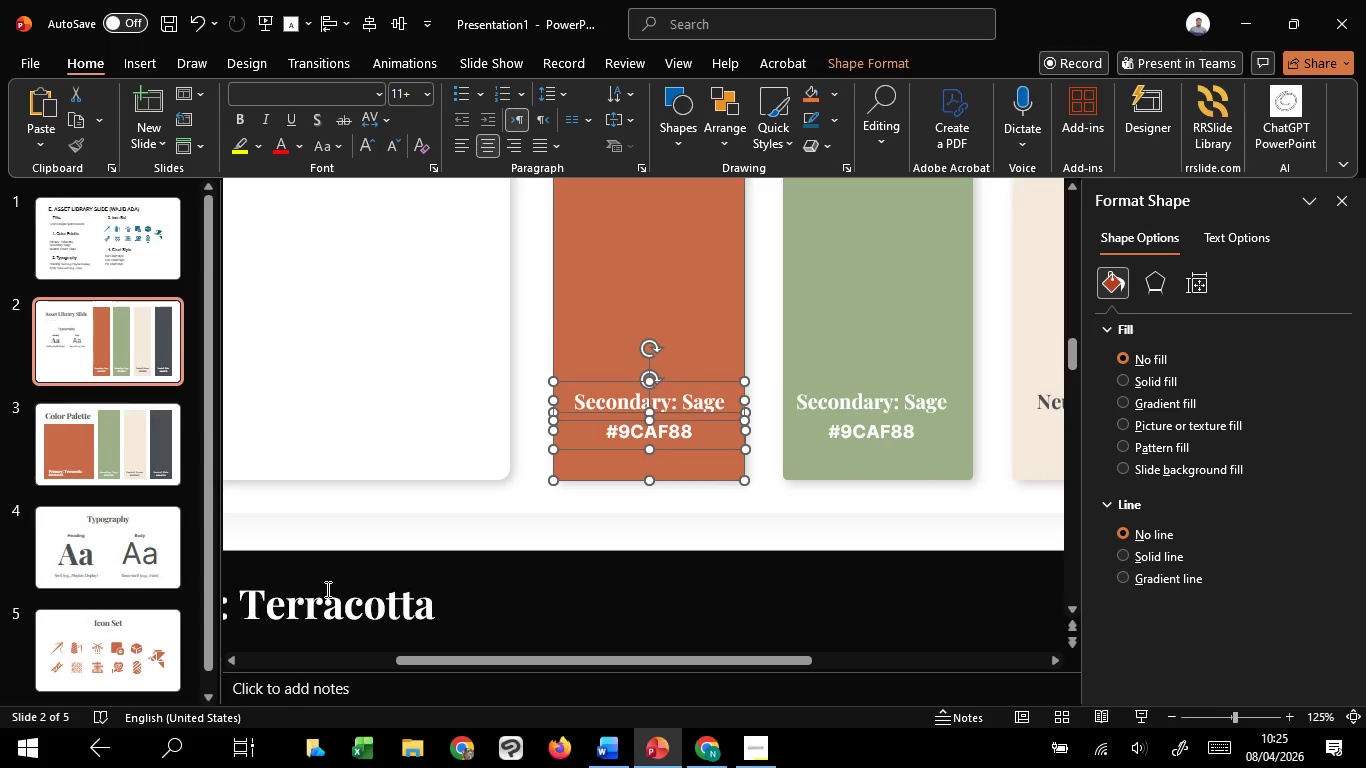 
key(Control+ControlLeft)
 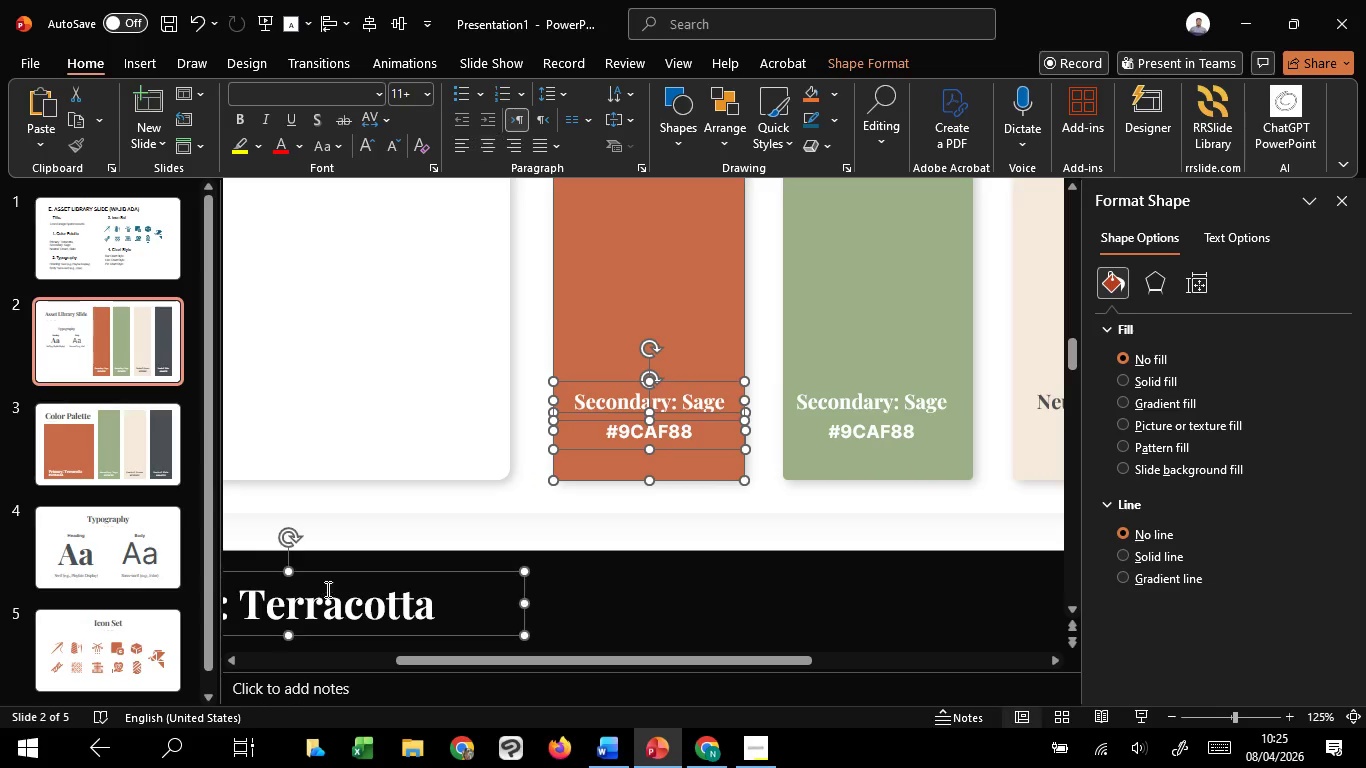 
left_click([326, 589])
 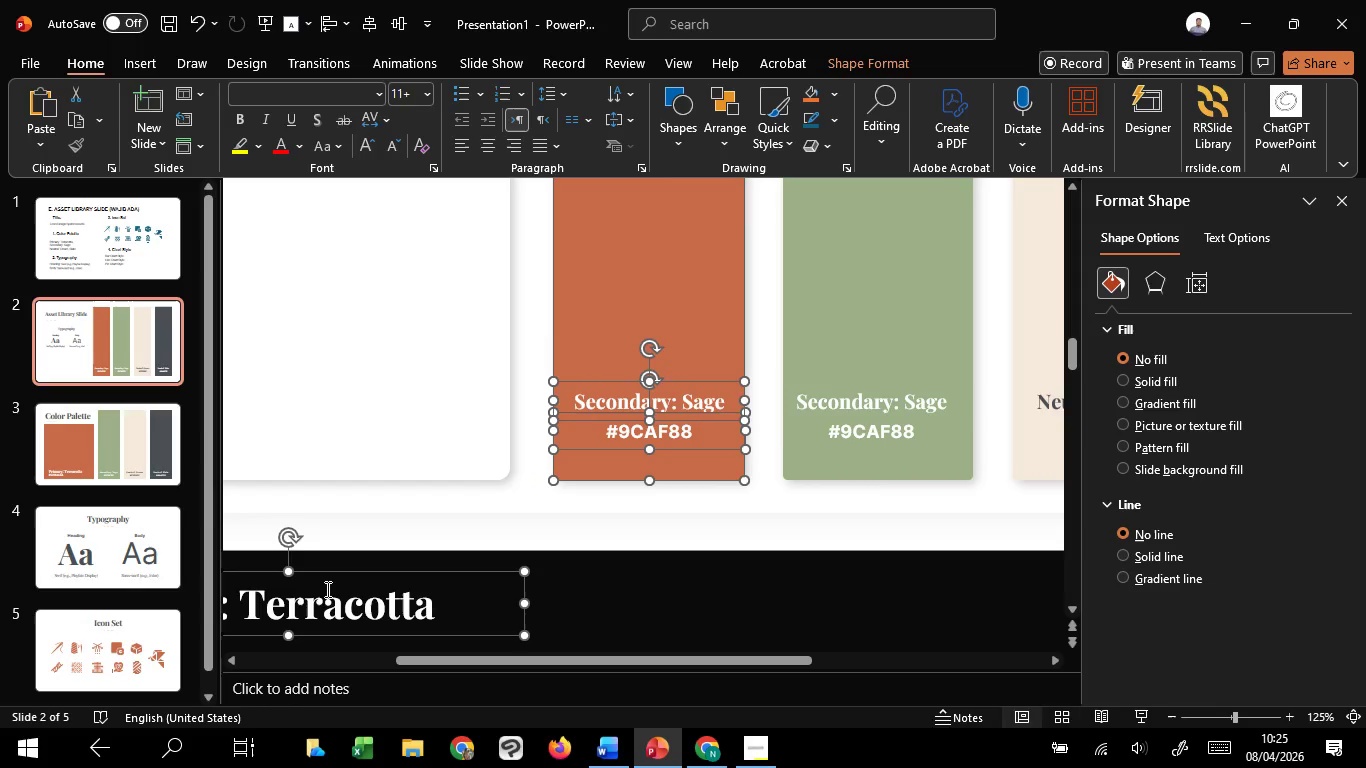 
key(Control+A)
 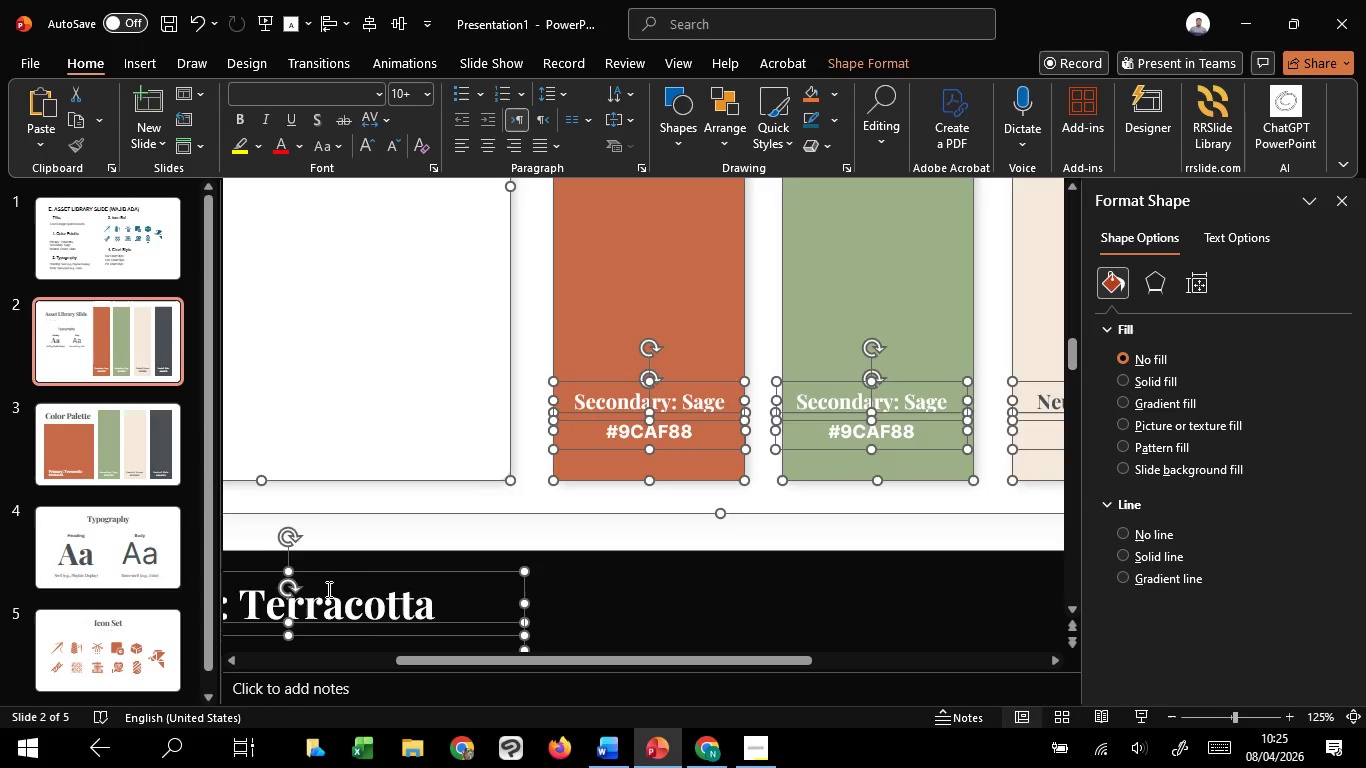 
left_click([332, 589])
 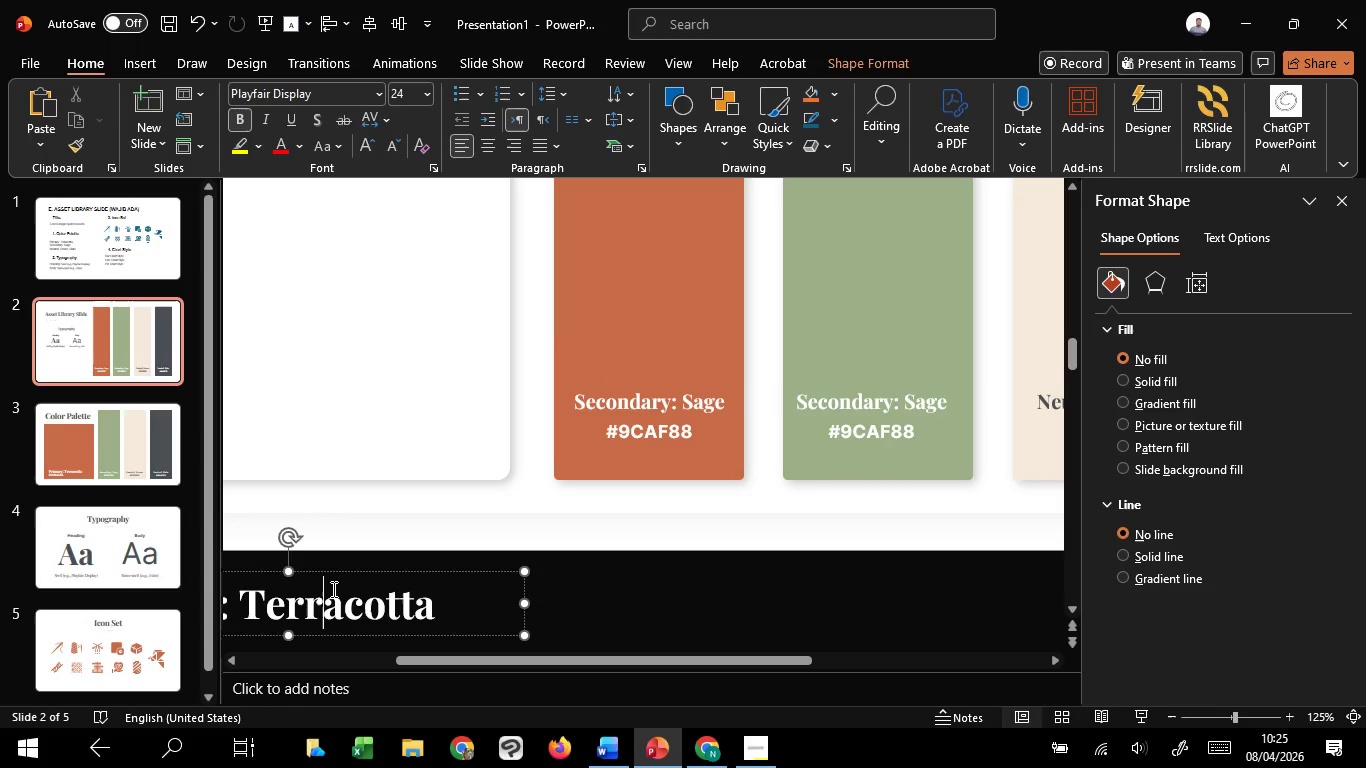 
key(Control+A)
 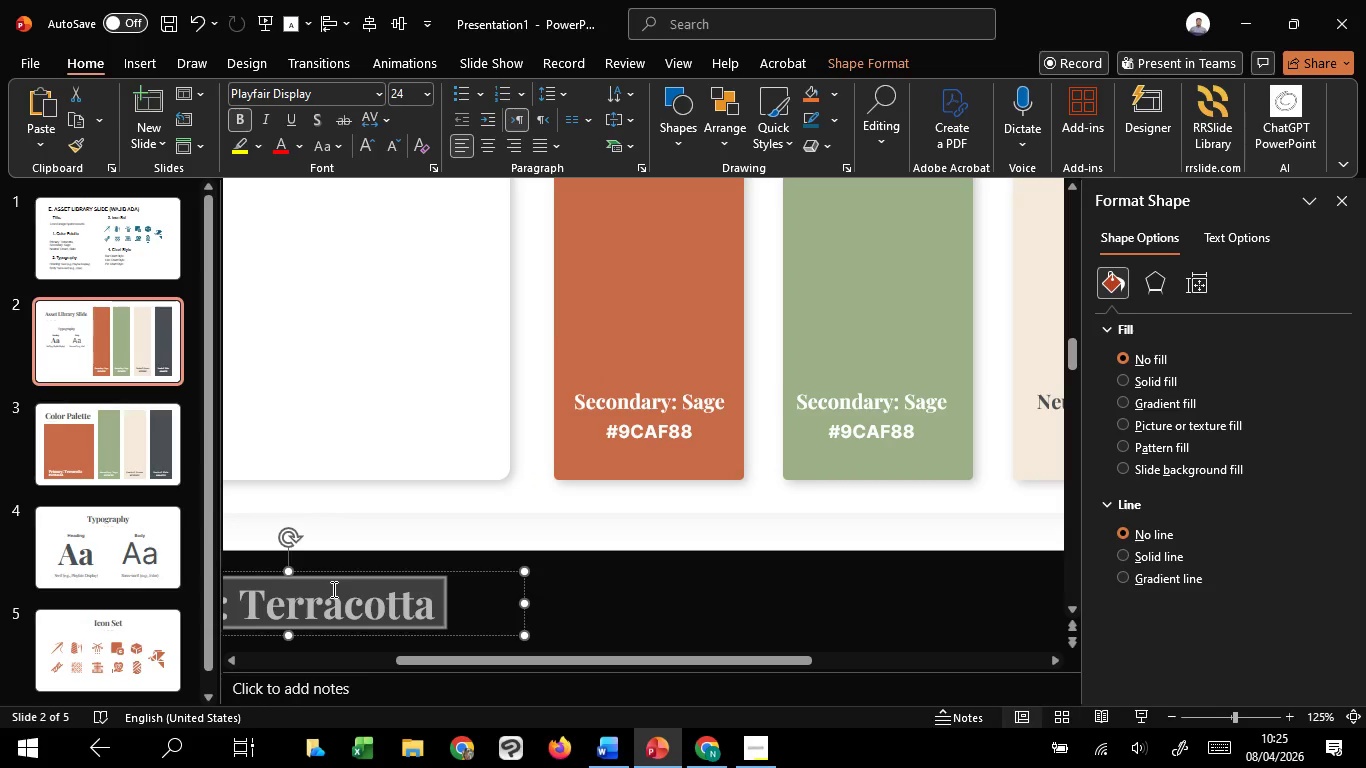 
key(Control+C)
 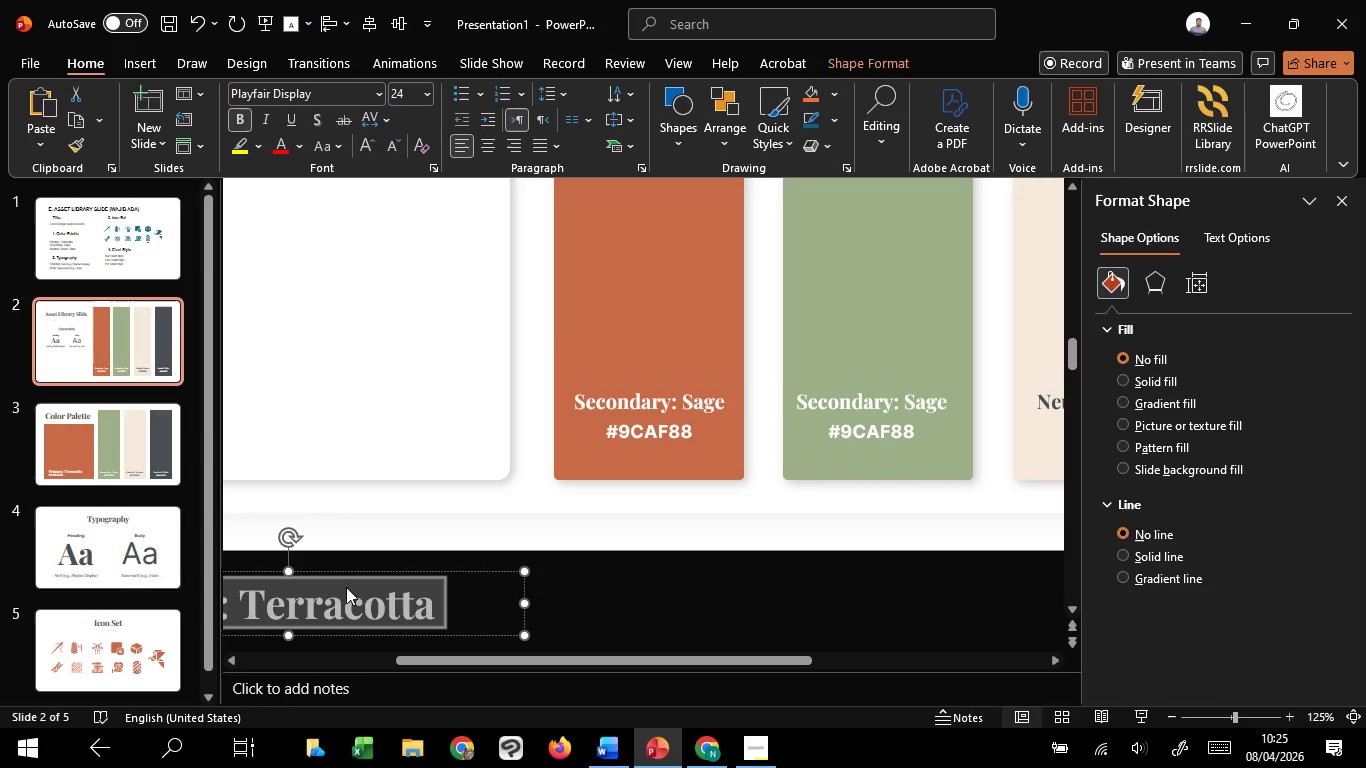 
key(Control+C)
 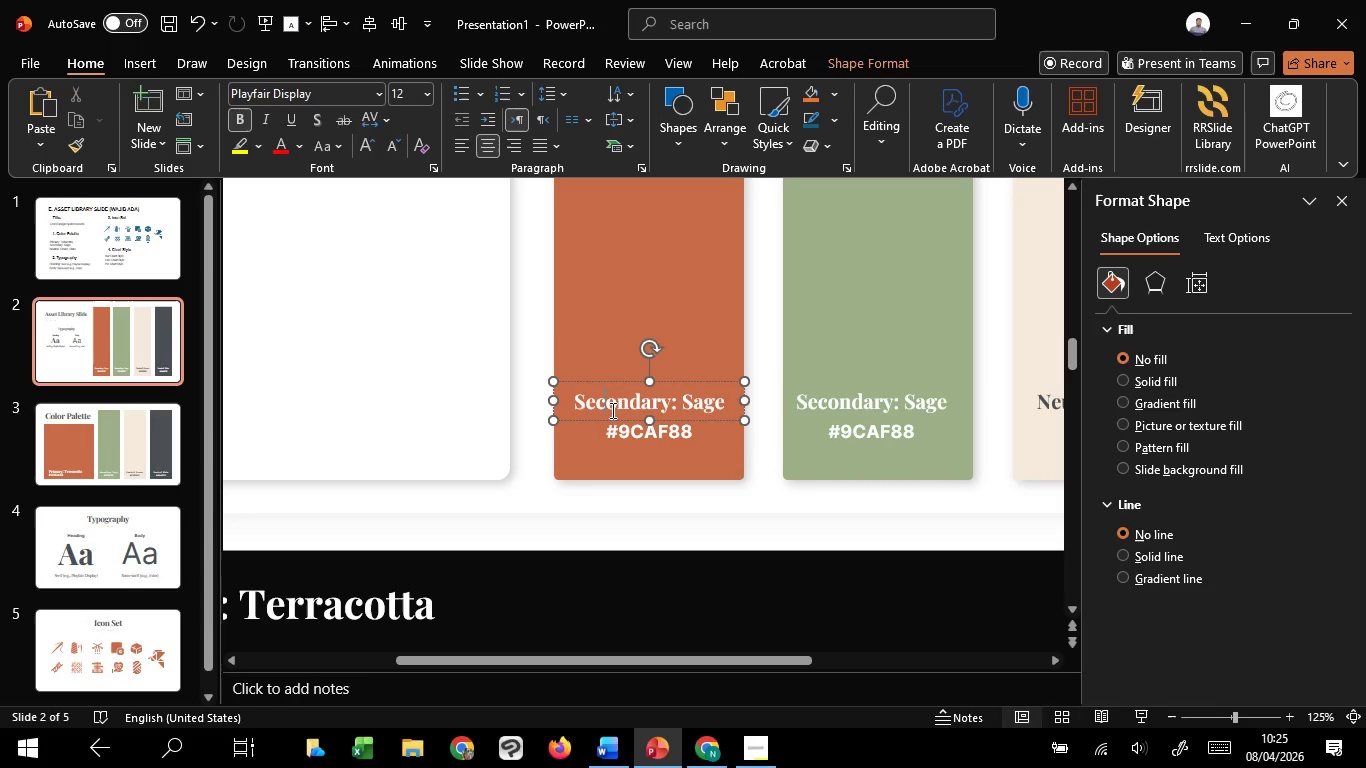 
key(Control+A)
 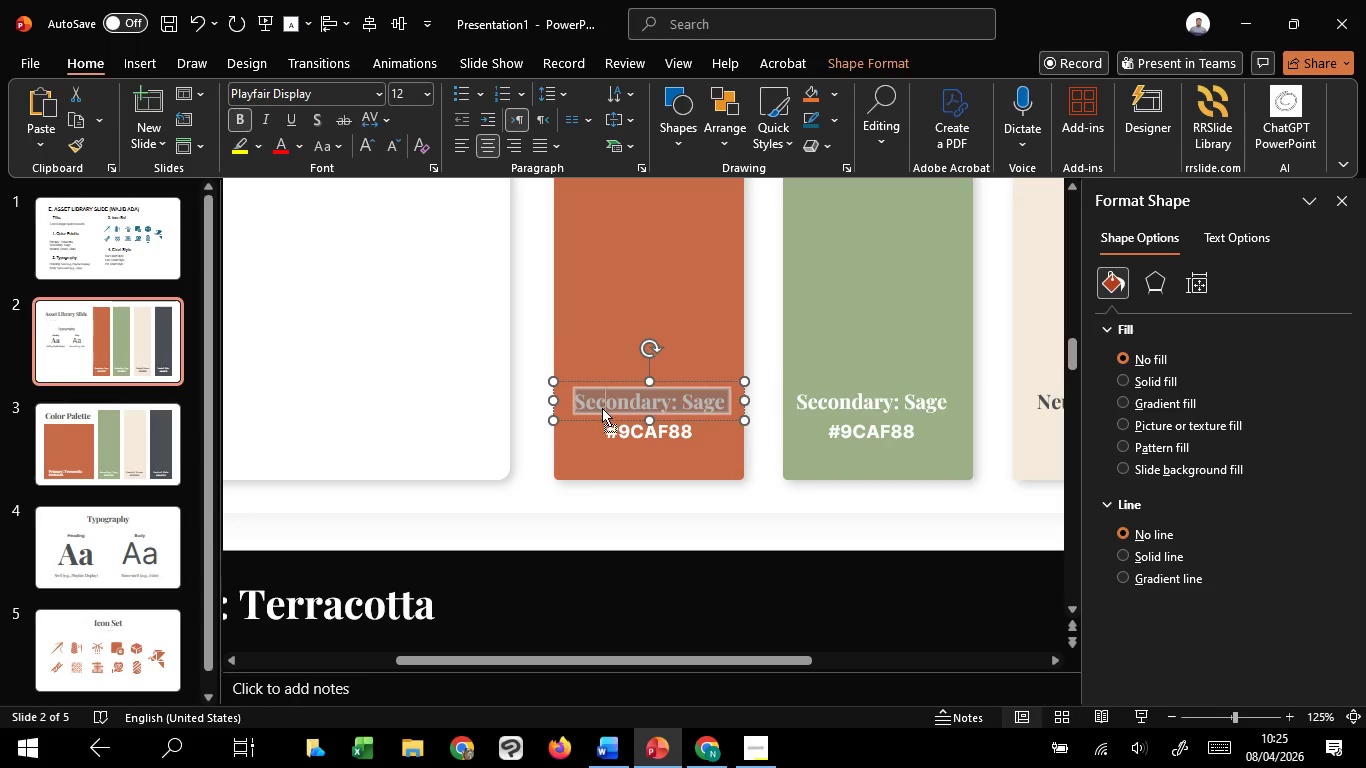 
right_click([602, 408])
 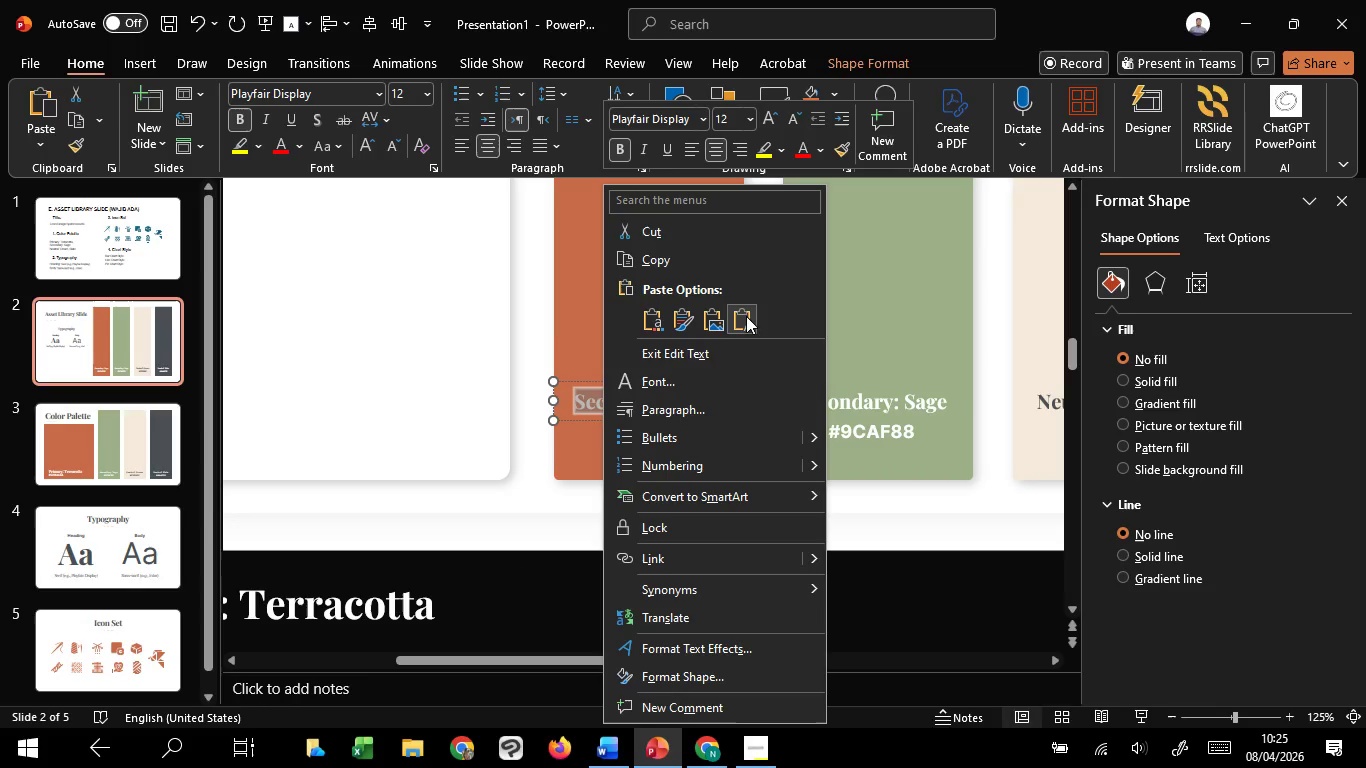 
left_click([746, 315])
 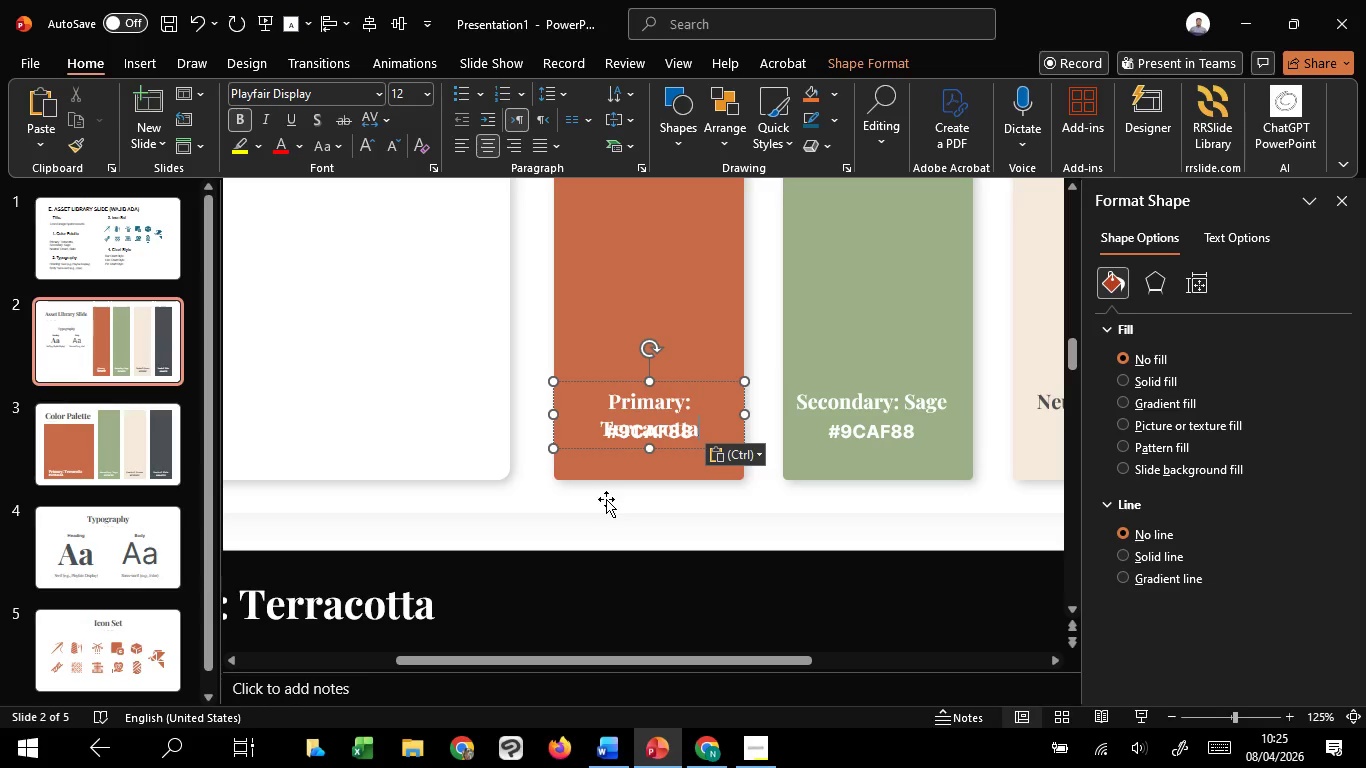 
key(Control+A)
 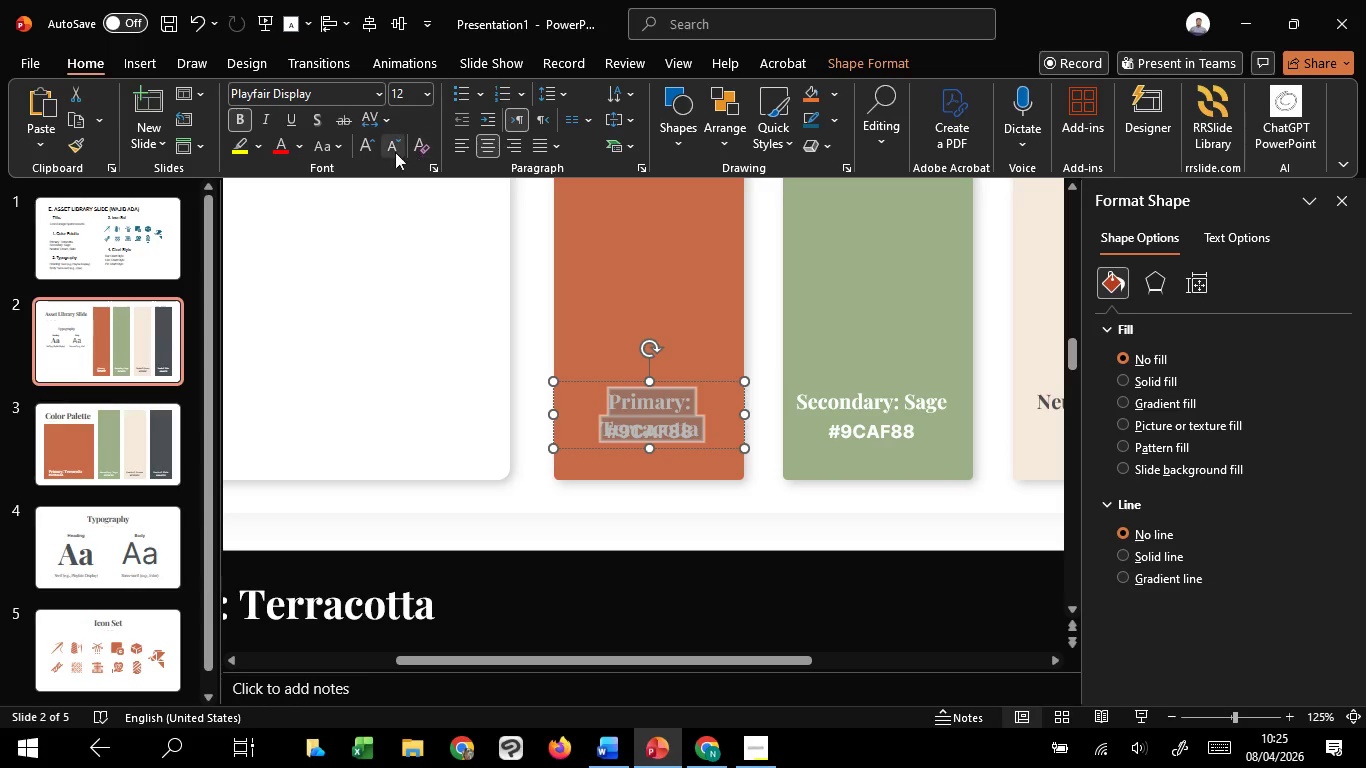 
left_click([390, 151])
 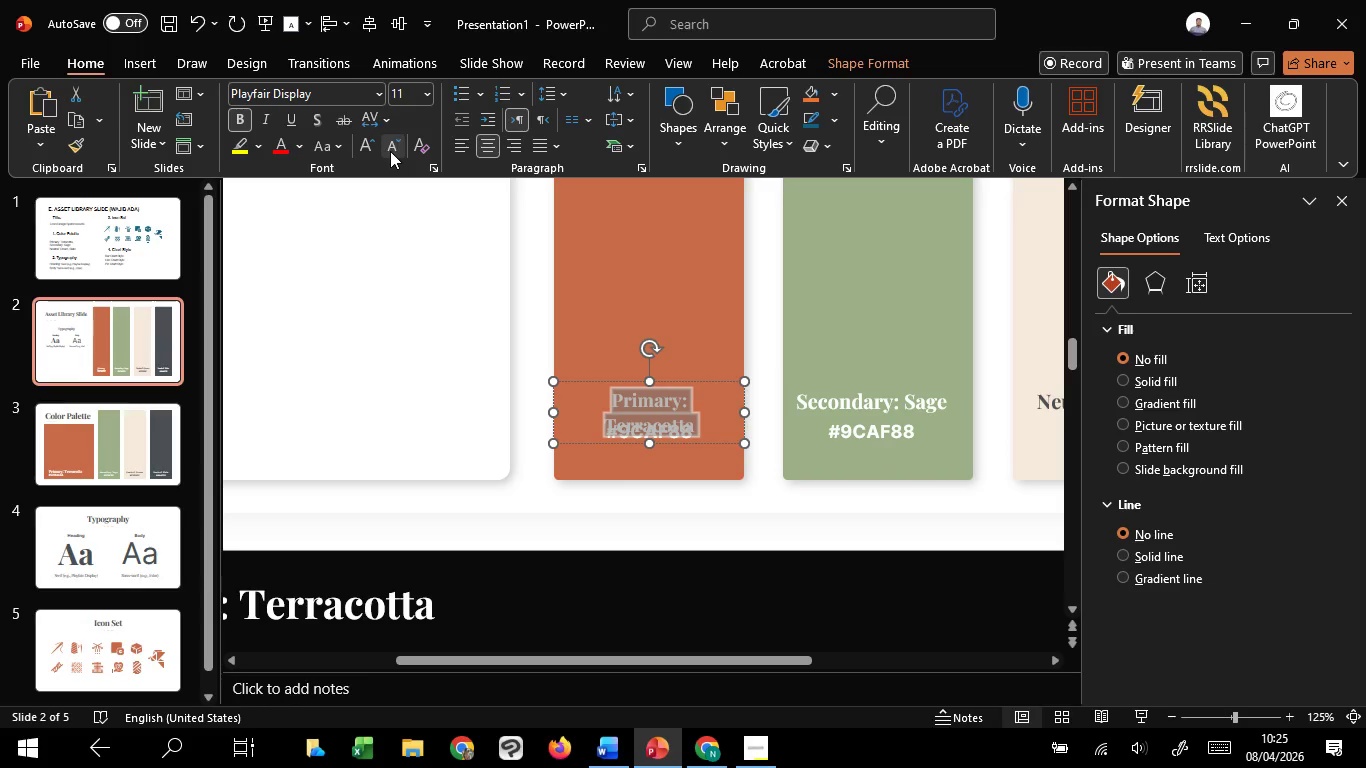 
left_click([390, 151])
 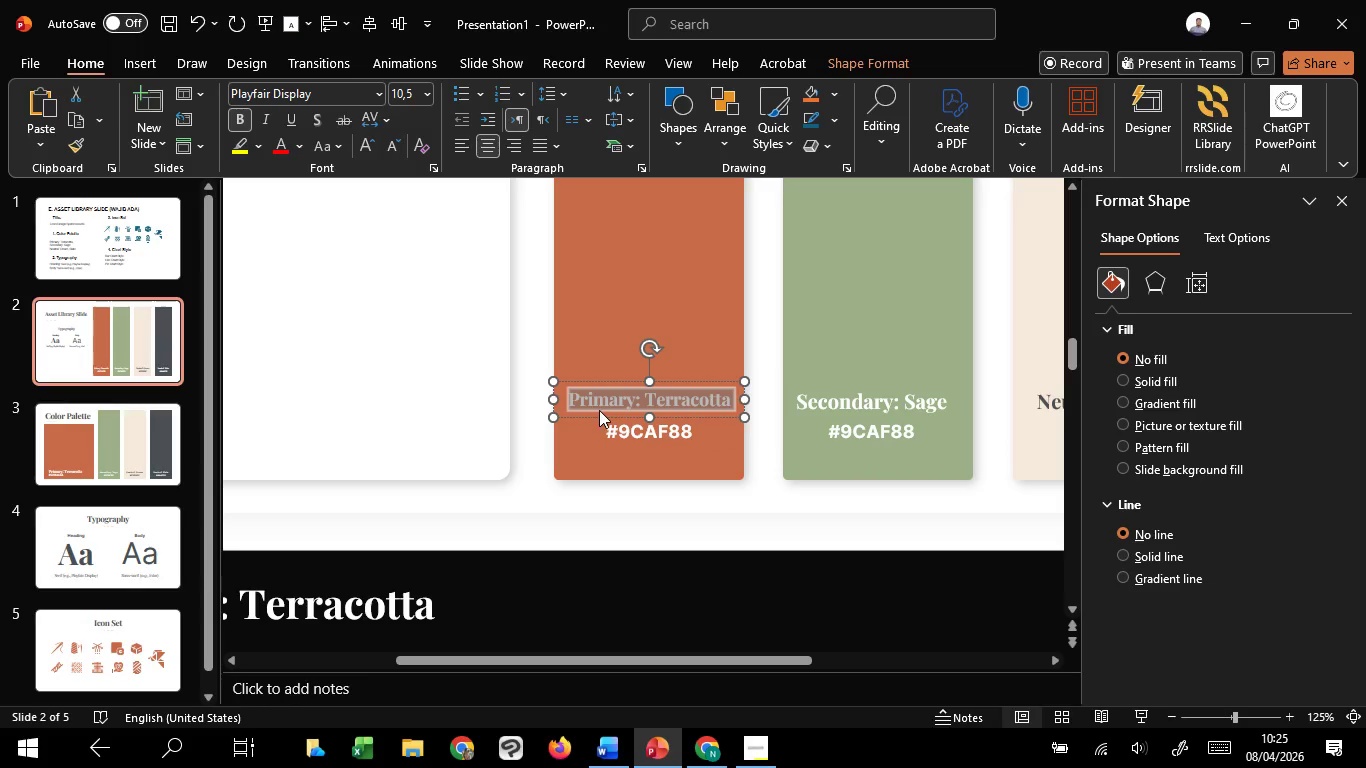 
key(Control+Z)
 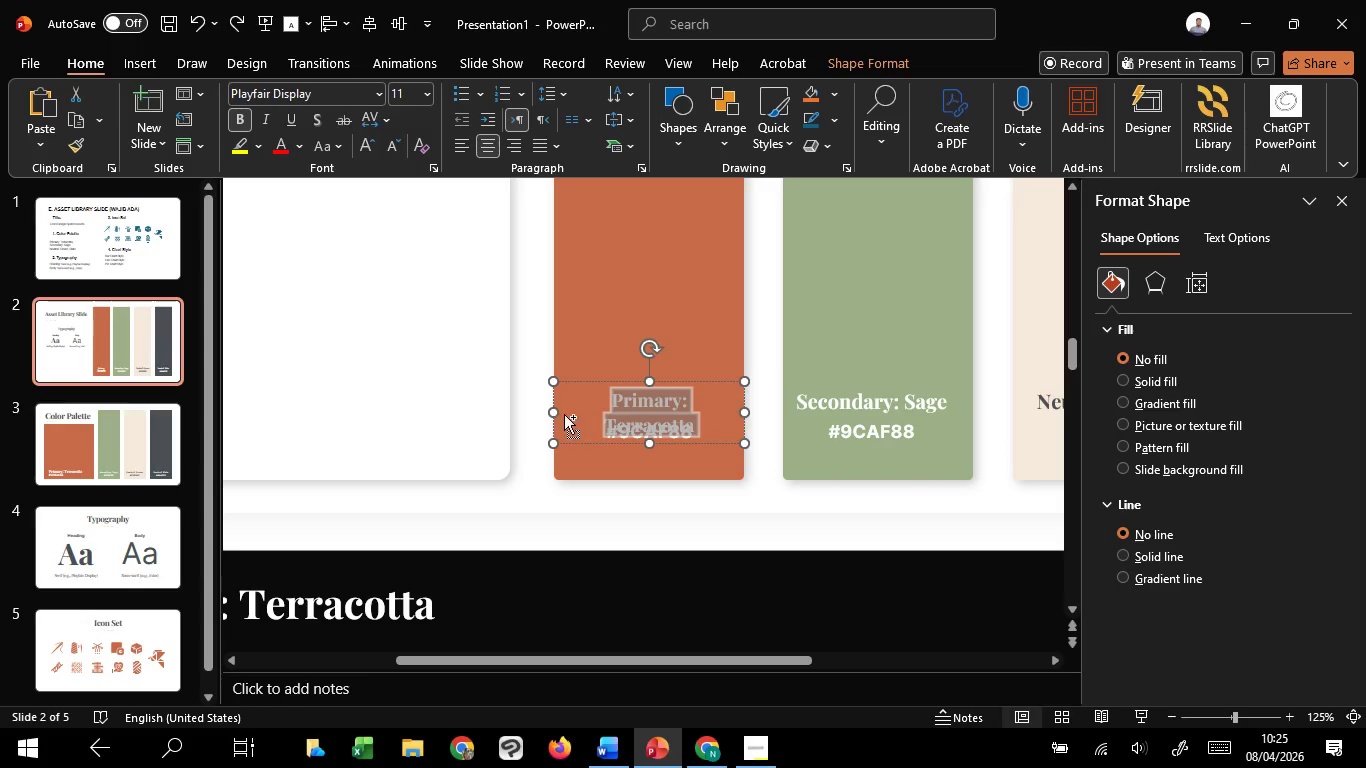 
hold_key(key=ShiftLeft, duration=1.38)
left_click_drag(start_coordinate=[557, 411], to_coordinate=[546, 411])
 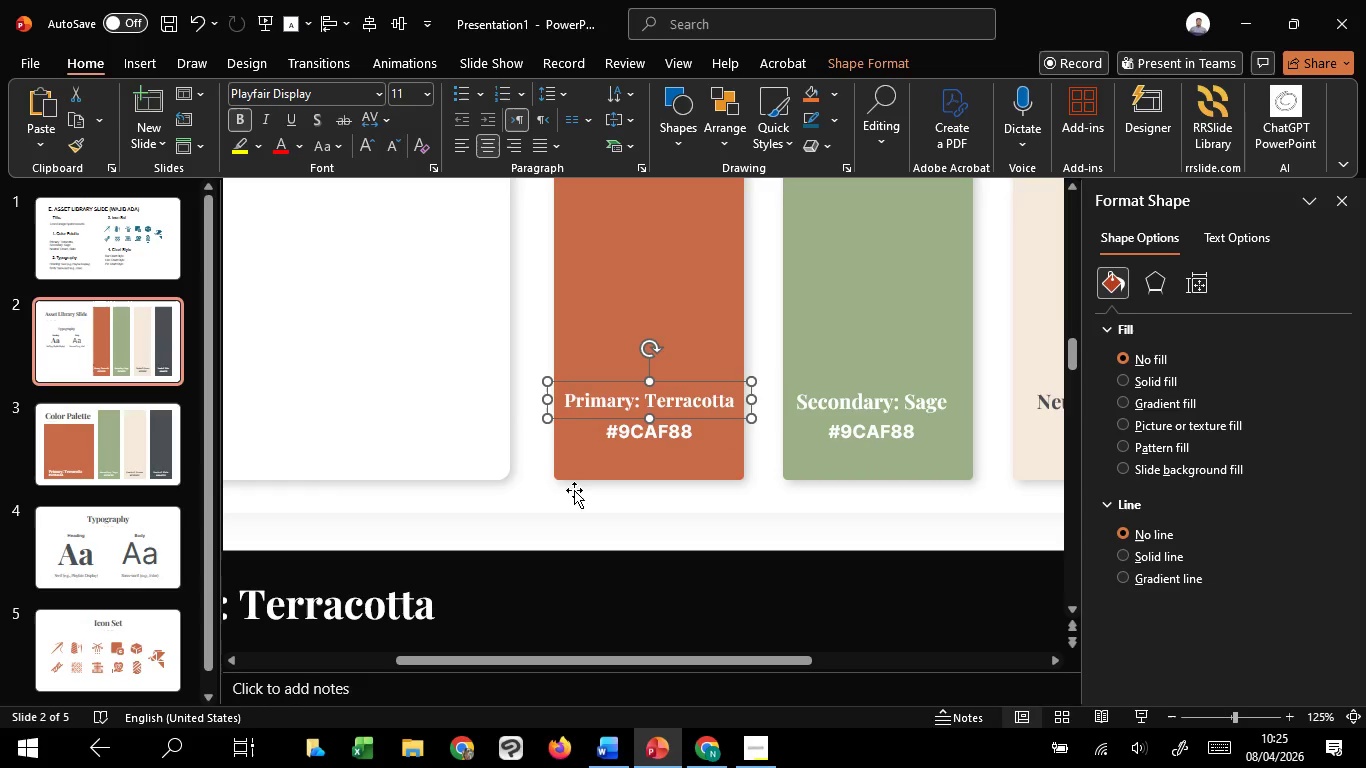 
scroll: coordinate [567, 494], scroll_direction: down, amount: 3.0
 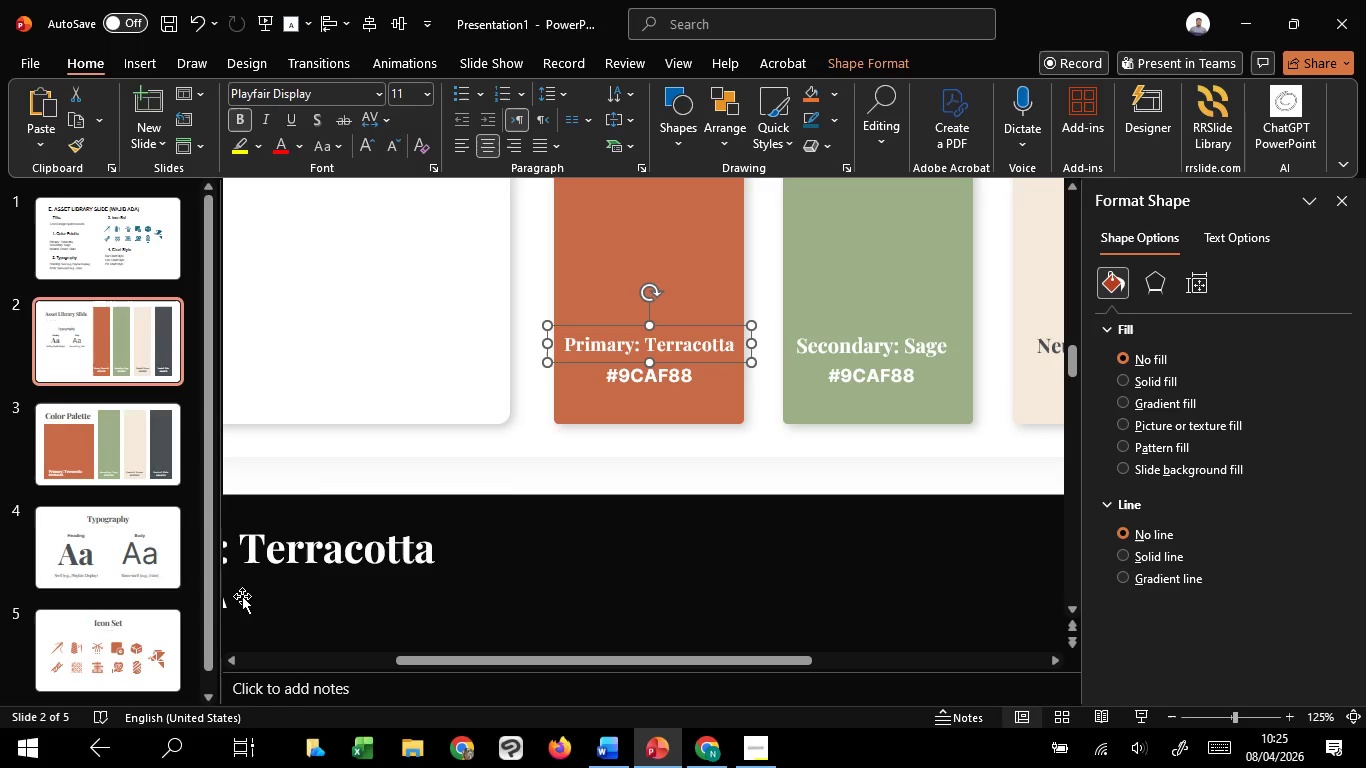 
left_click([235, 598])
 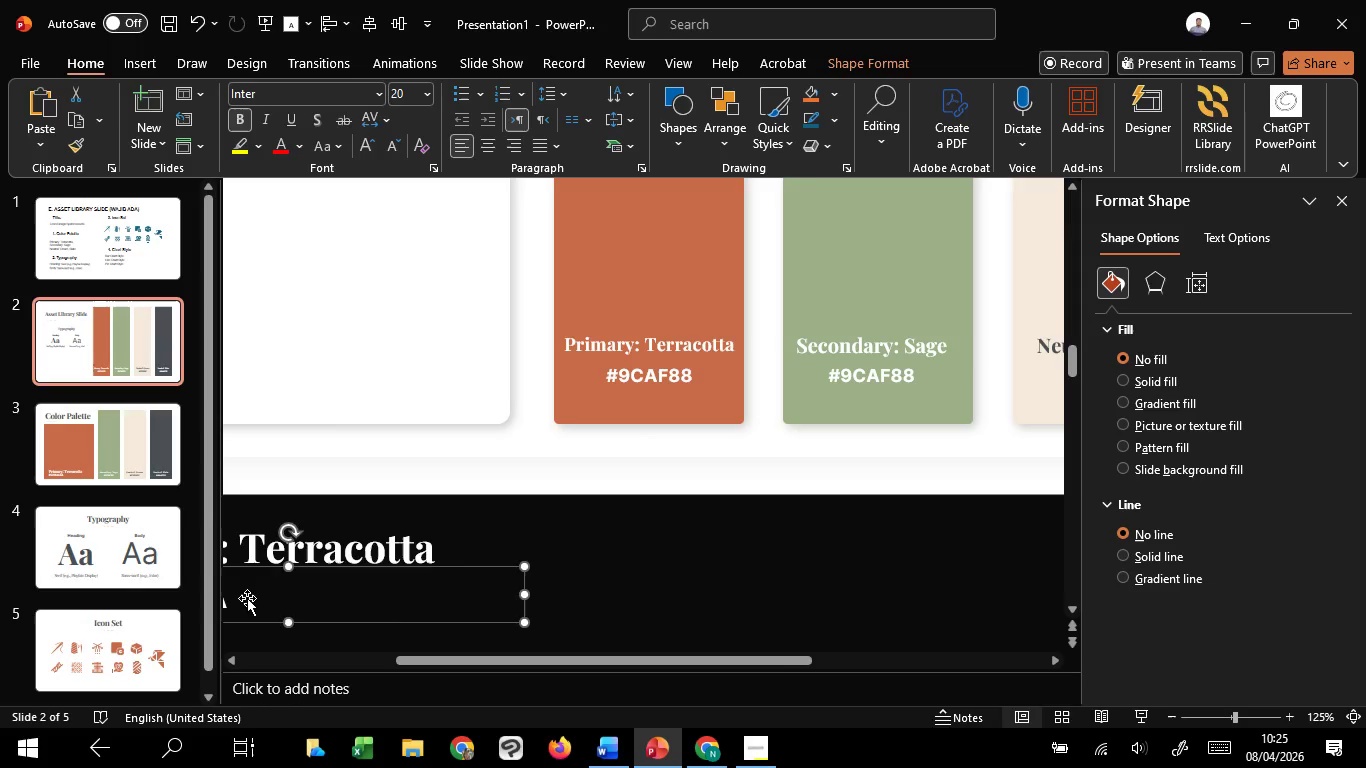 
hold_key(key=ControlLeft, duration=1.5)
scroll: coordinate [251, 599], scroll_direction: down, amount: 1.0
 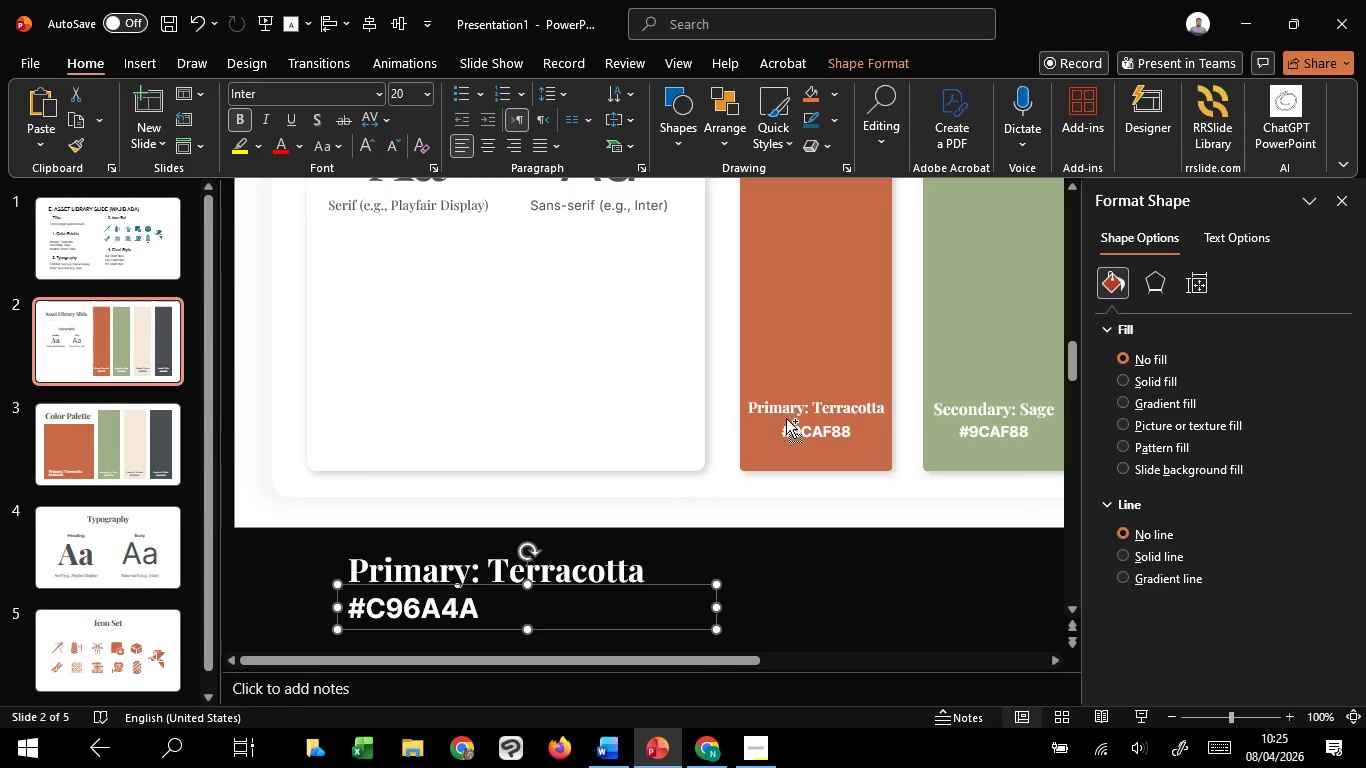 
hold_key(key=ControlLeft, duration=1.5)
 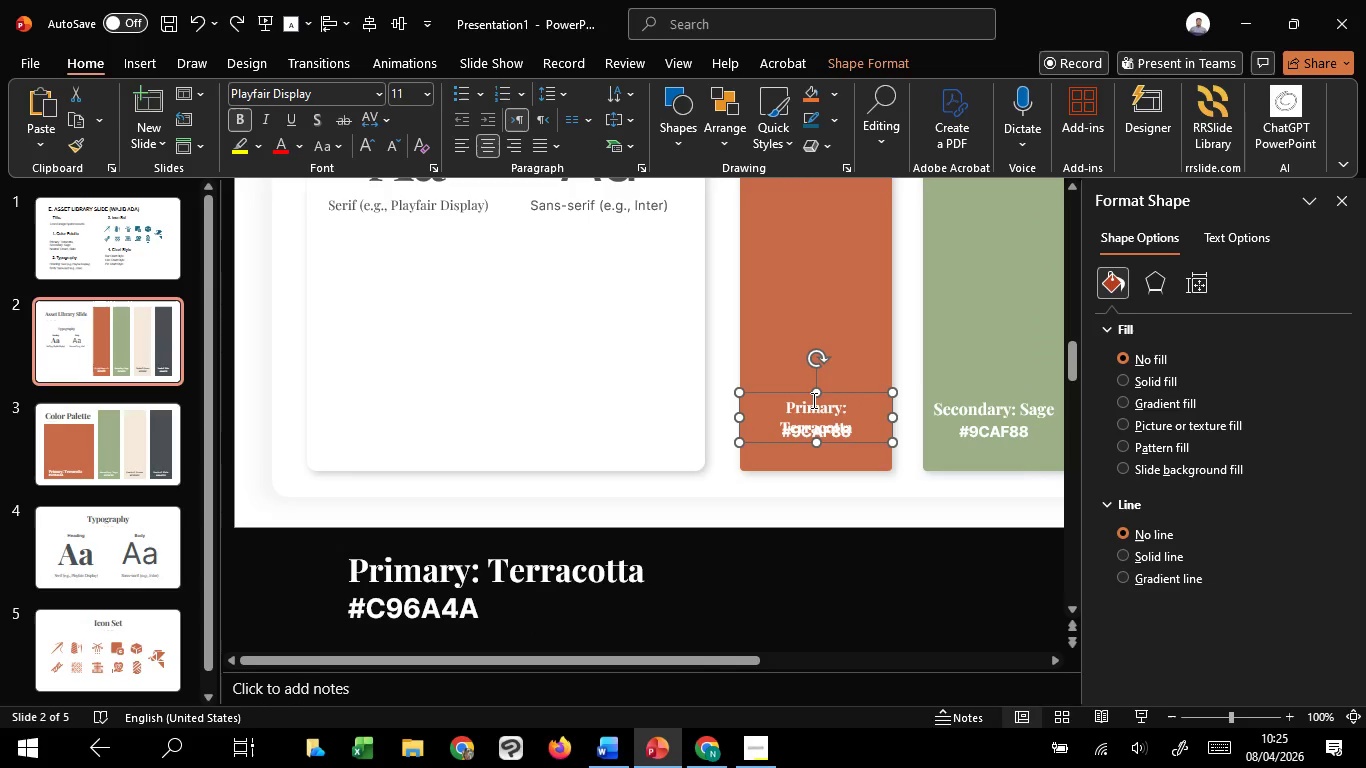 
key(Control+Z)
 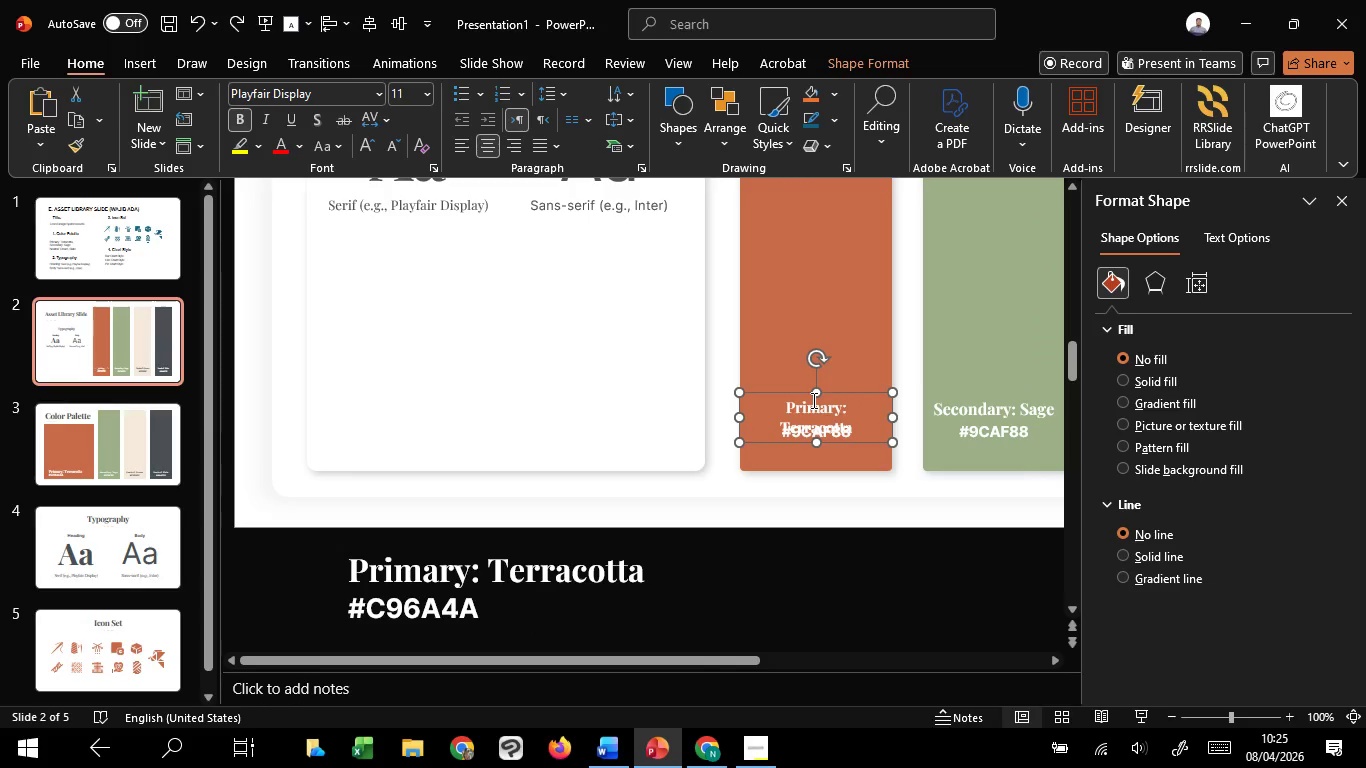 
key(Control+Z)
 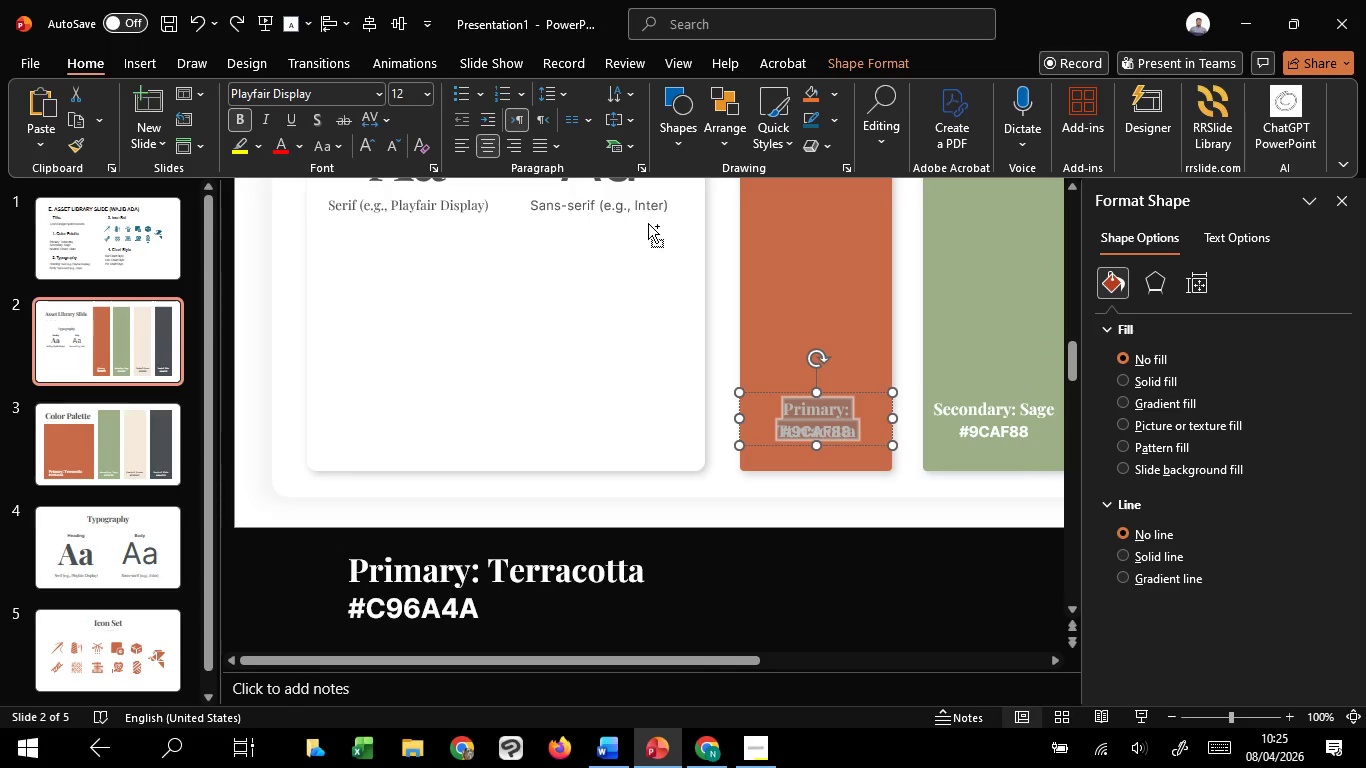 
hold_key(key=ShiftLeft, duration=1.52)
left_click_drag(start_coordinate=[739, 420], to_coordinate=[730, 422])
 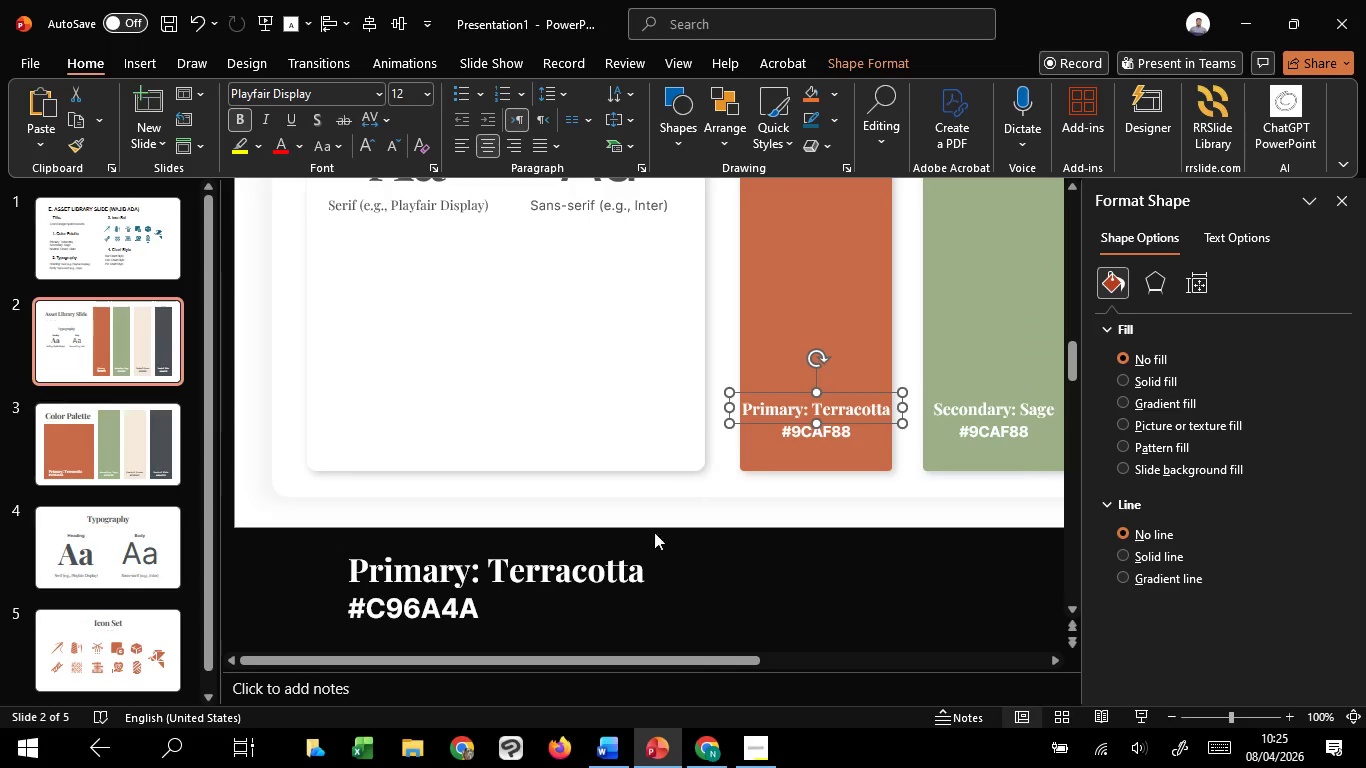 
key(Control+Shift+ShiftLeft)
 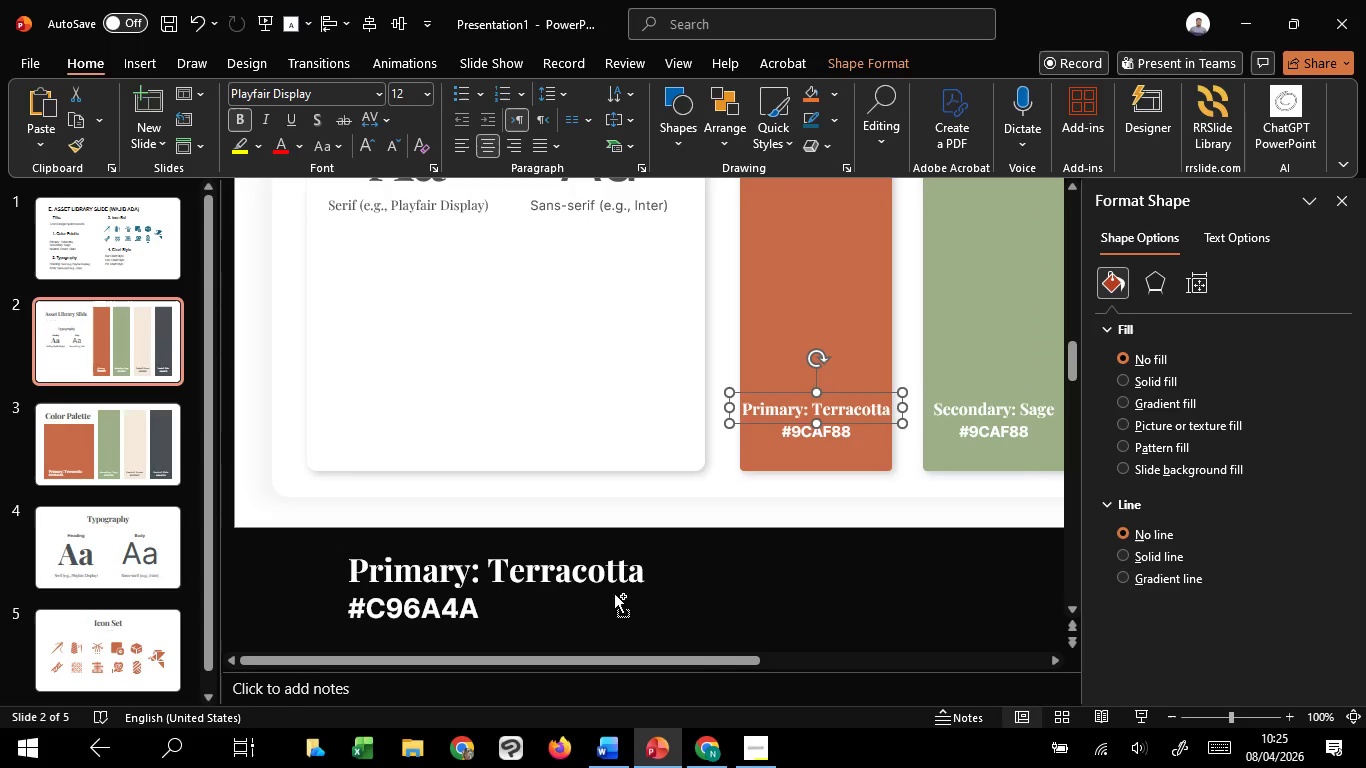 
key(Control+Shift+ShiftLeft)
 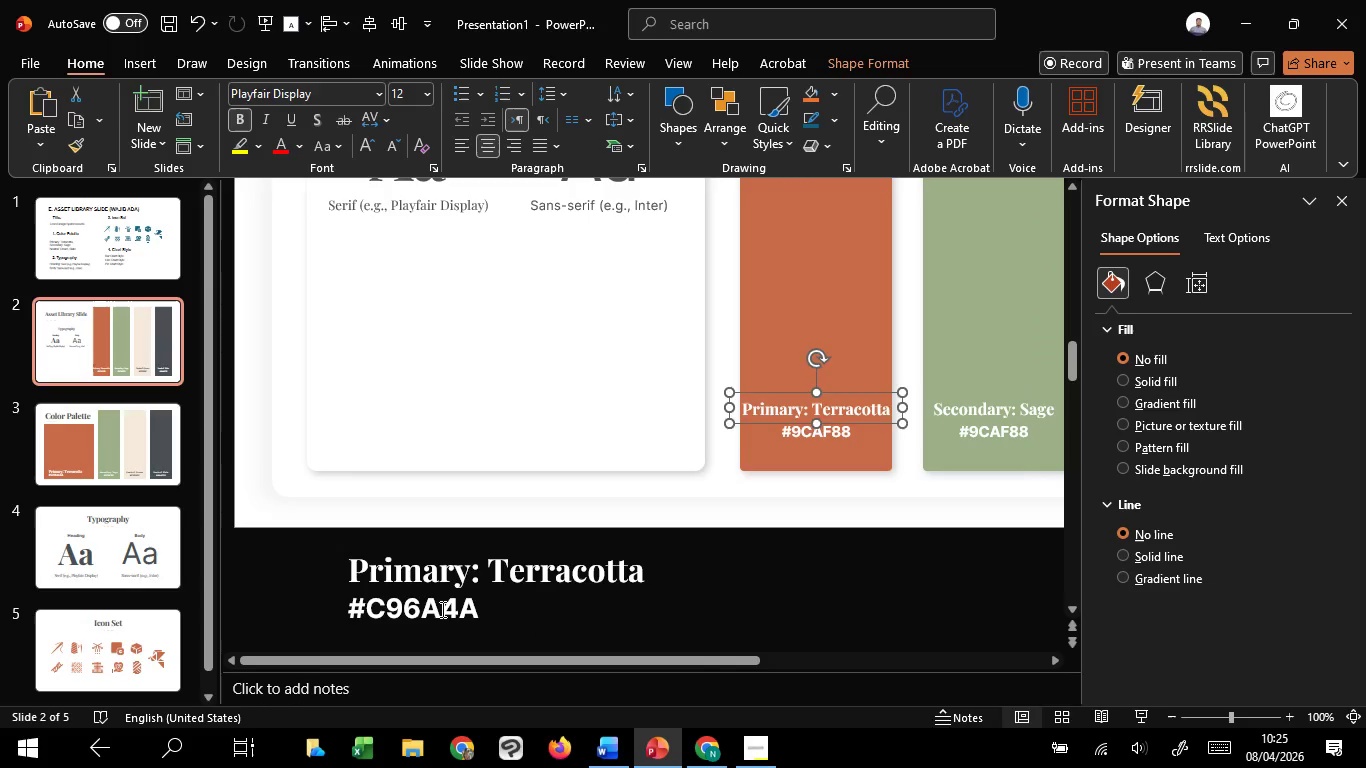 
left_click([441, 609])
 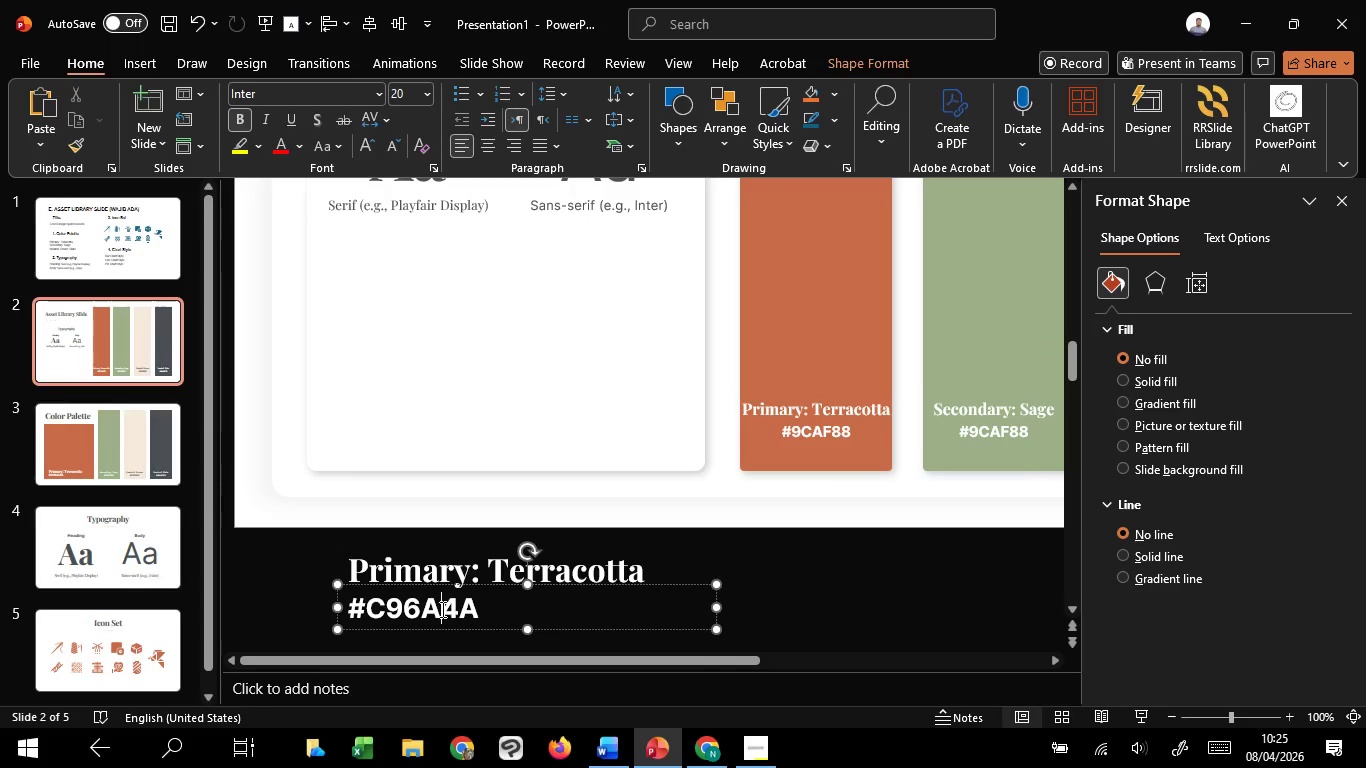 
hold_key(key=ShiftLeft, duration=0.75)
 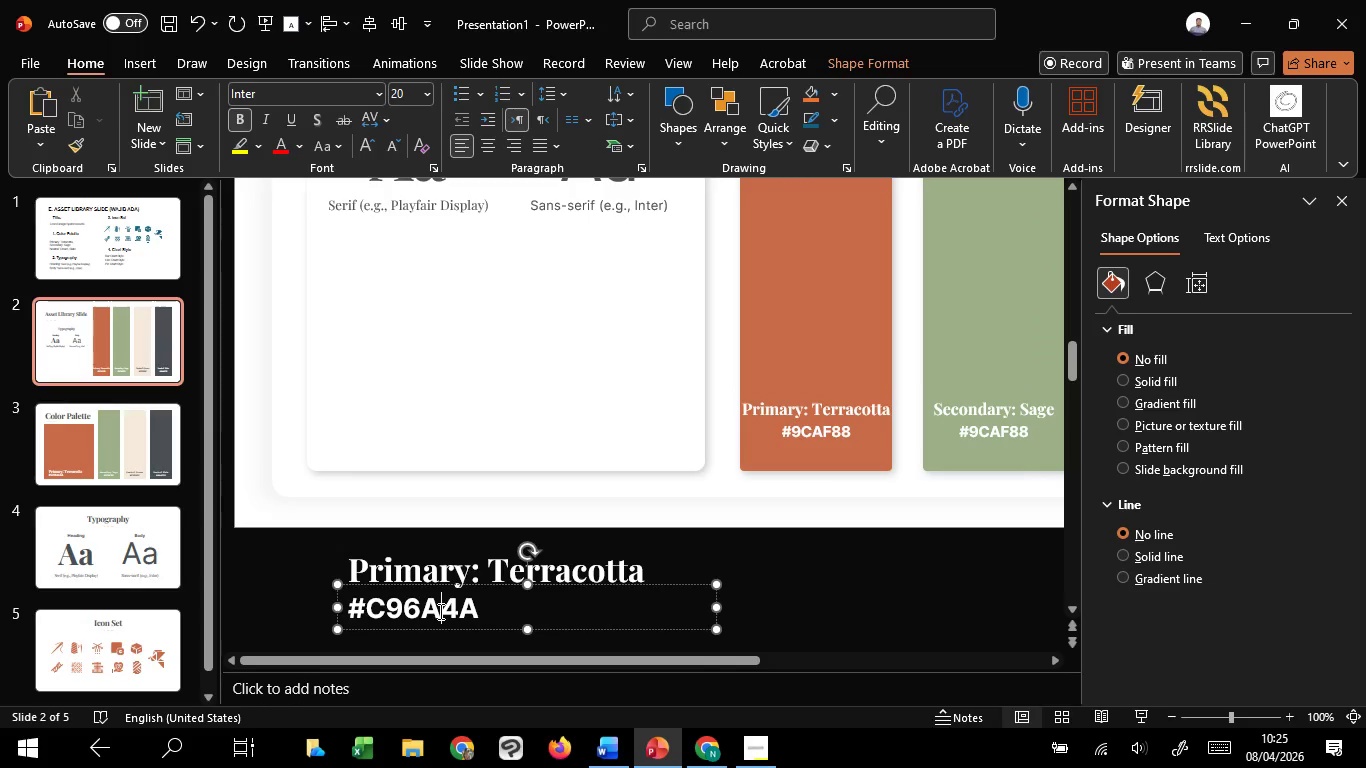 
key(Control+A)
 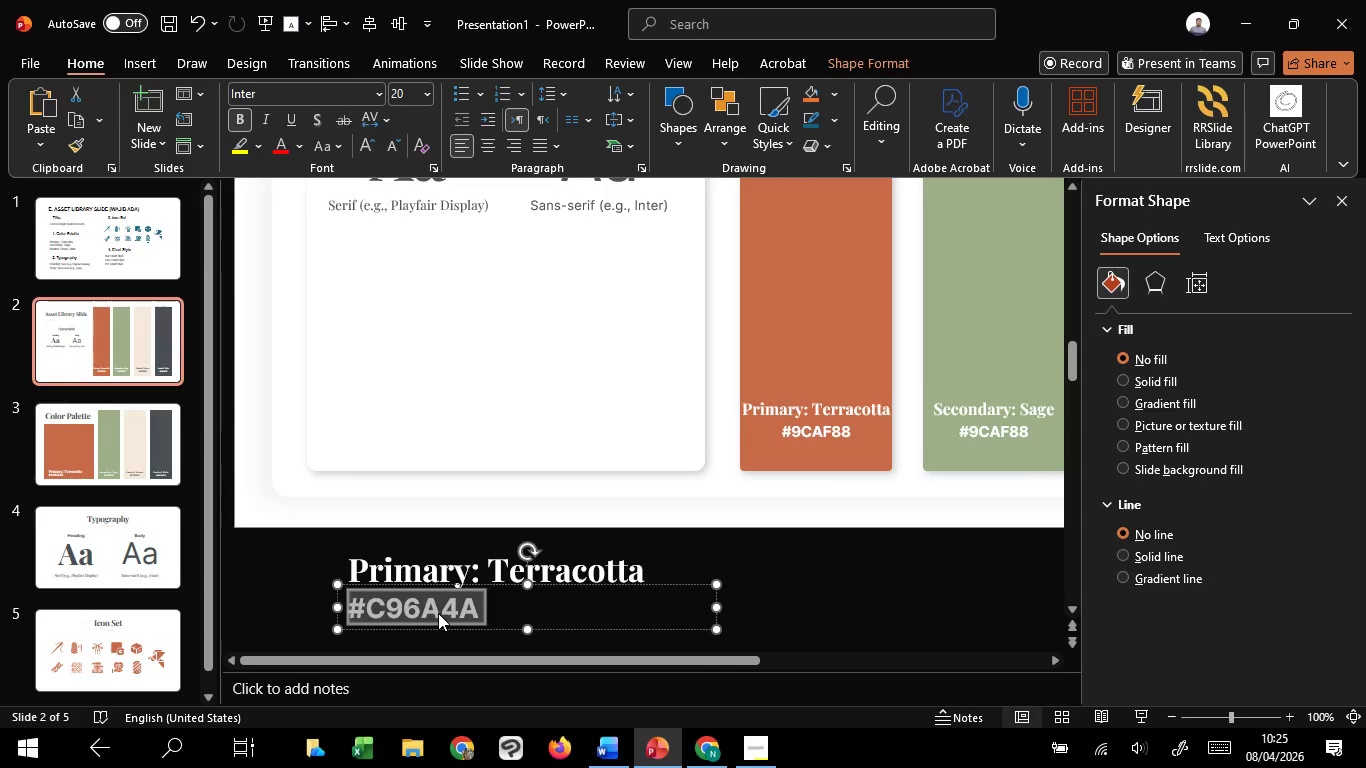 
key(Control+C)
 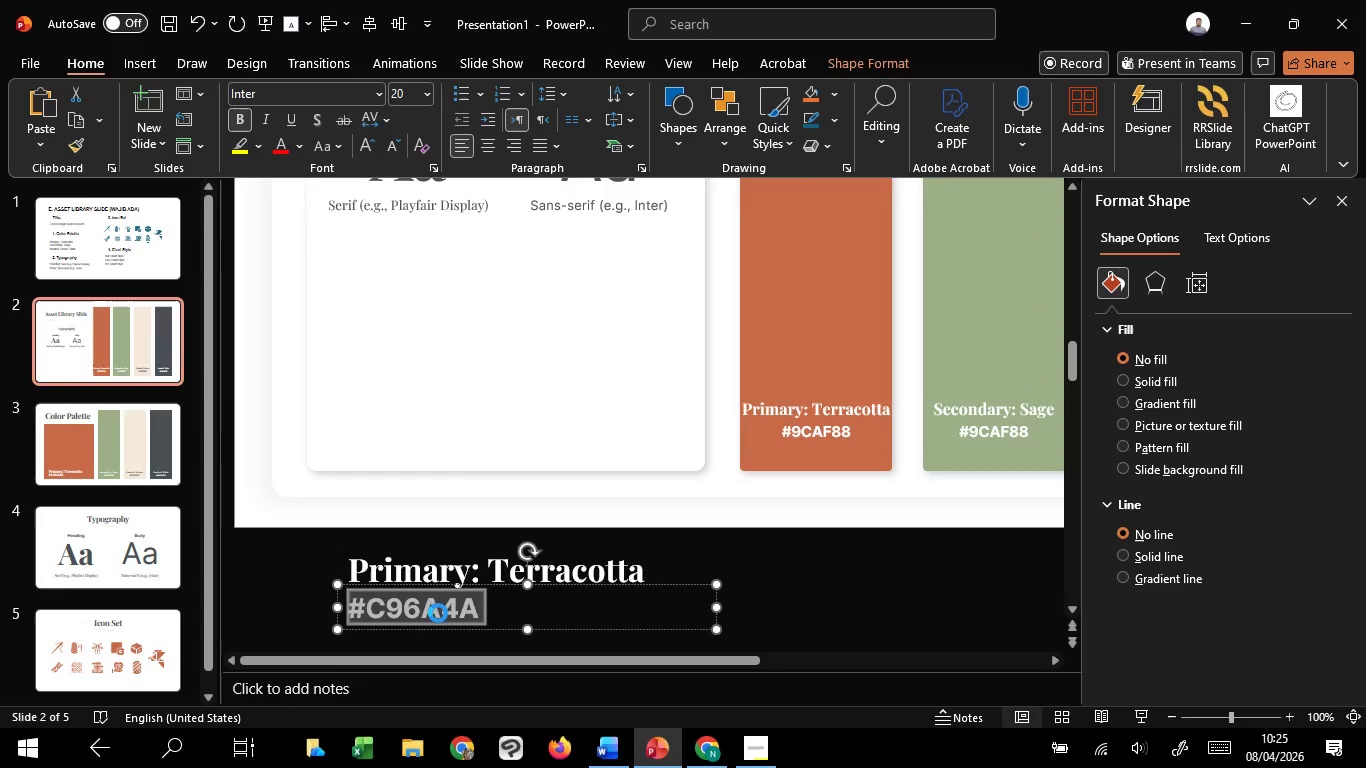 
key(Control+C)
 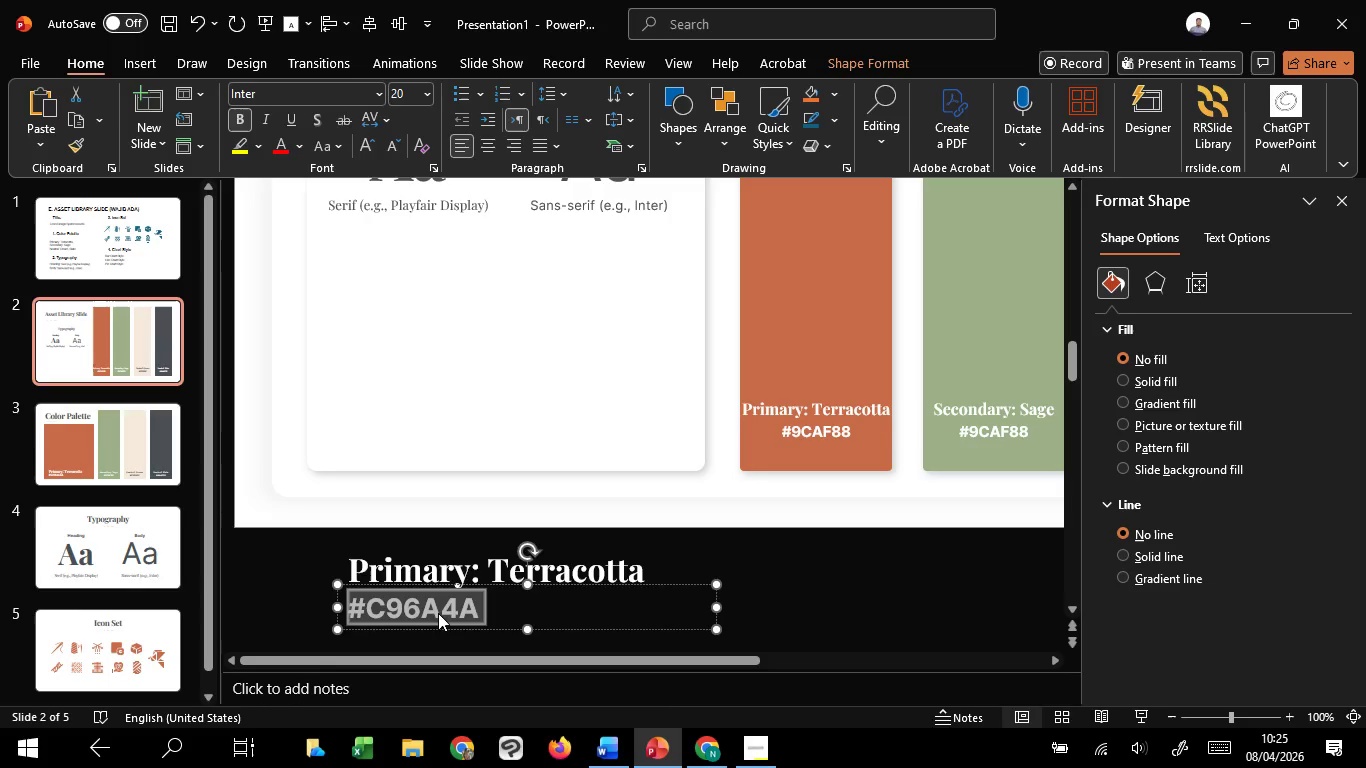 
key(Control+C)
 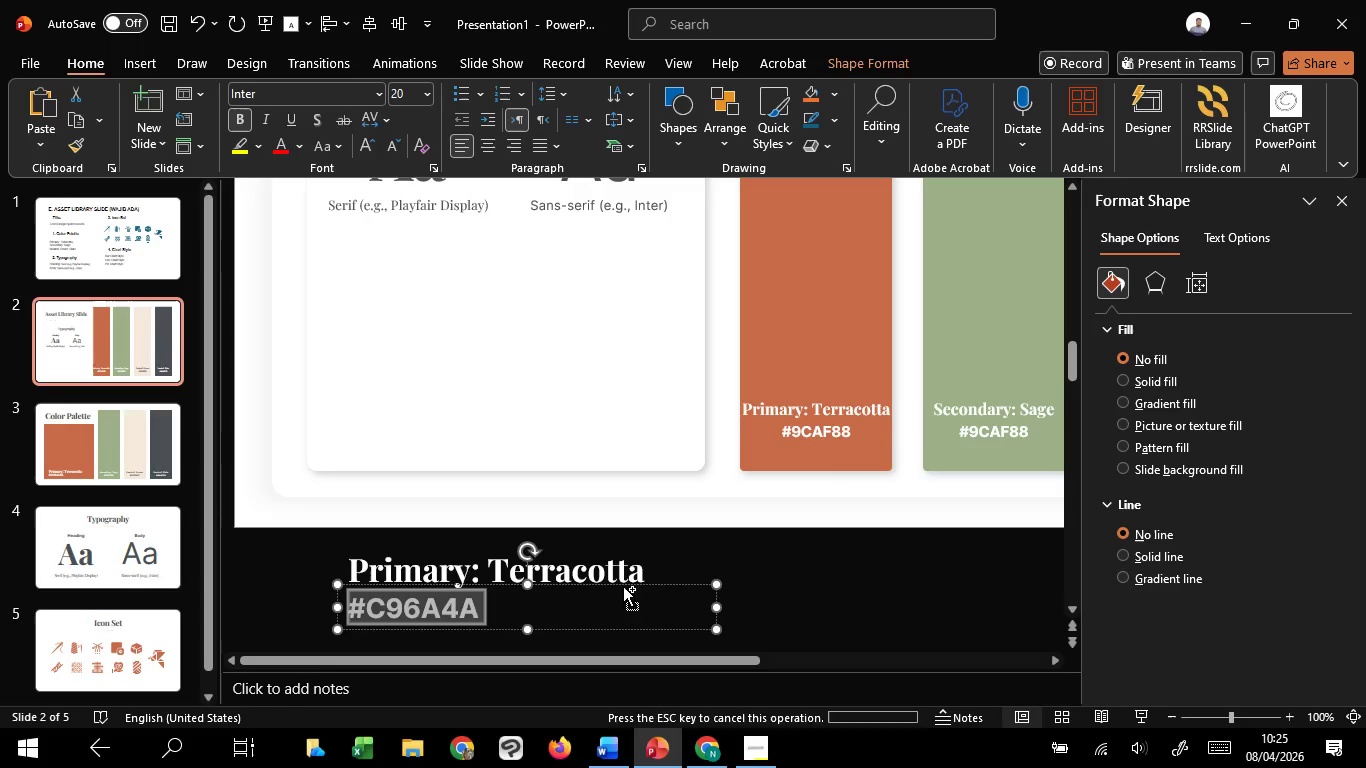 
key(Control+C)
 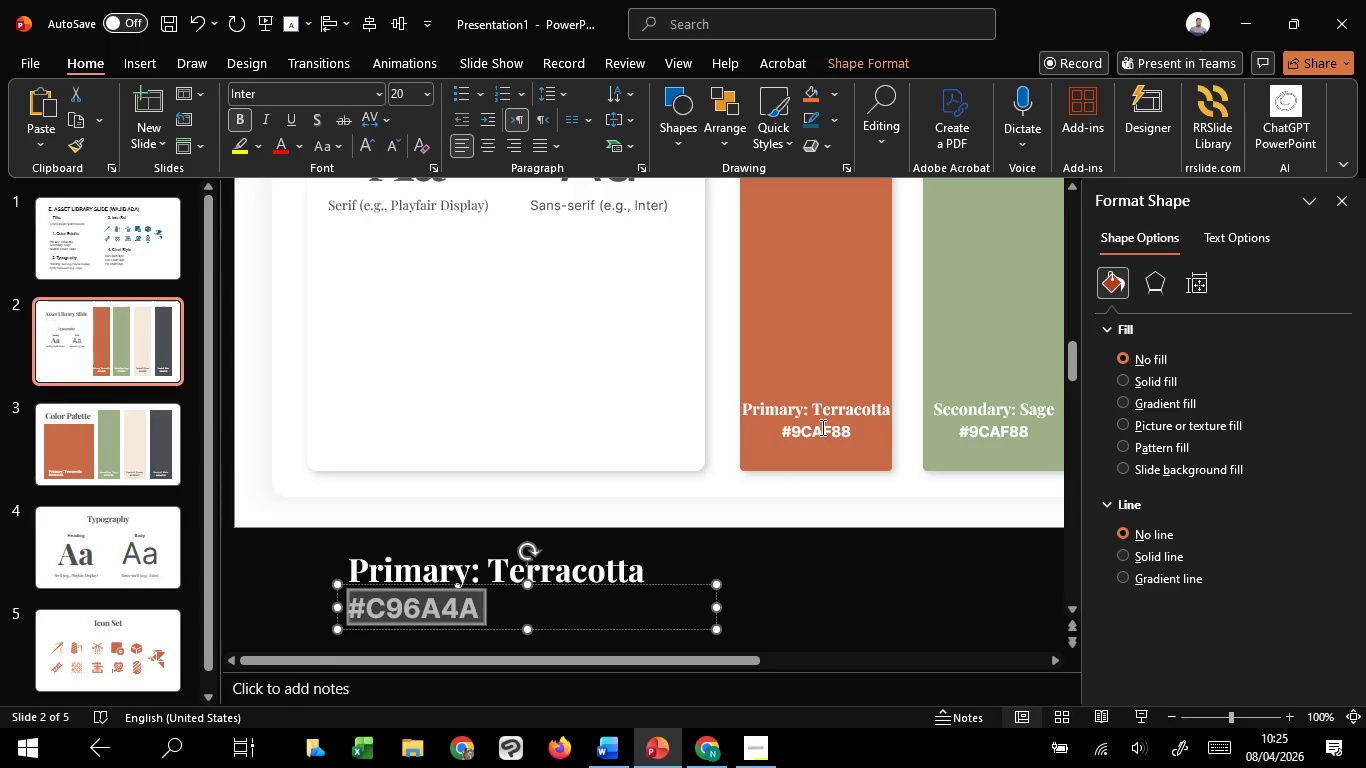 
left_click([821, 427])
 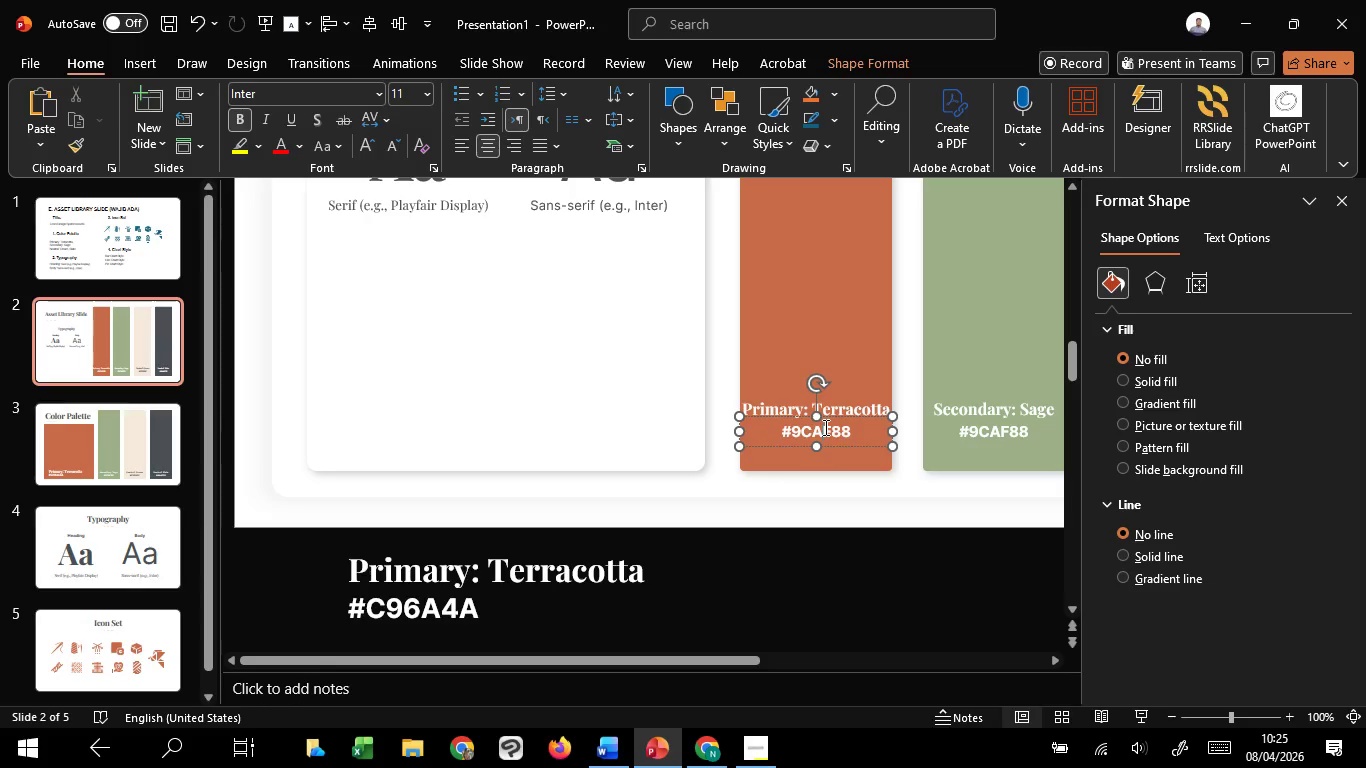 
key(Control+A)
 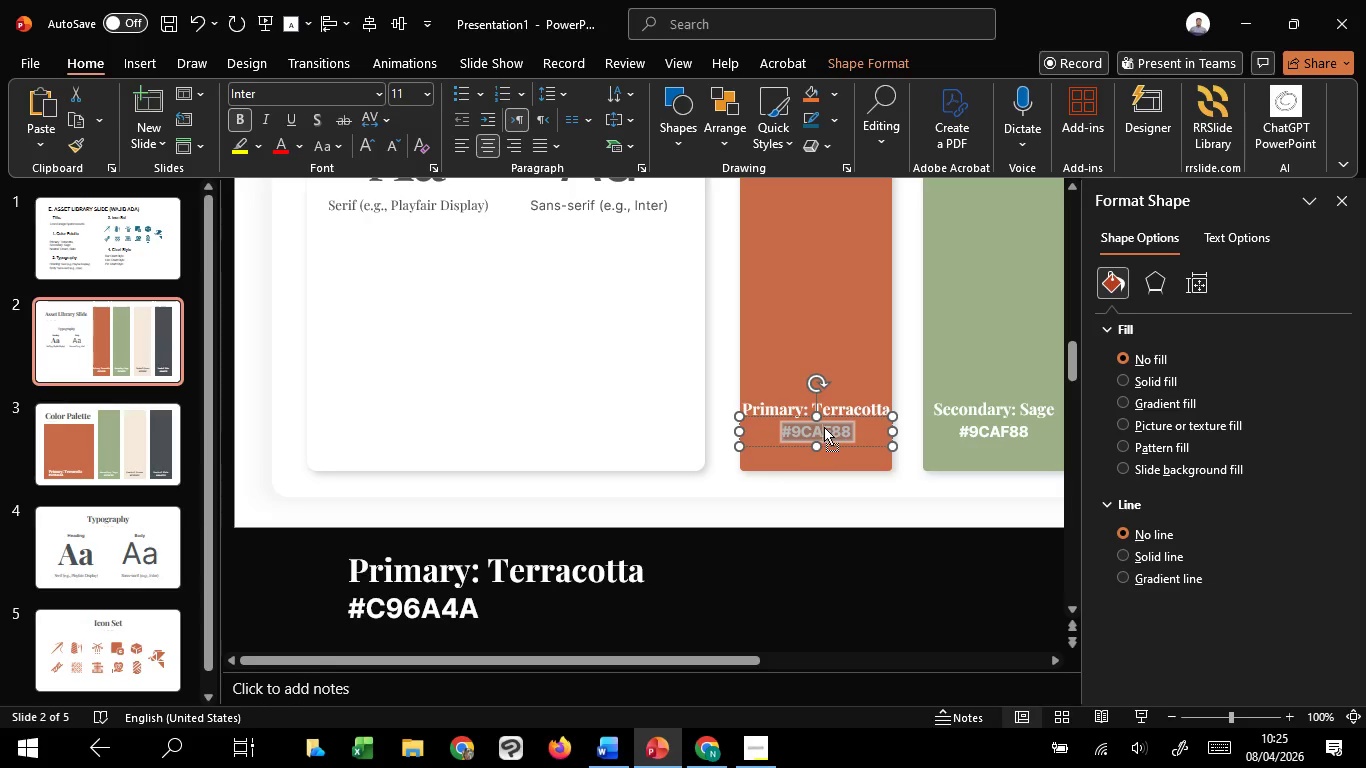 
right_click([824, 427])
 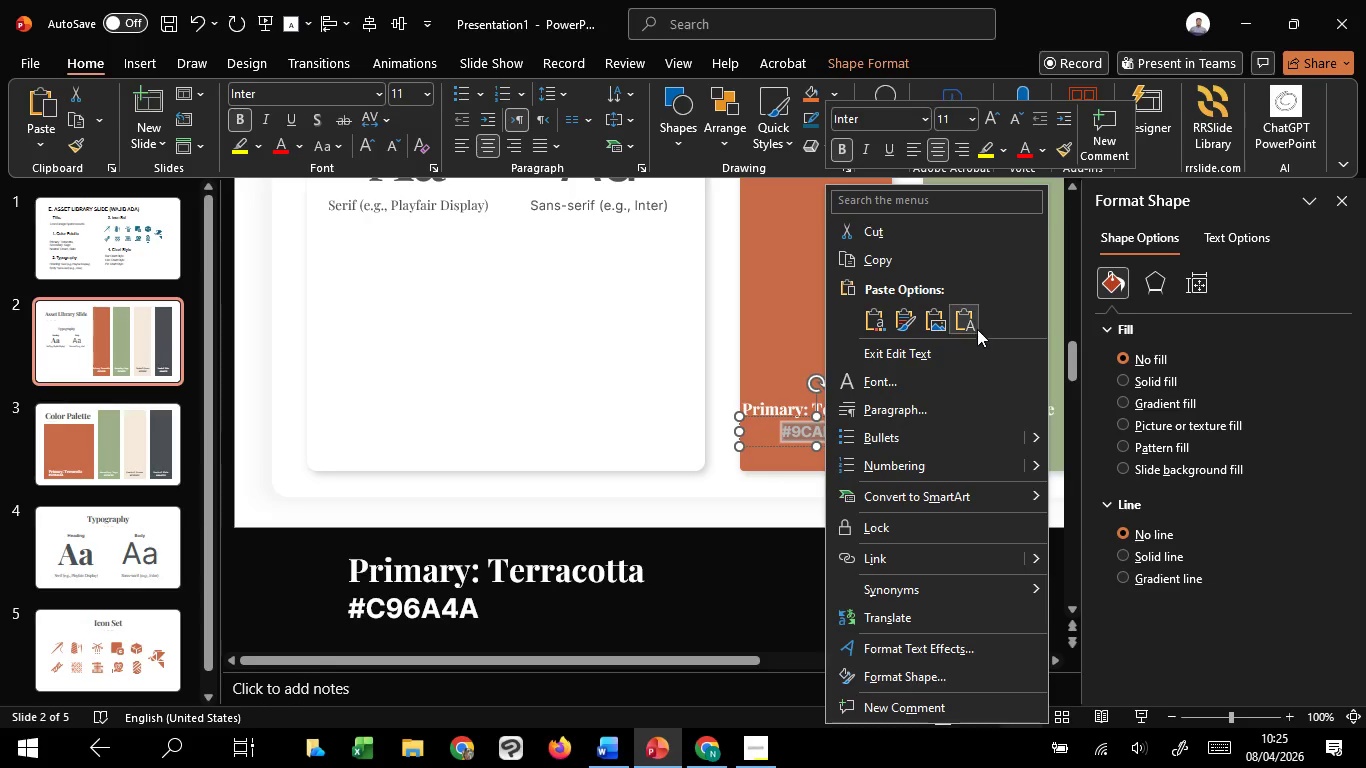 
left_click([973, 322])
 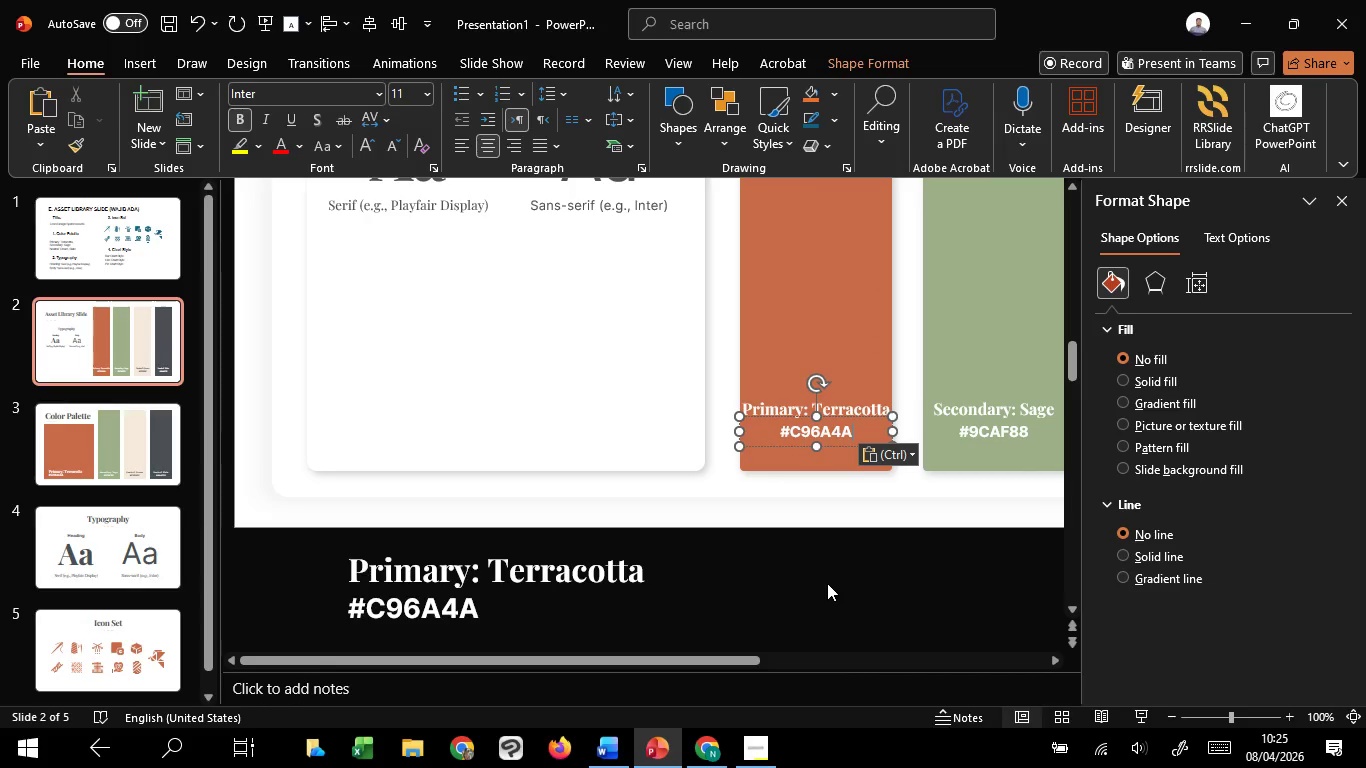 
left_click([827, 583])
 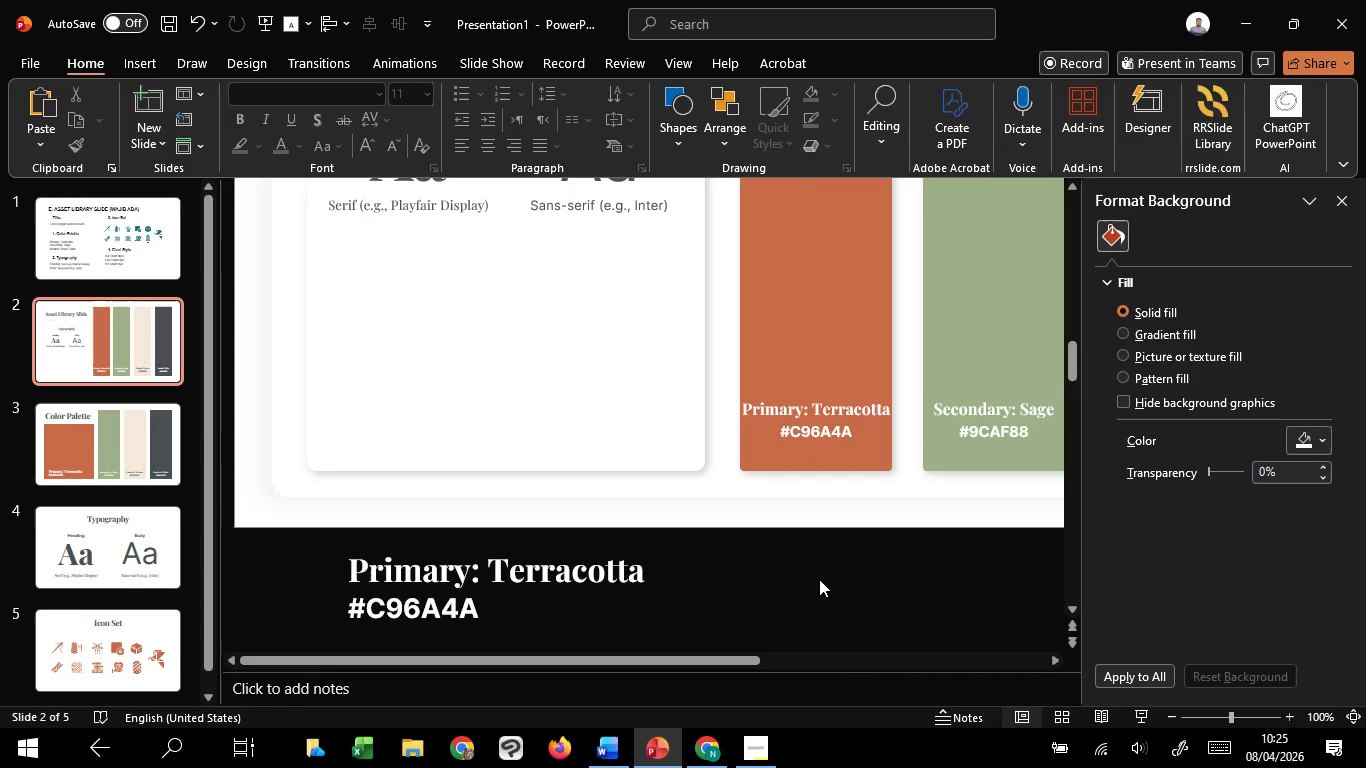 
hold_key(key=ControlLeft, duration=1.5)
scroll: coordinate [819, 579], scroll_direction: up, amount: 1.0
 